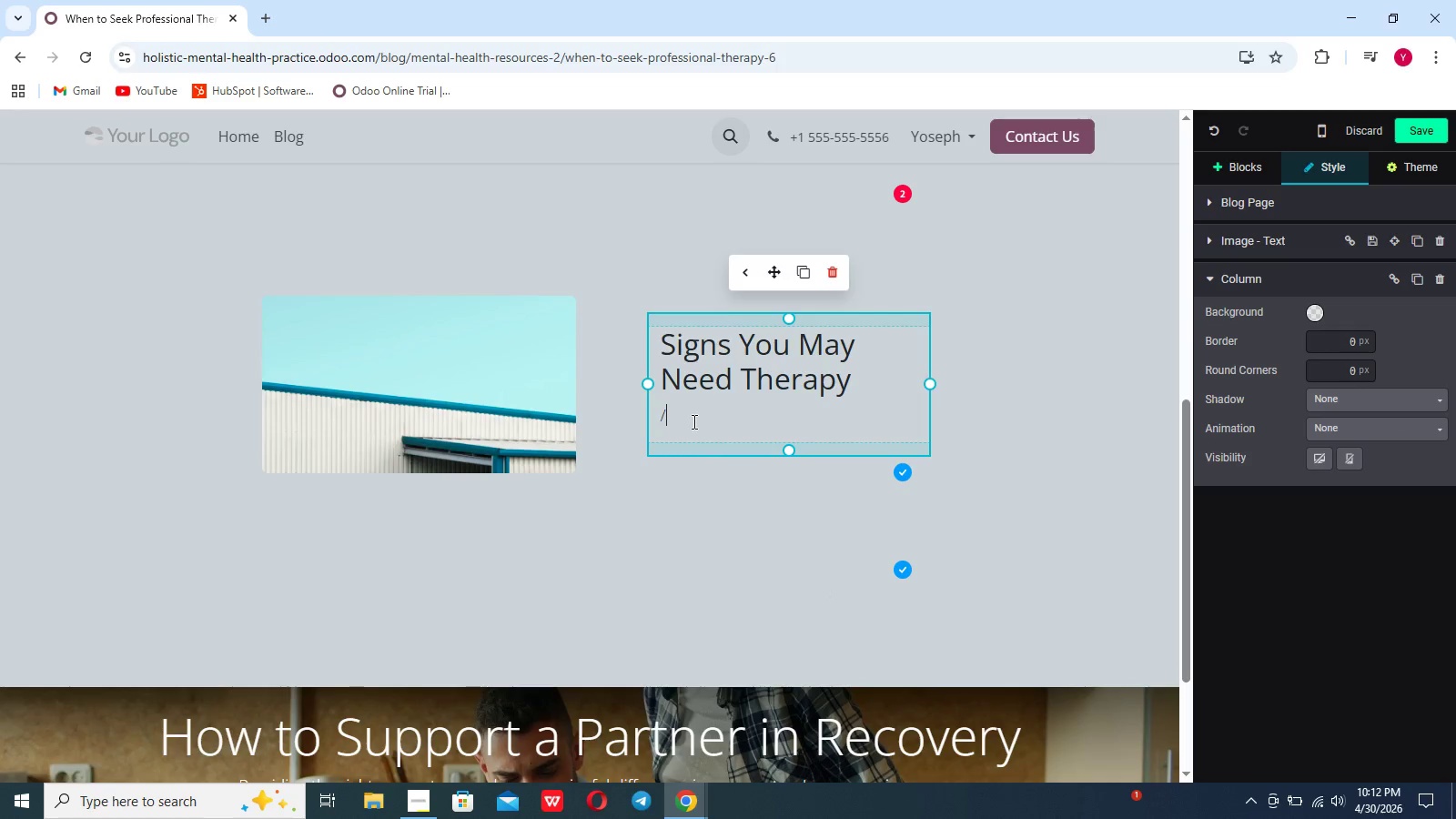 
key(Backspace)
 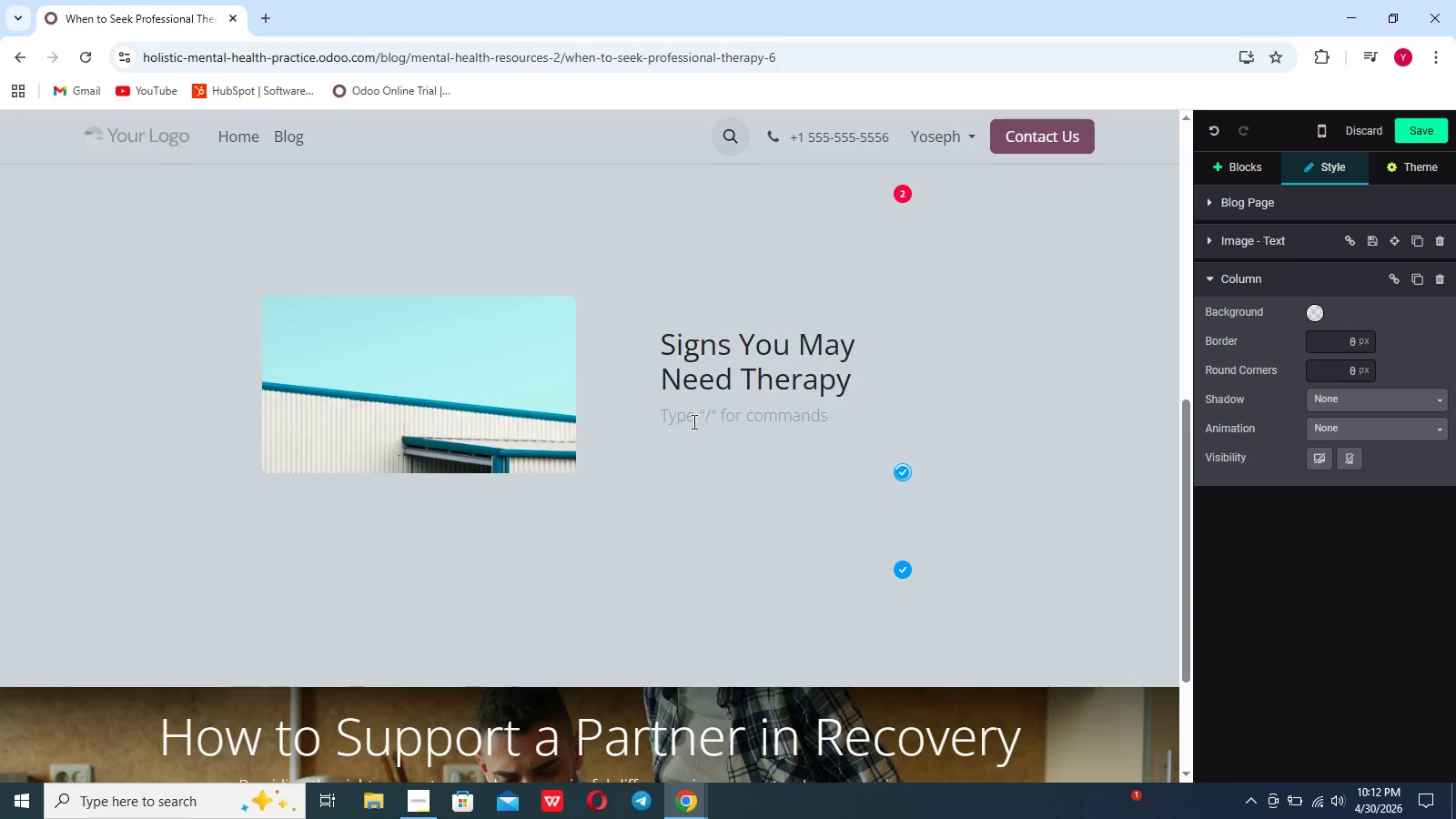 
key(Slash)
 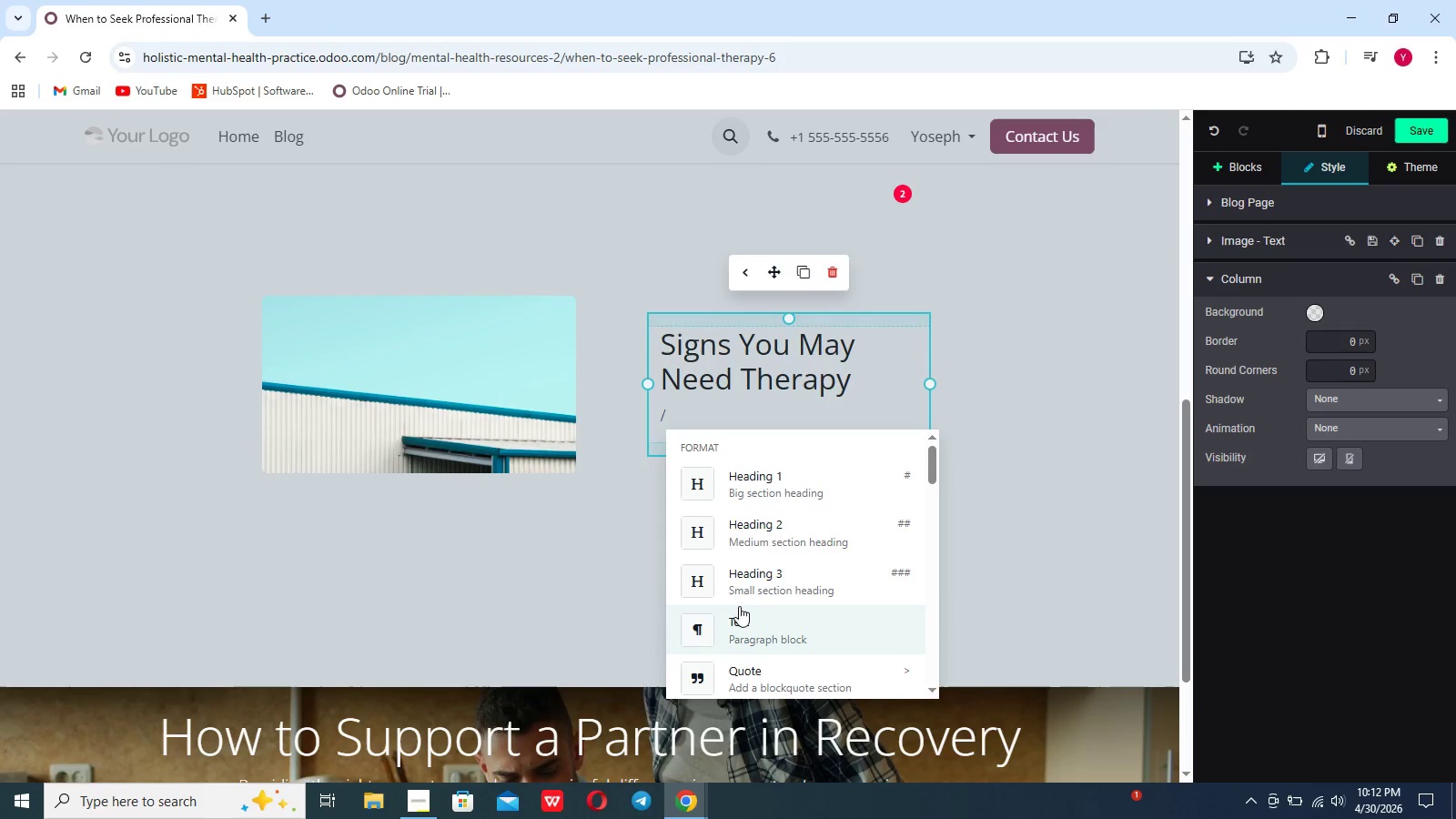 
scroll: coordinate [739, 606], scroll_direction: down, amount: 8.0
 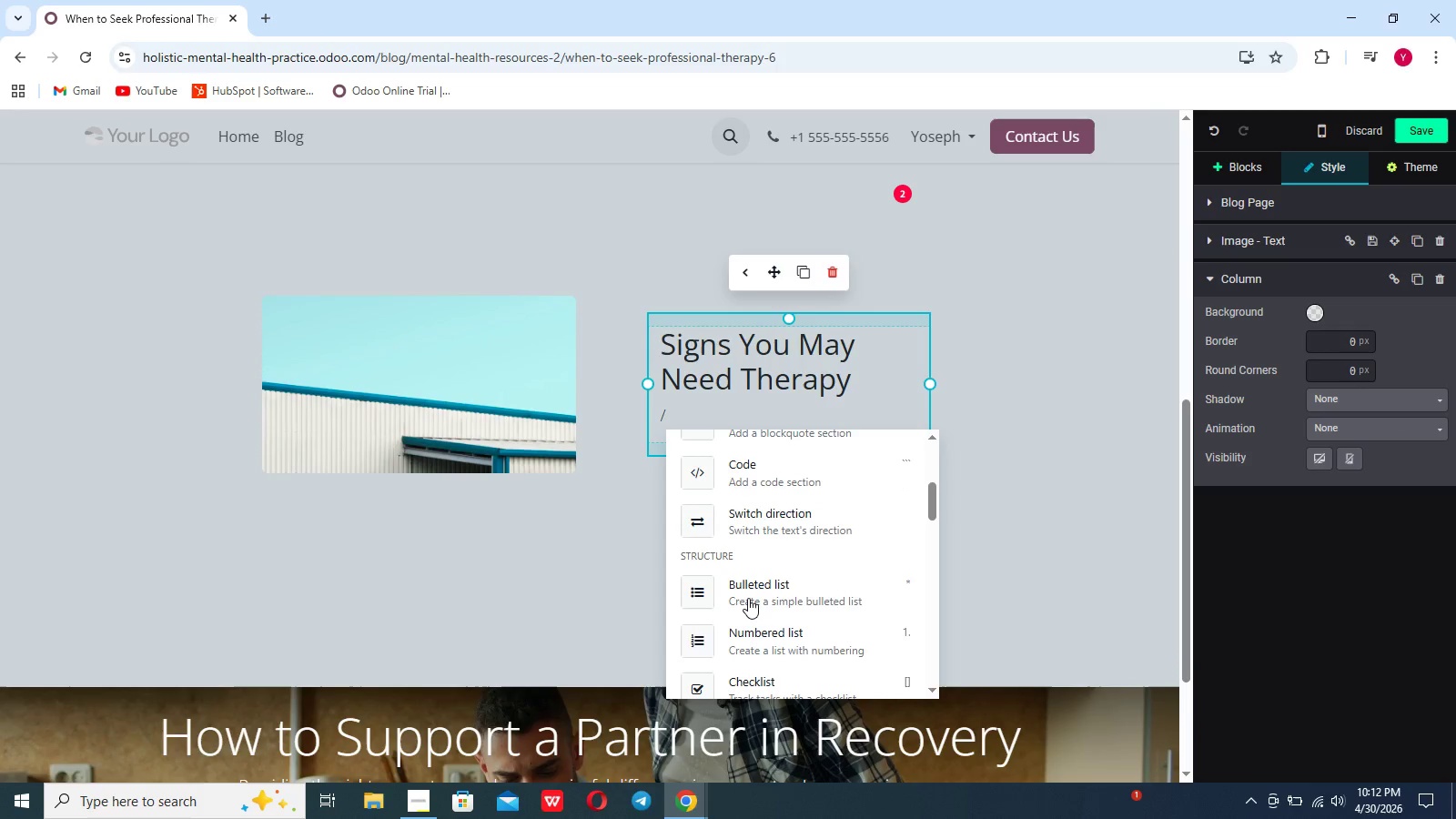 
left_click([748, 598])
 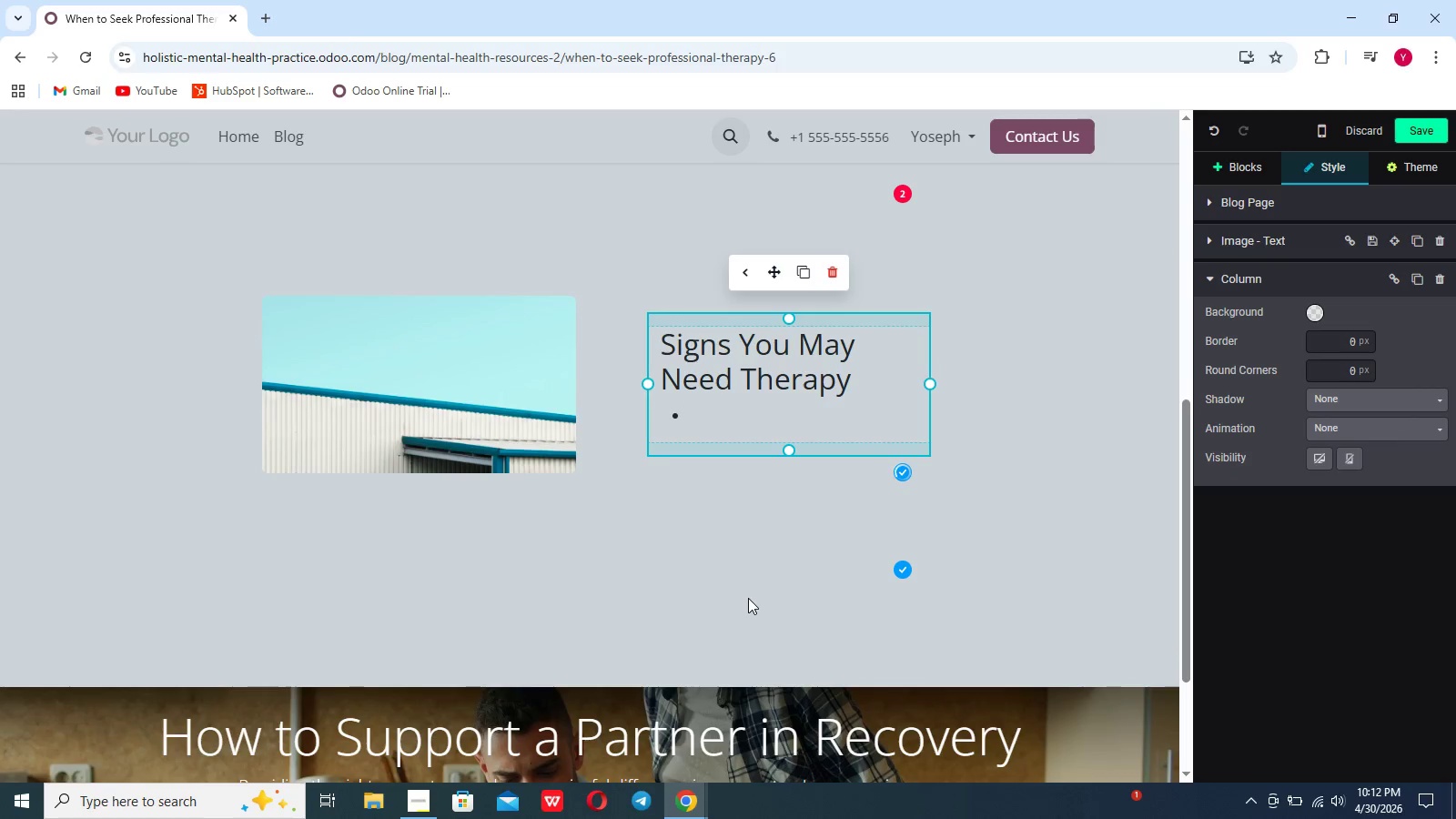 
type(Prsis)
 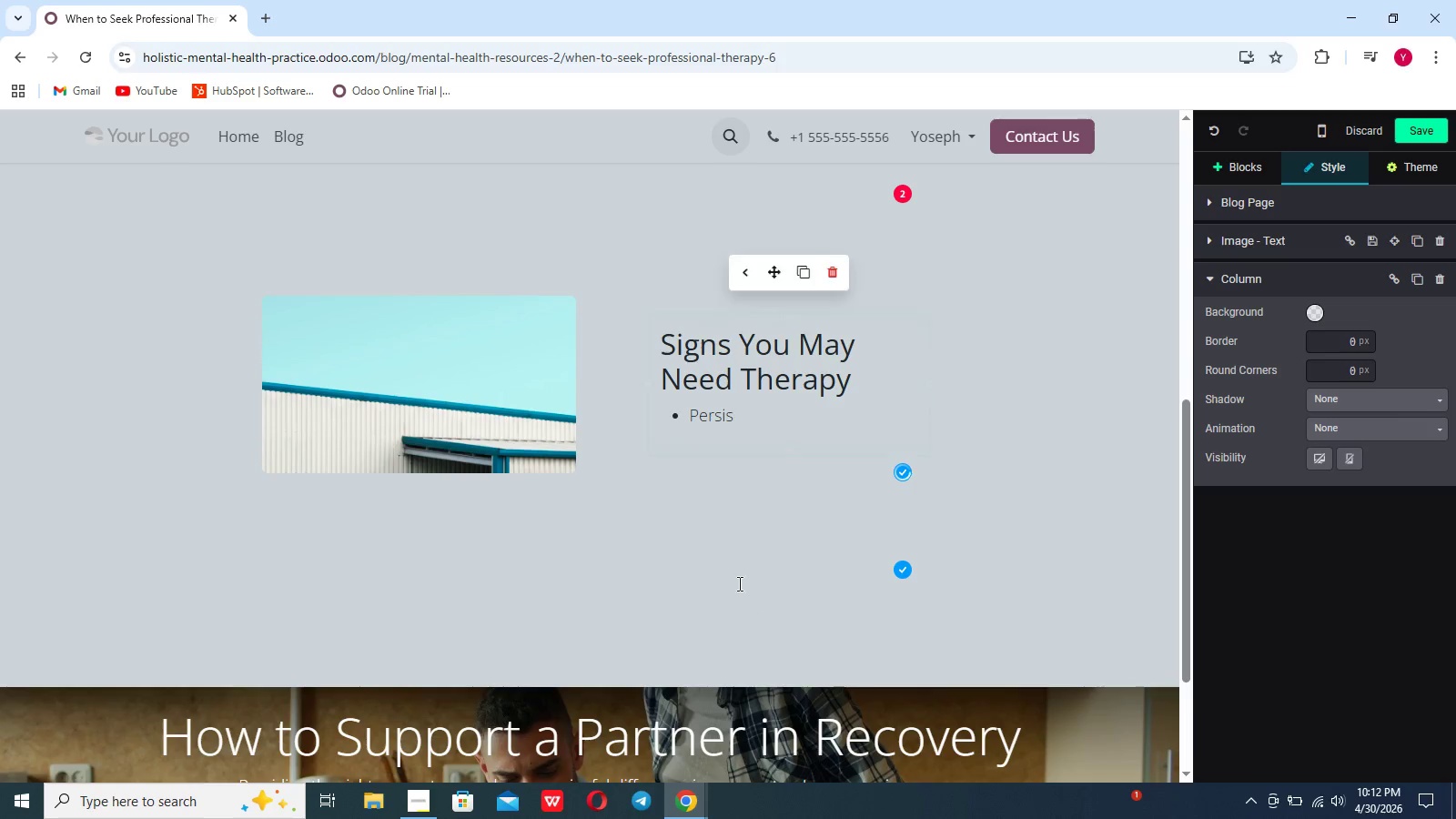 
hold_key(key=E, duration=0.31)
 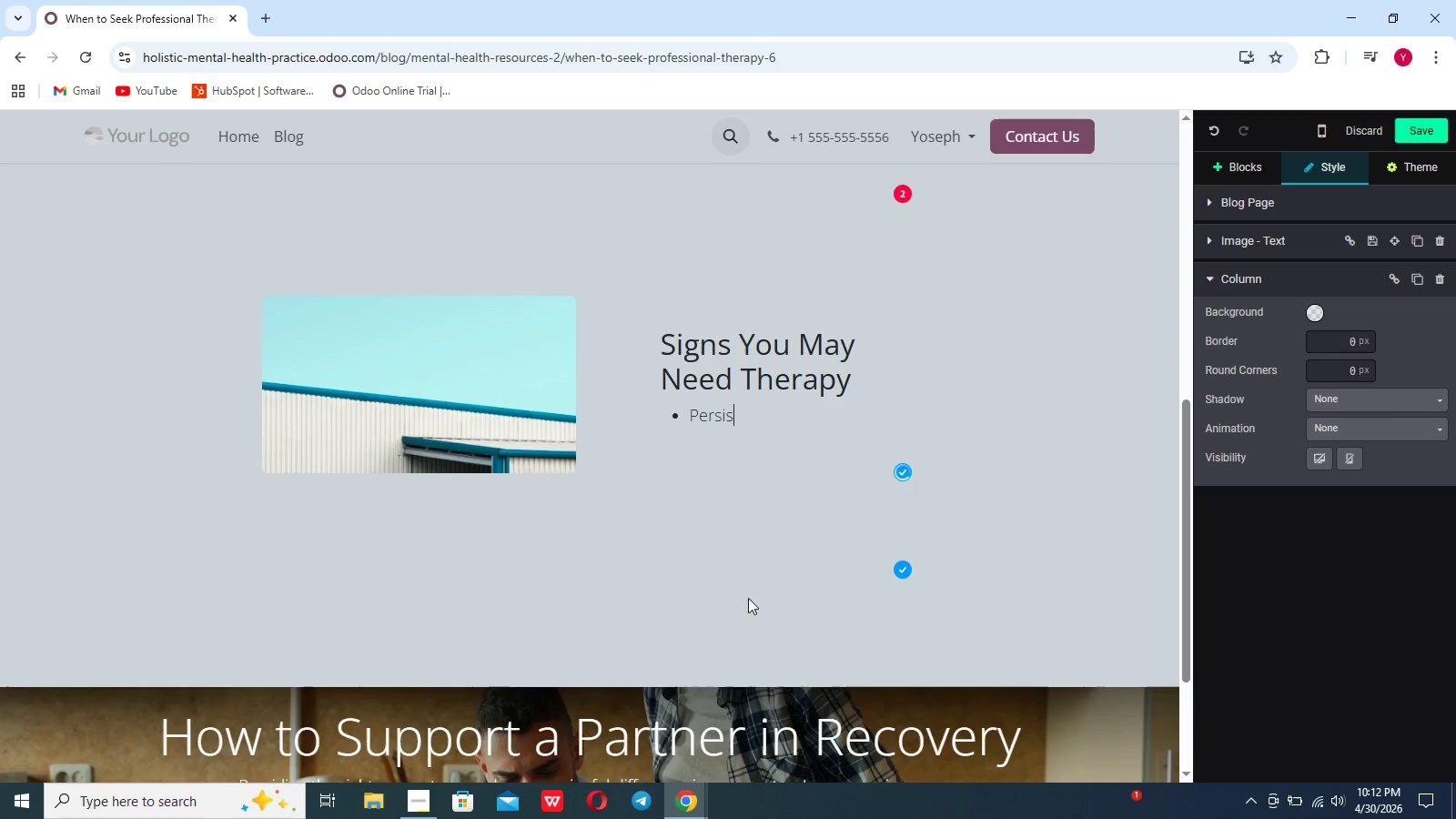 
type(tant stress or anxiety)
 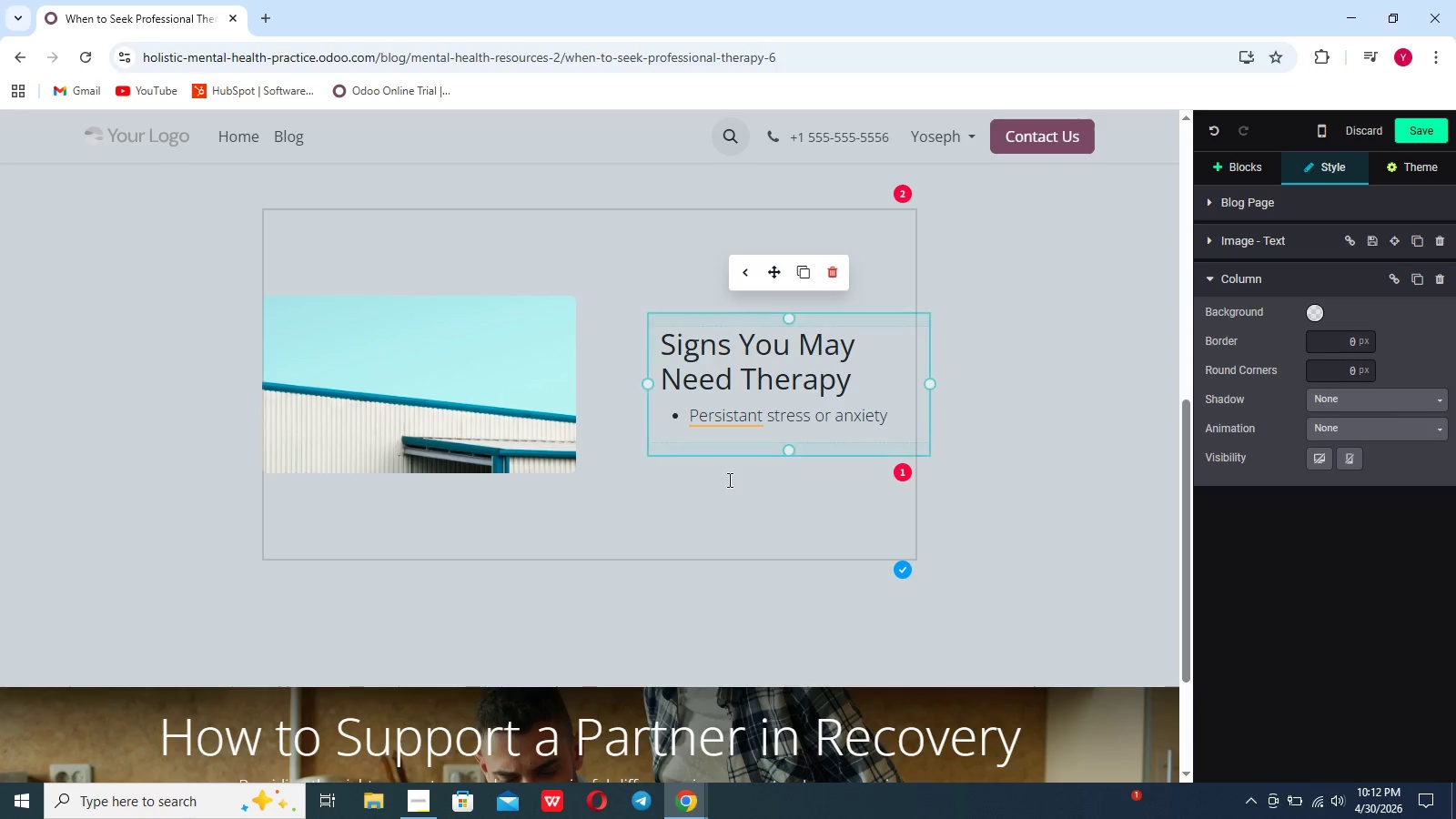 
left_click([739, 416])
 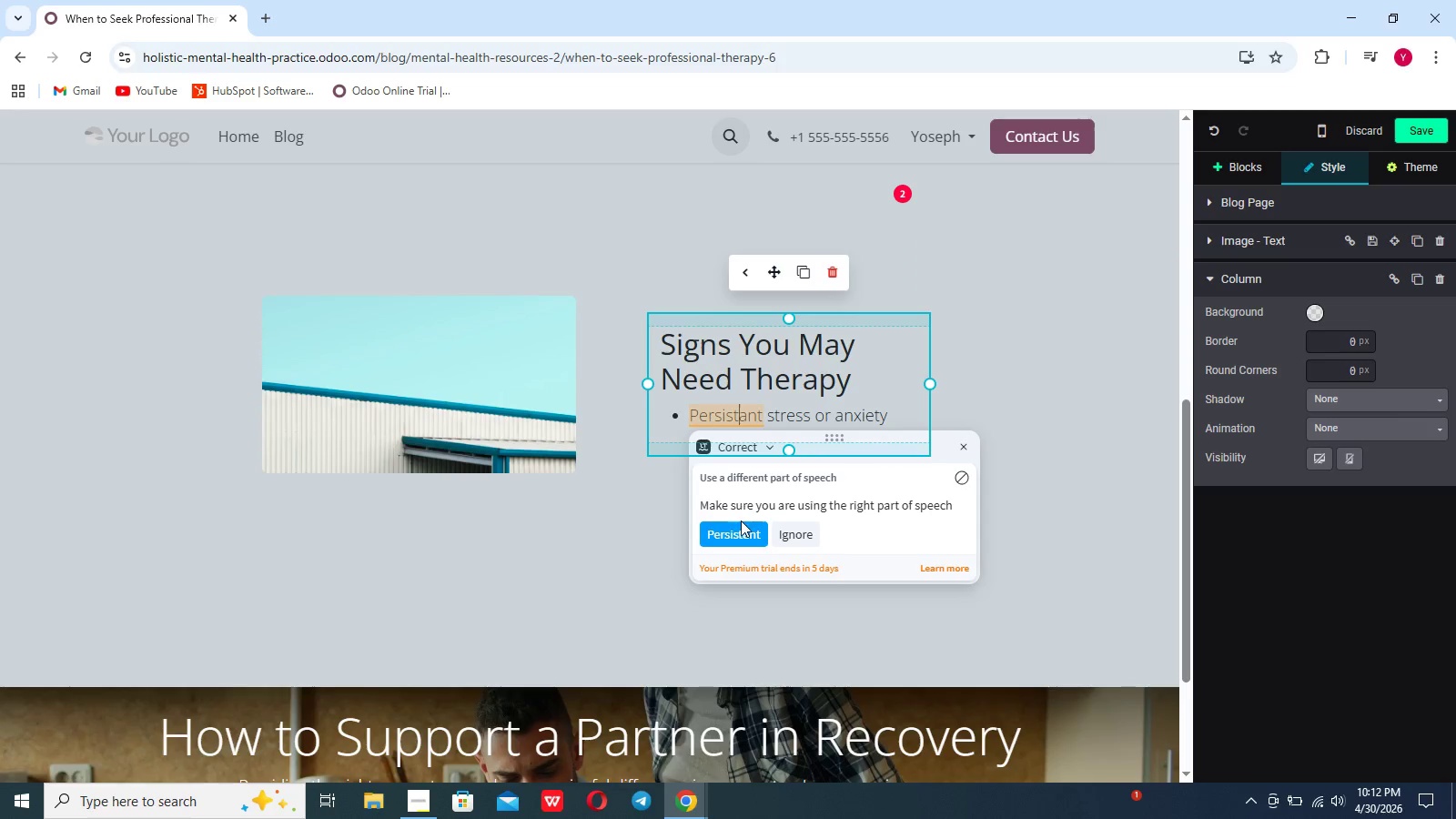 
left_click([741, 521])
 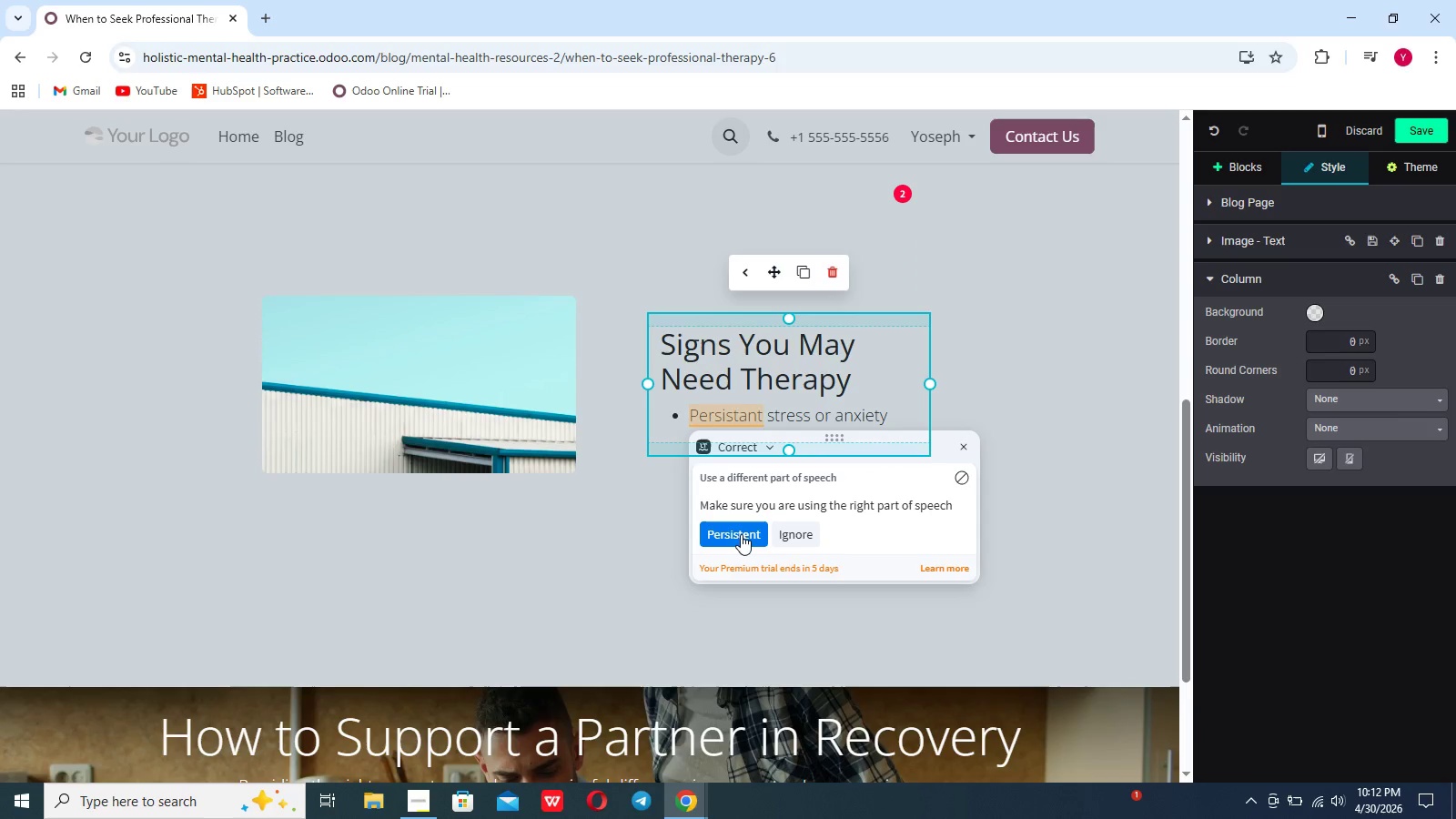 
left_click([741, 534])
 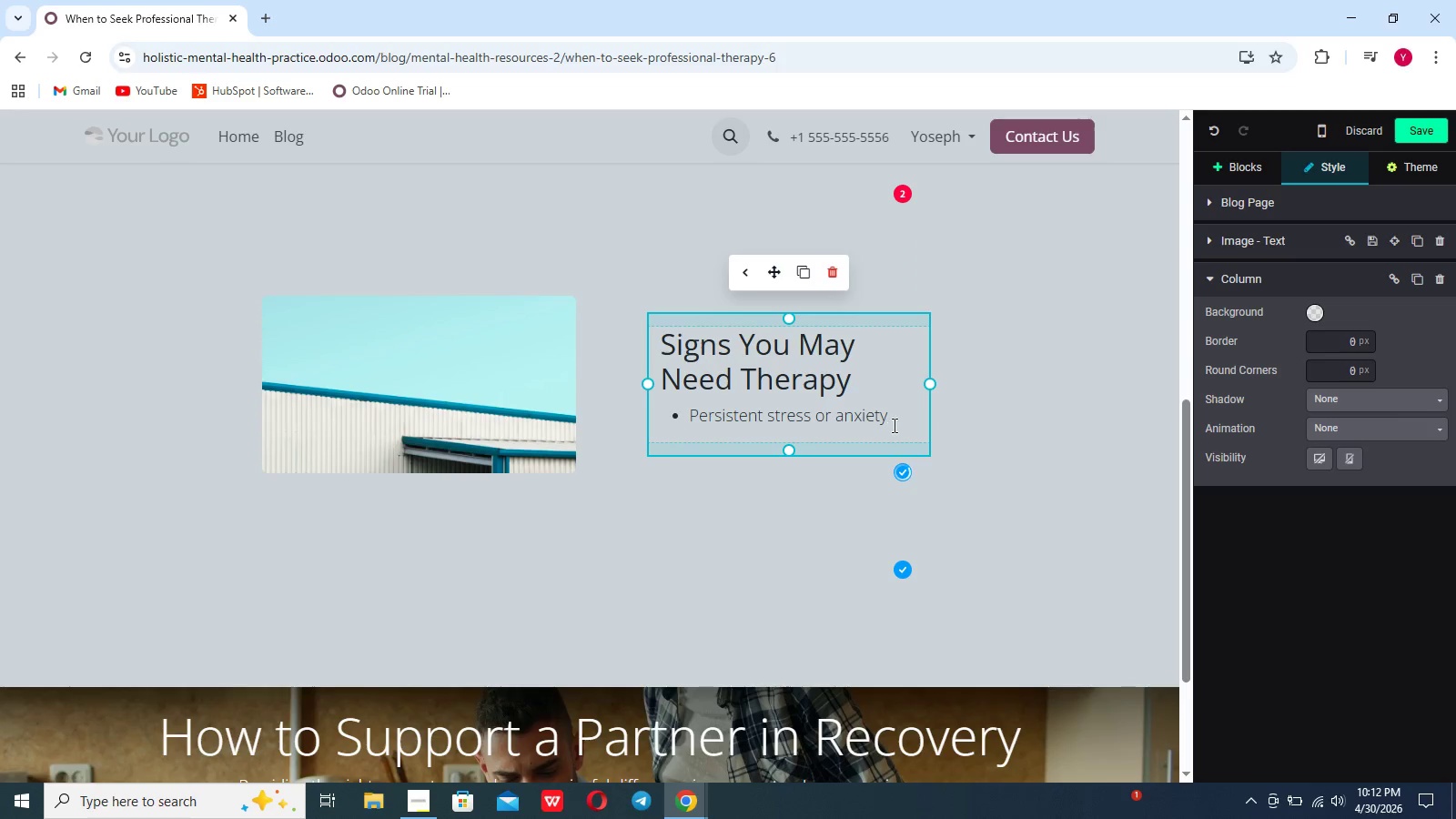 
left_click([893, 425])
 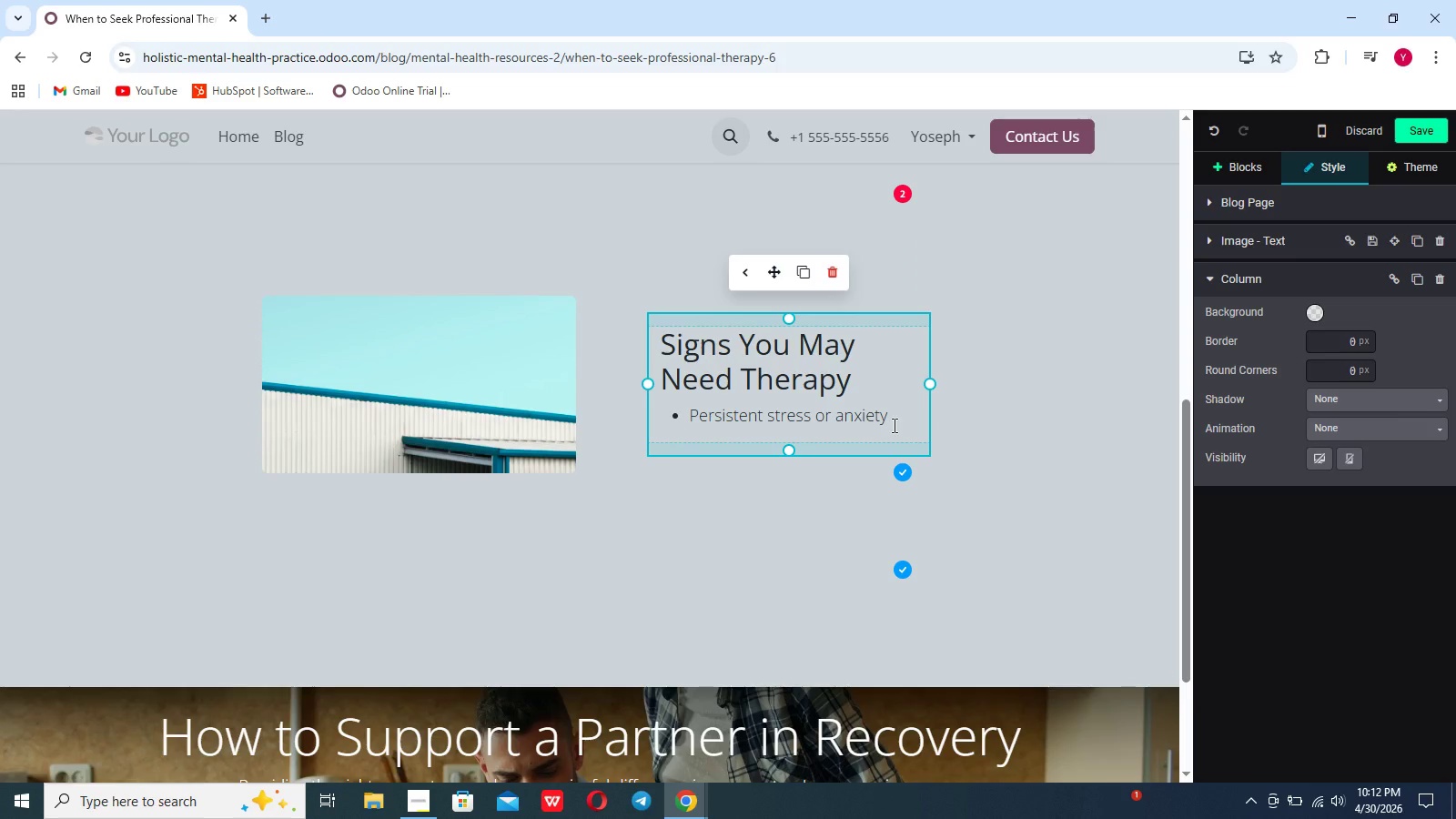 
key(Enter)
 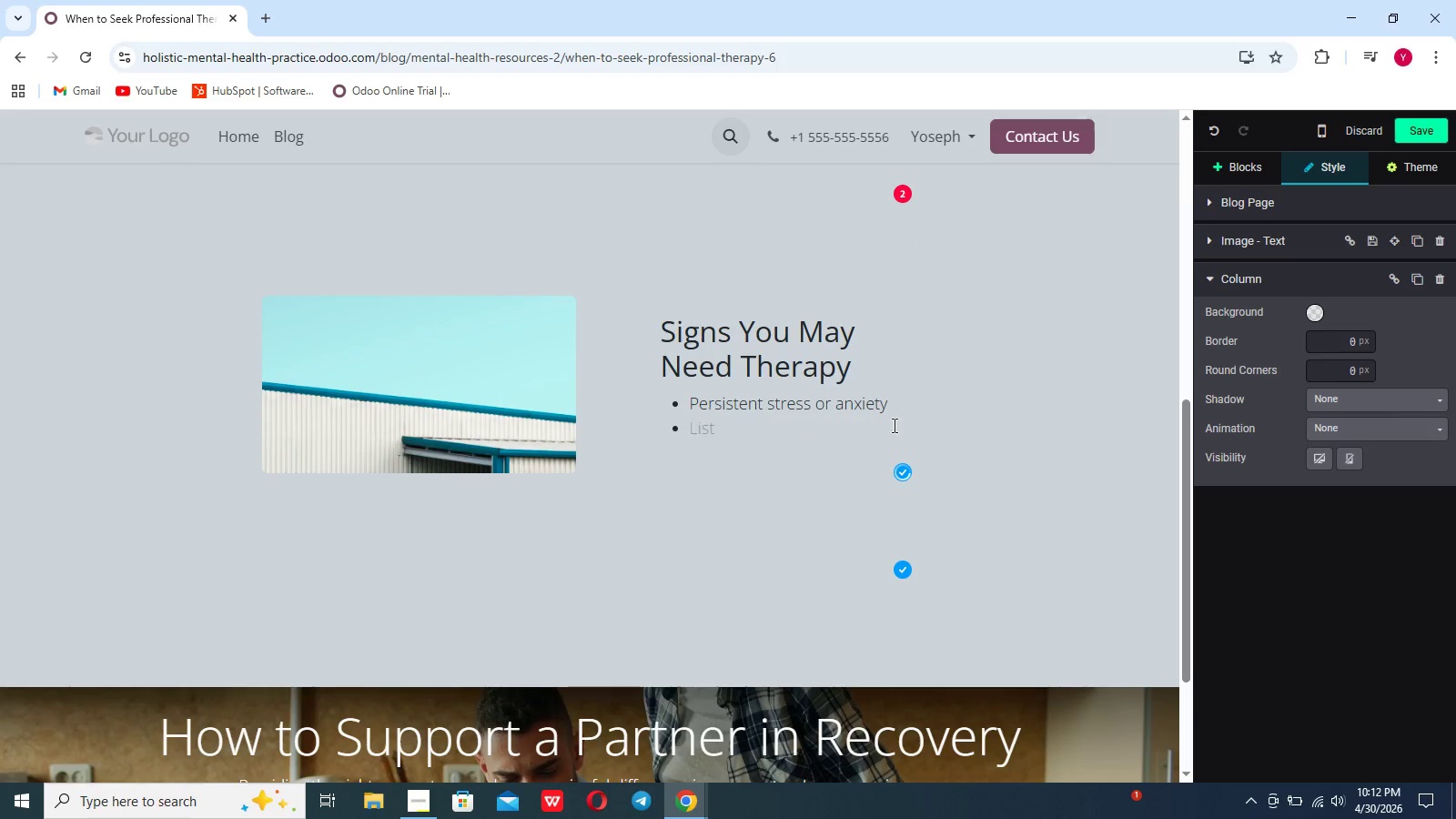 
type(Difficulty managig)
key(Backspace)
type(ng emotionsRe)
key(Backspace)
key(Backspace)
 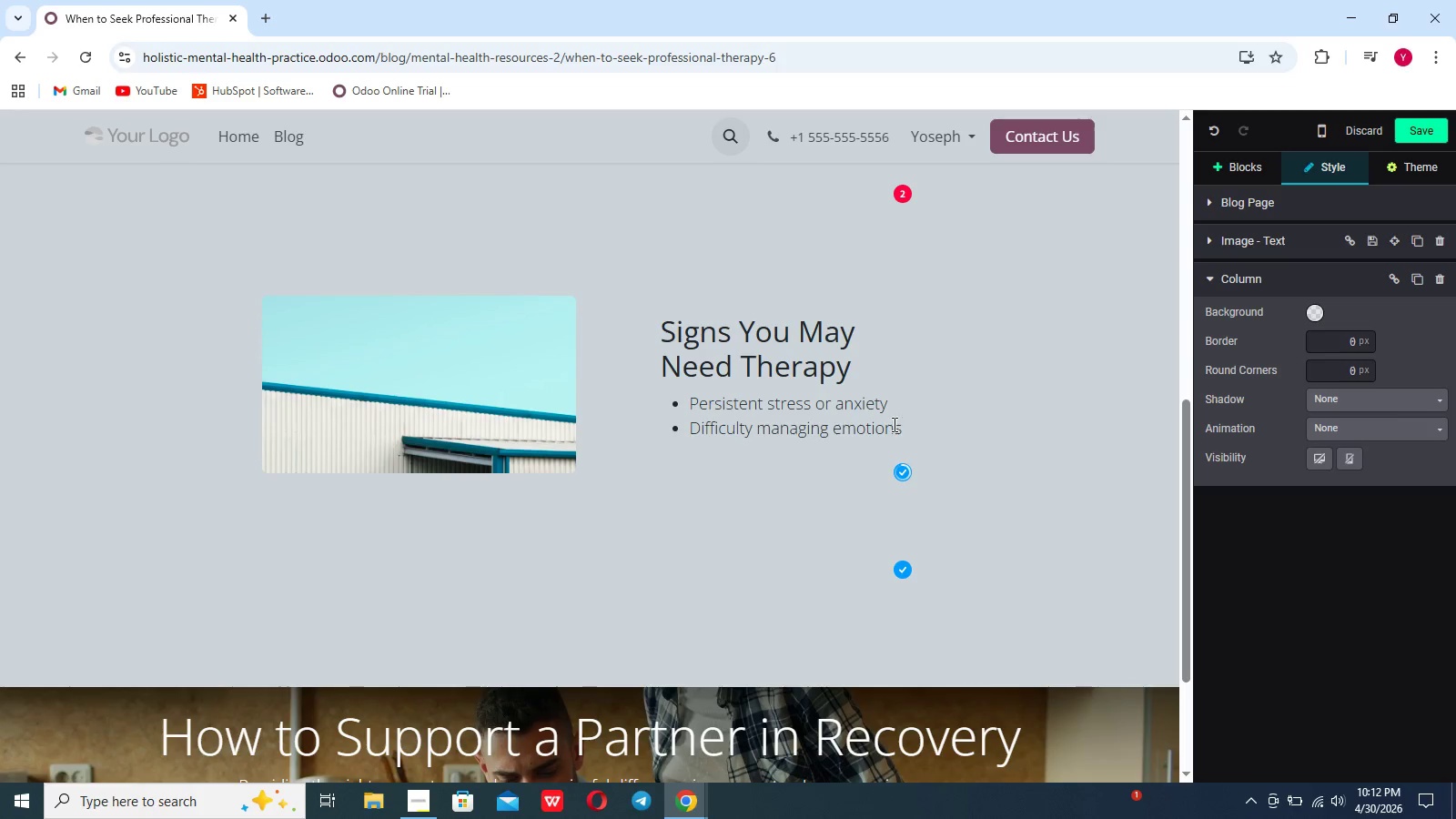 
key(Enter)
 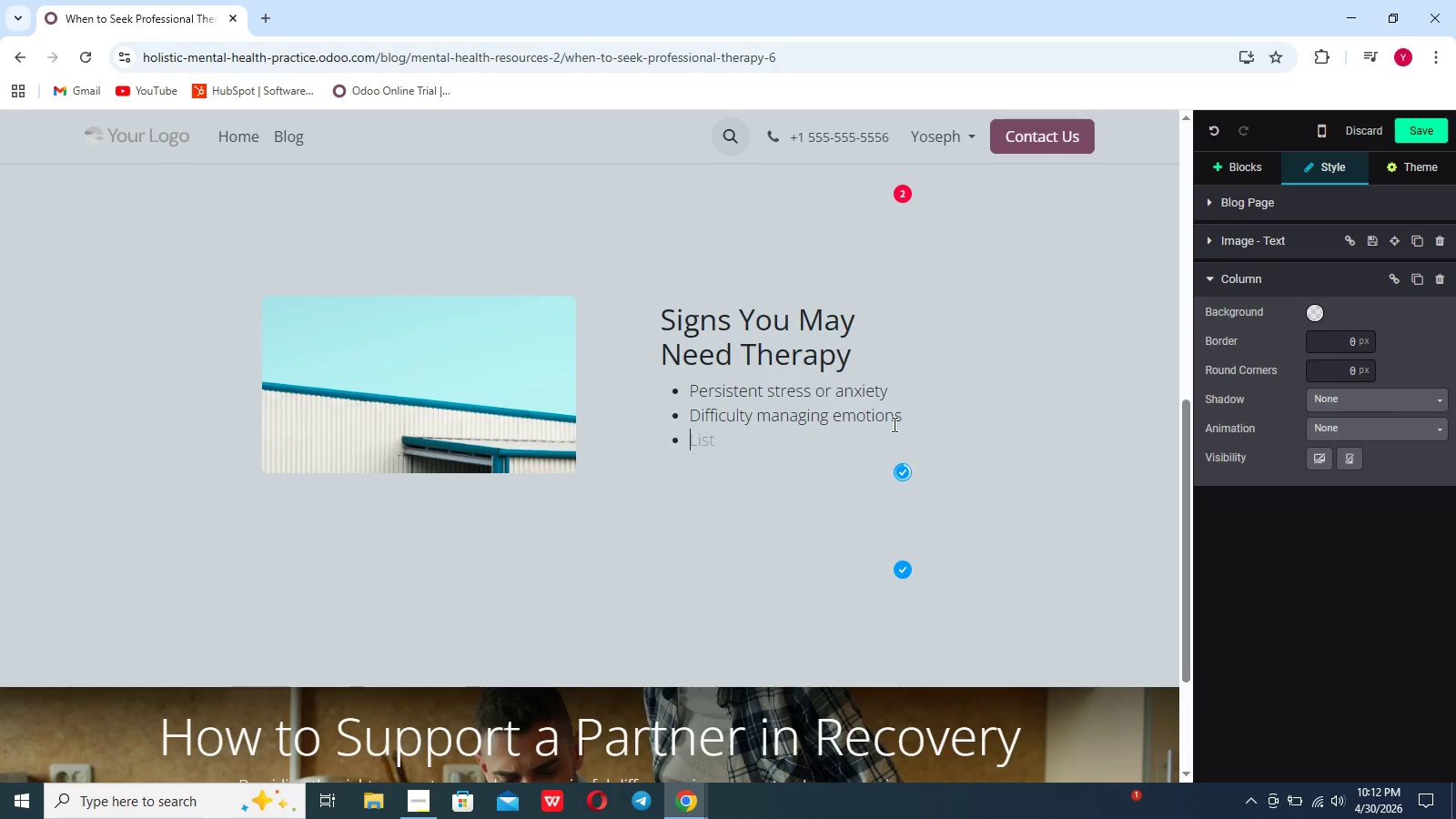 
type(Relay)
key(Backspace)
type(tionship challengf)
key(Backspace)
type(es)
 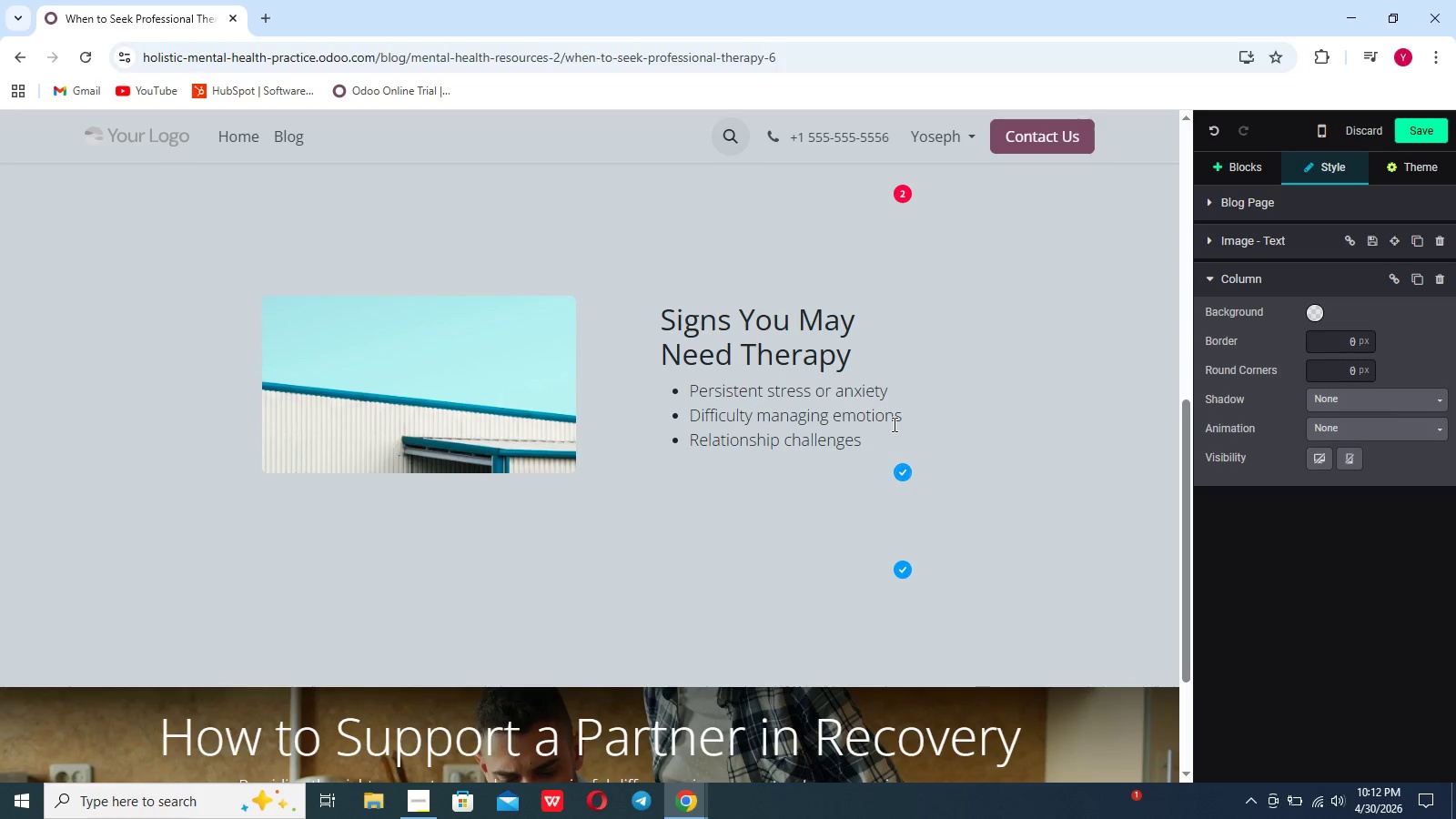 
key(Enter)
 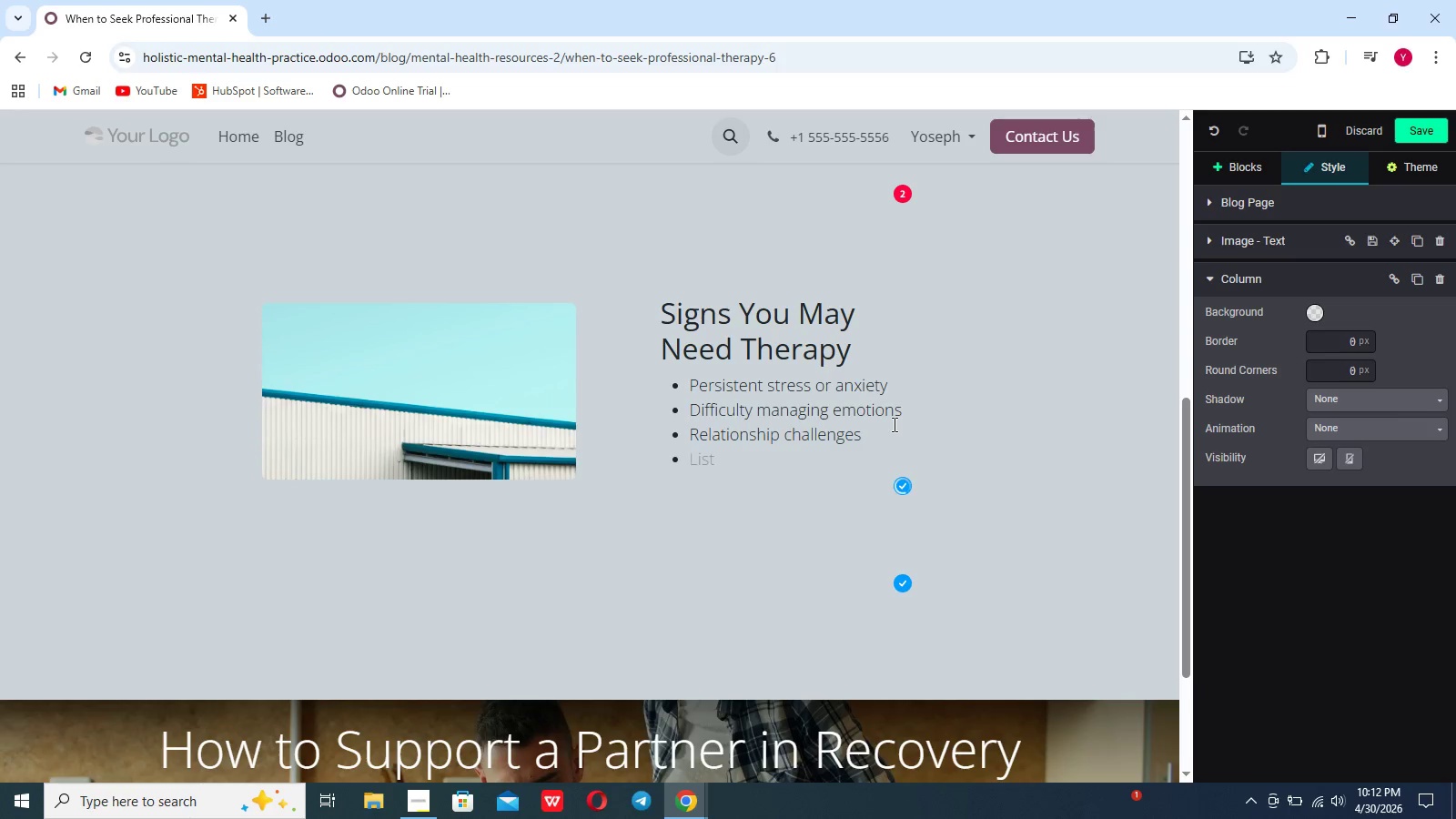 
type(Feeling Overwhelmed)
 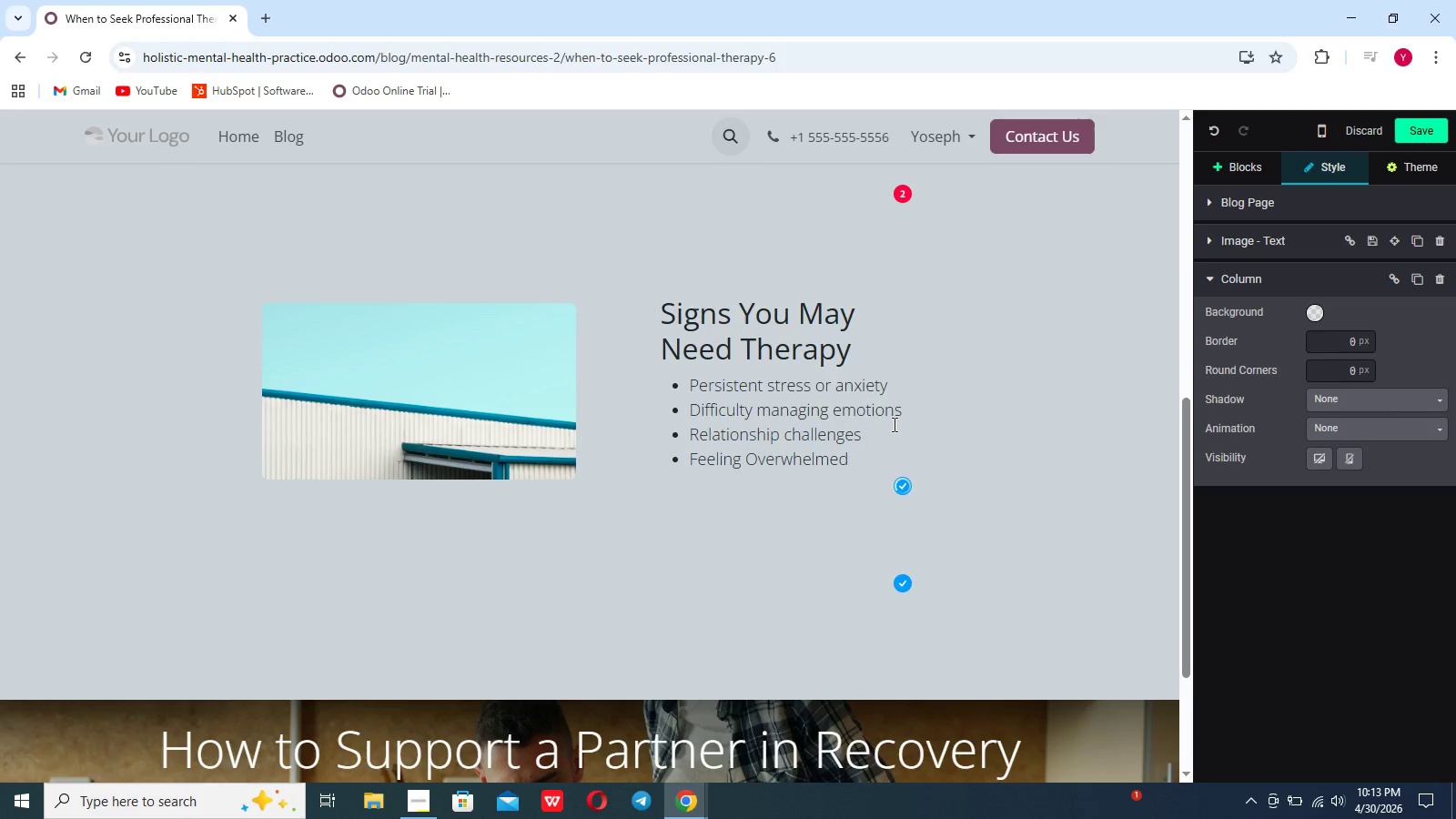 
wait(8.41)
 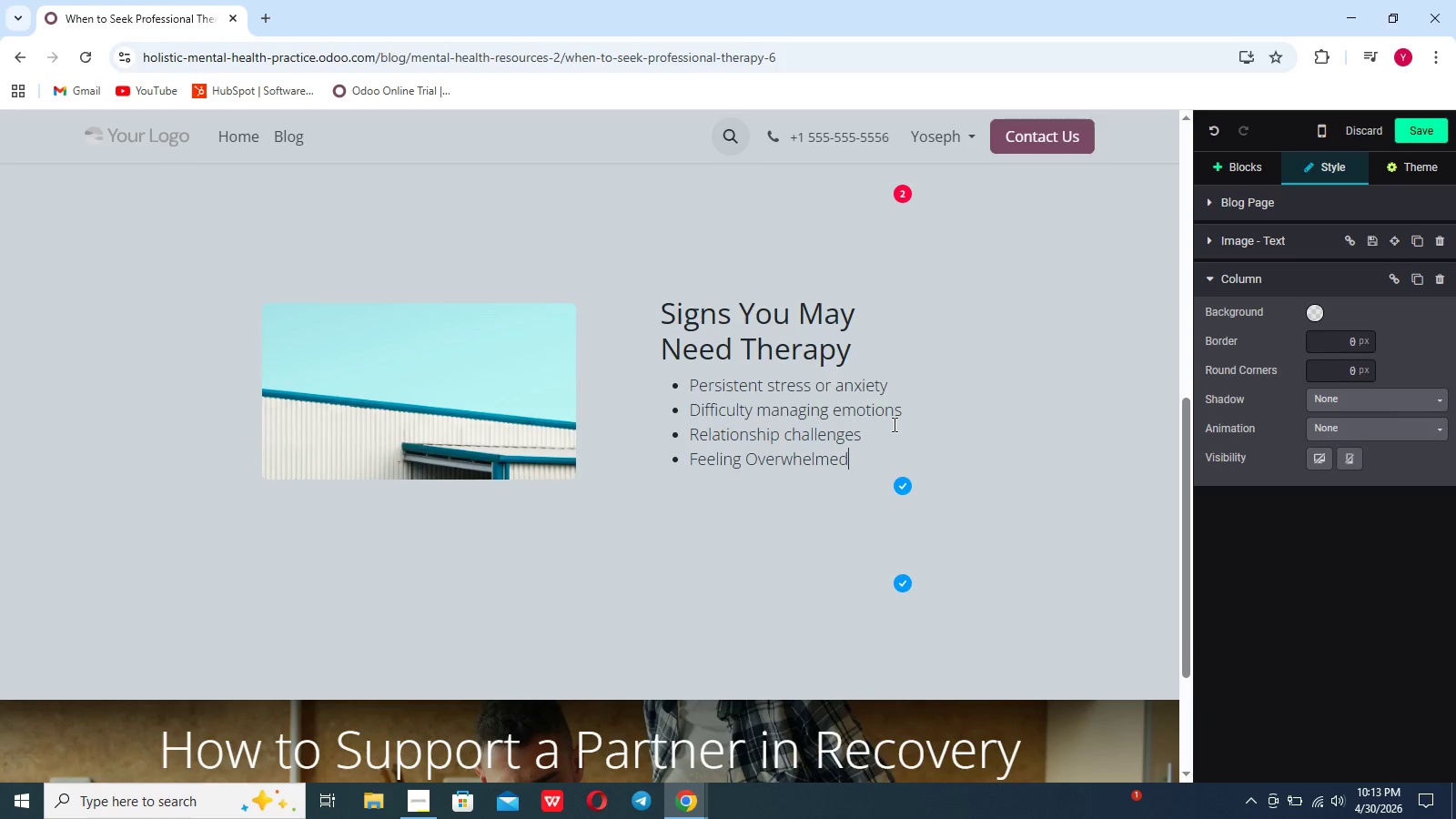 
scroll: coordinate [570, 521], scroll_direction: up, amount: 11.0
 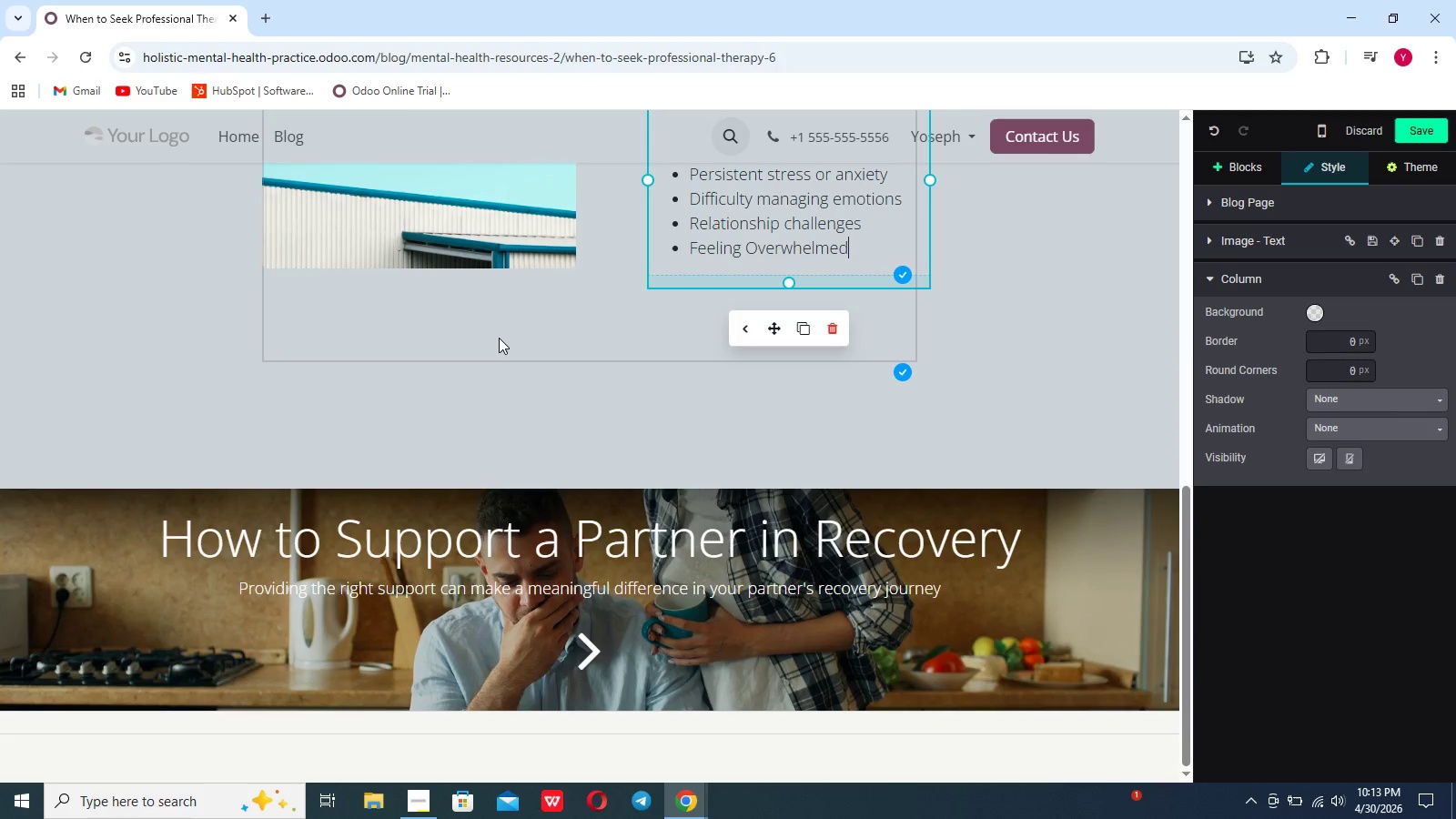 
wait(5.39)
 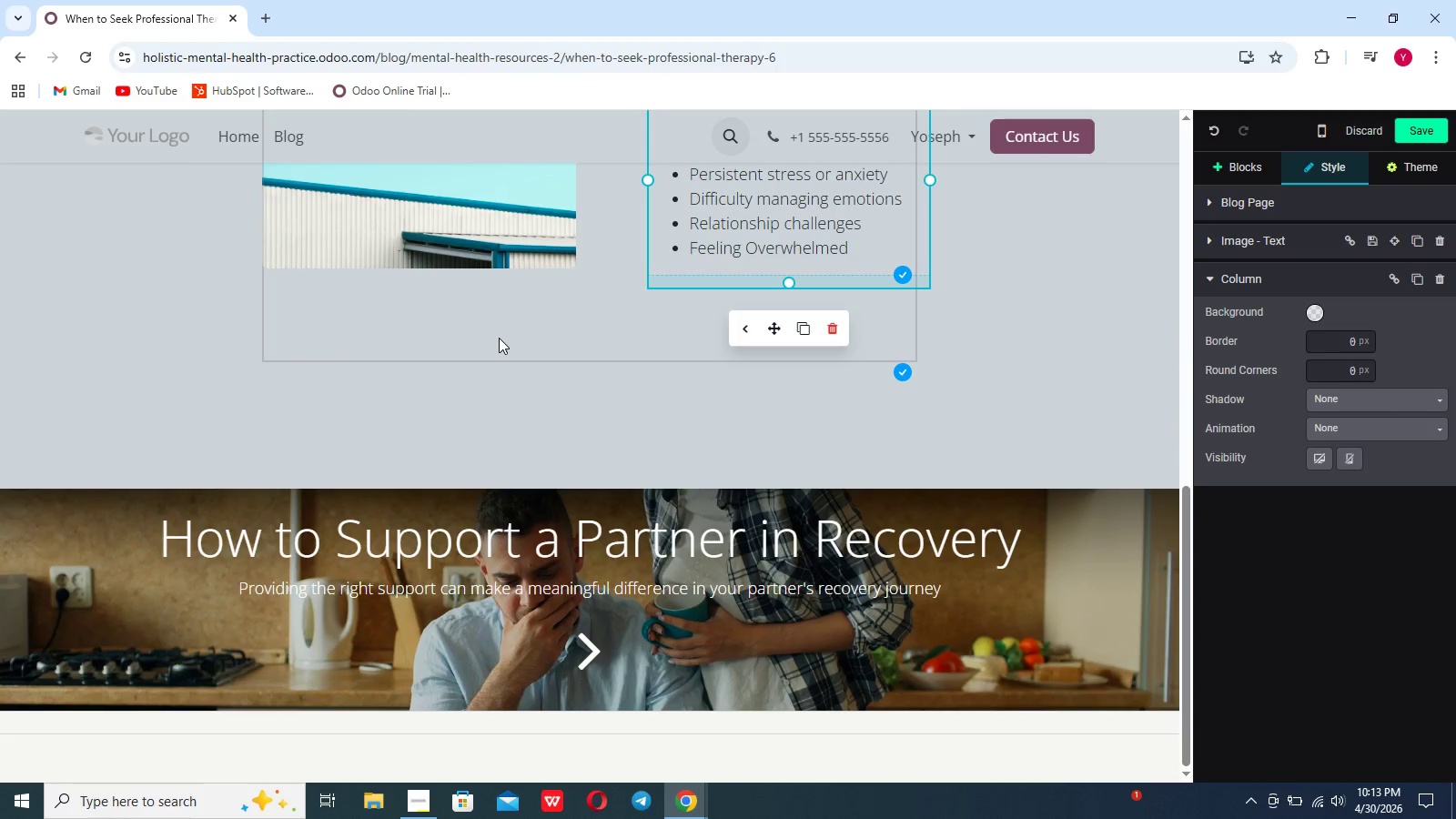 
left_click([502, 223])
 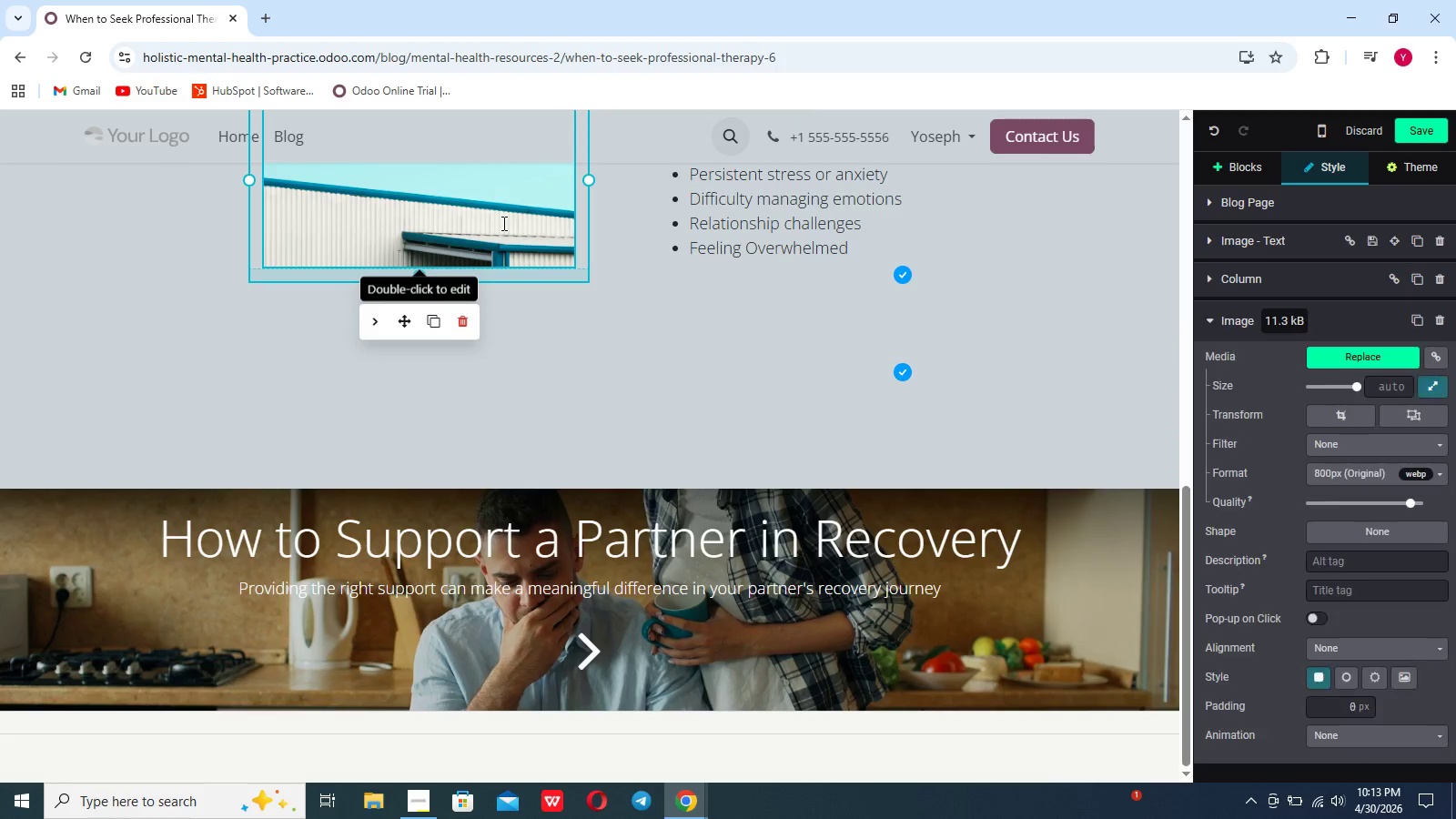 
scroll: coordinate [502, 223], scroll_direction: up, amount: 10.0
 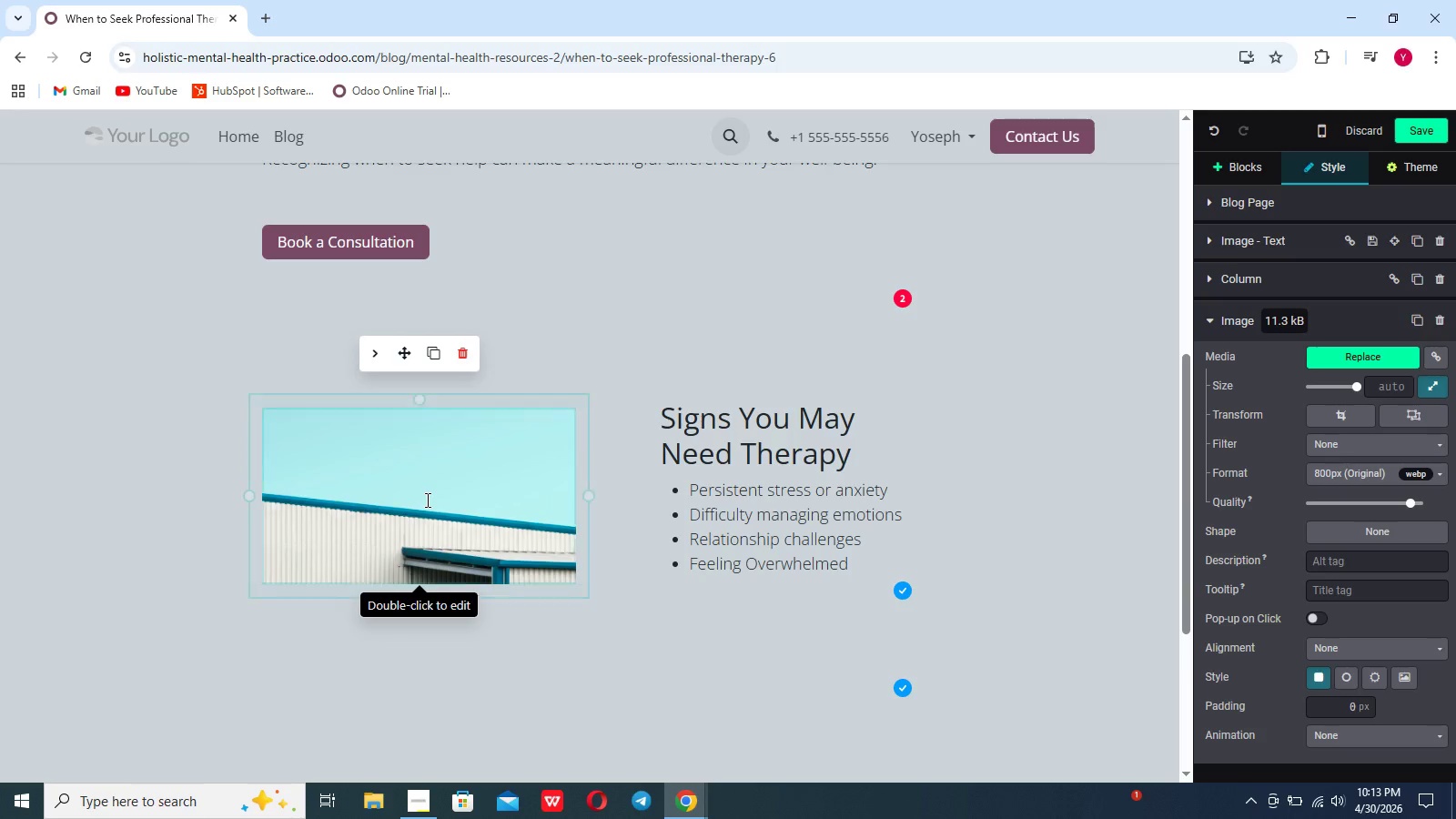 
double_click([426, 500])
 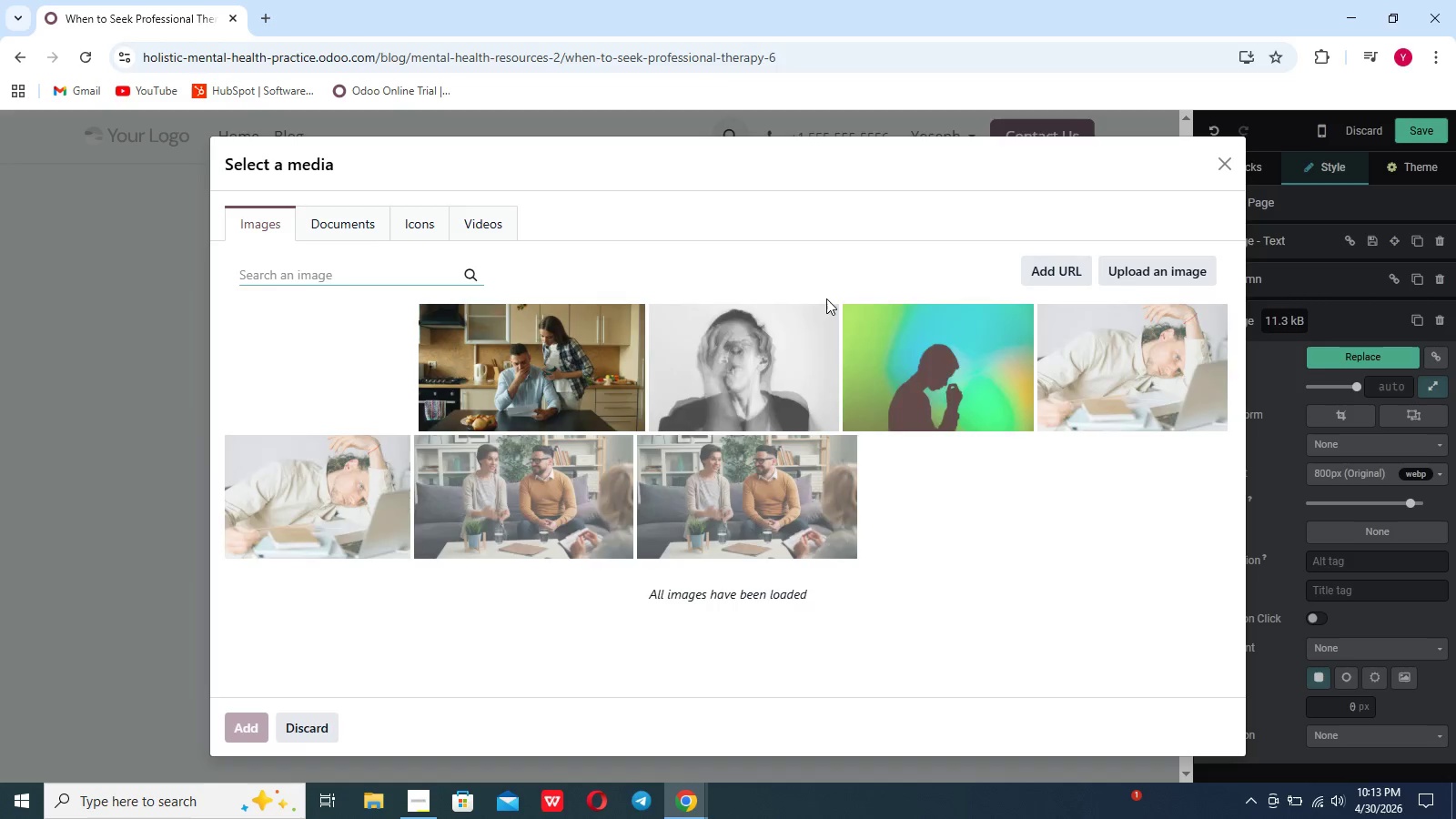 
left_click([1135, 268])
 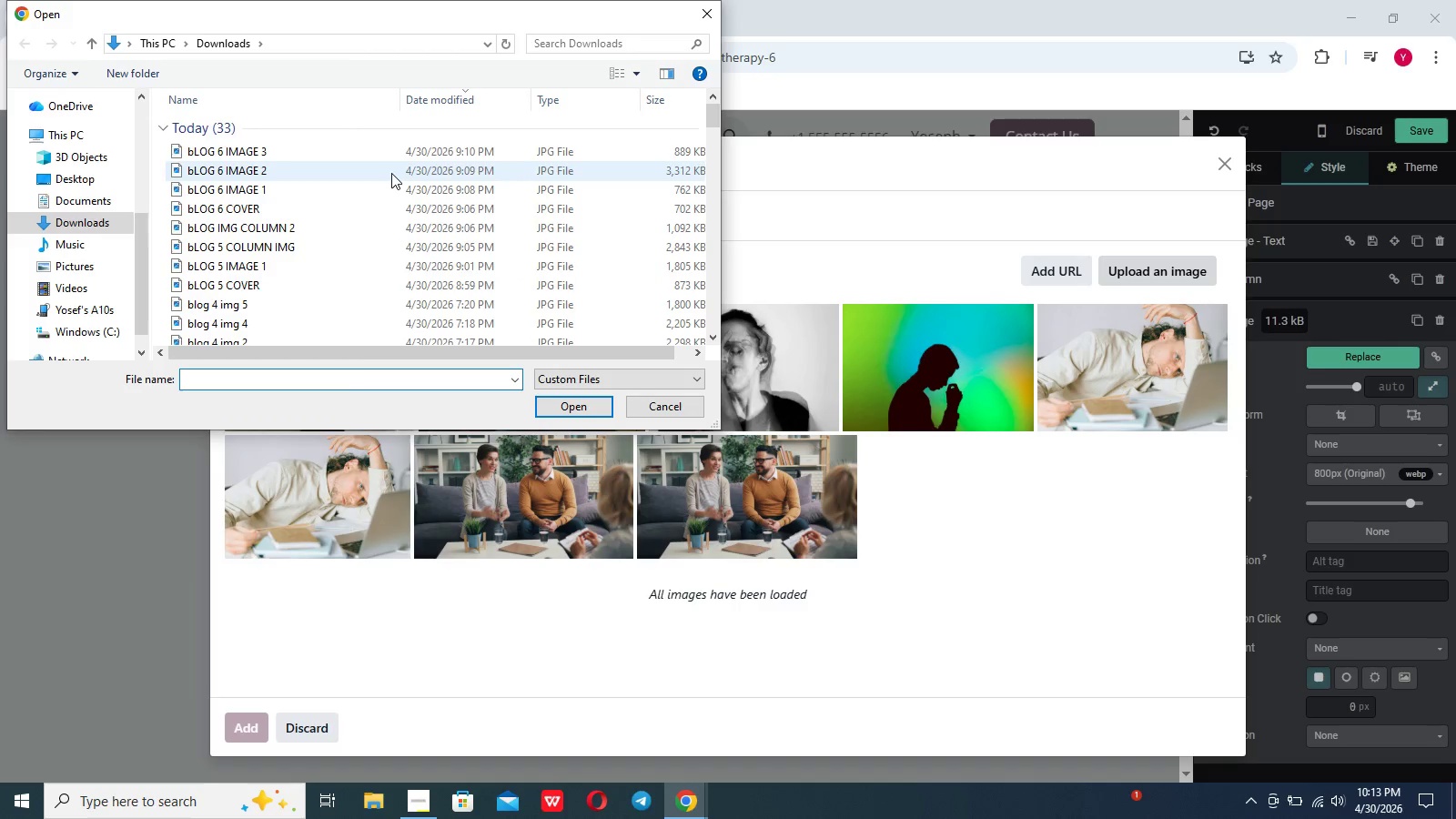 
left_click([391, 187])
 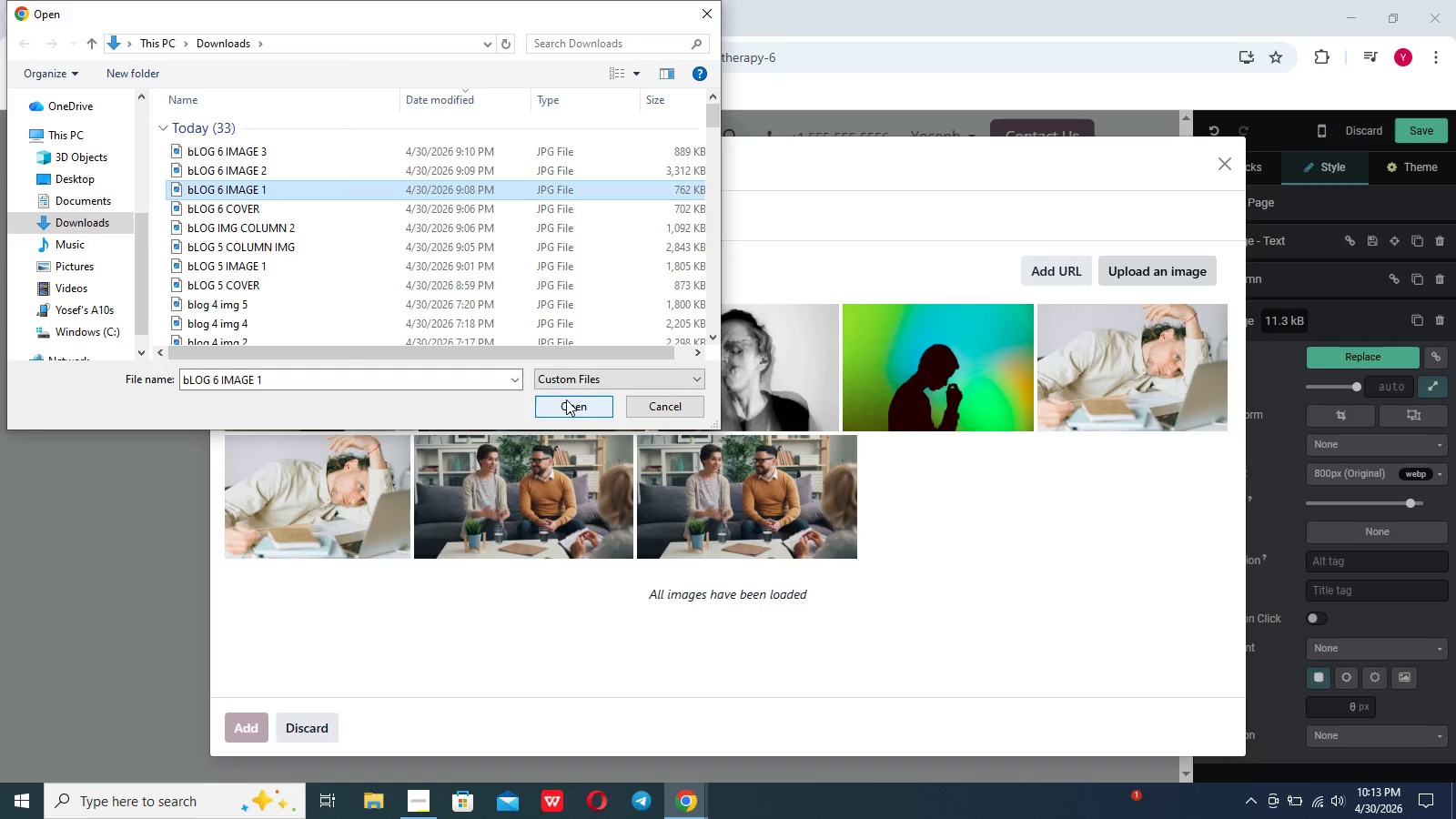 
left_click([566, 402])
 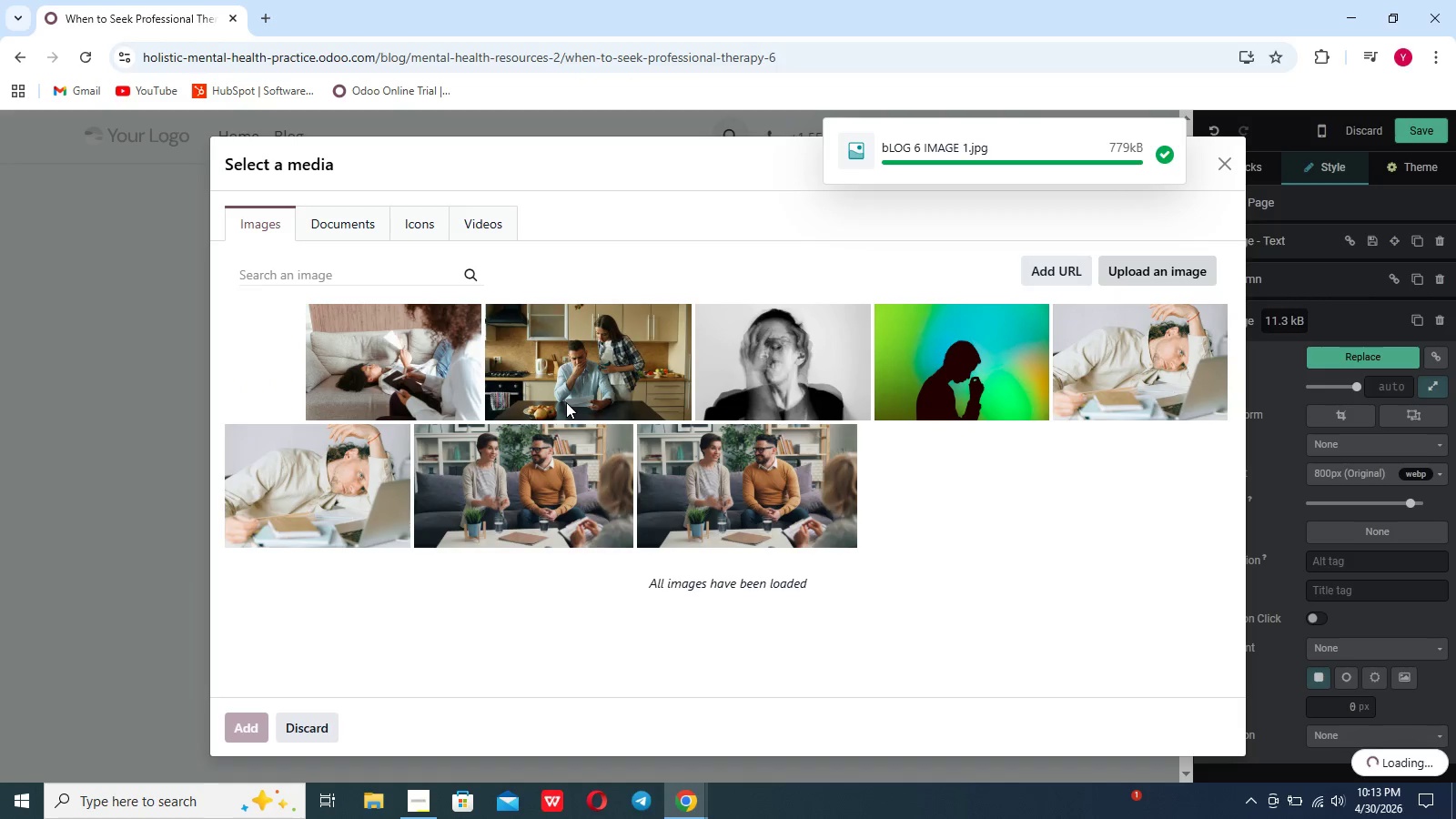 
wait(9.62)
 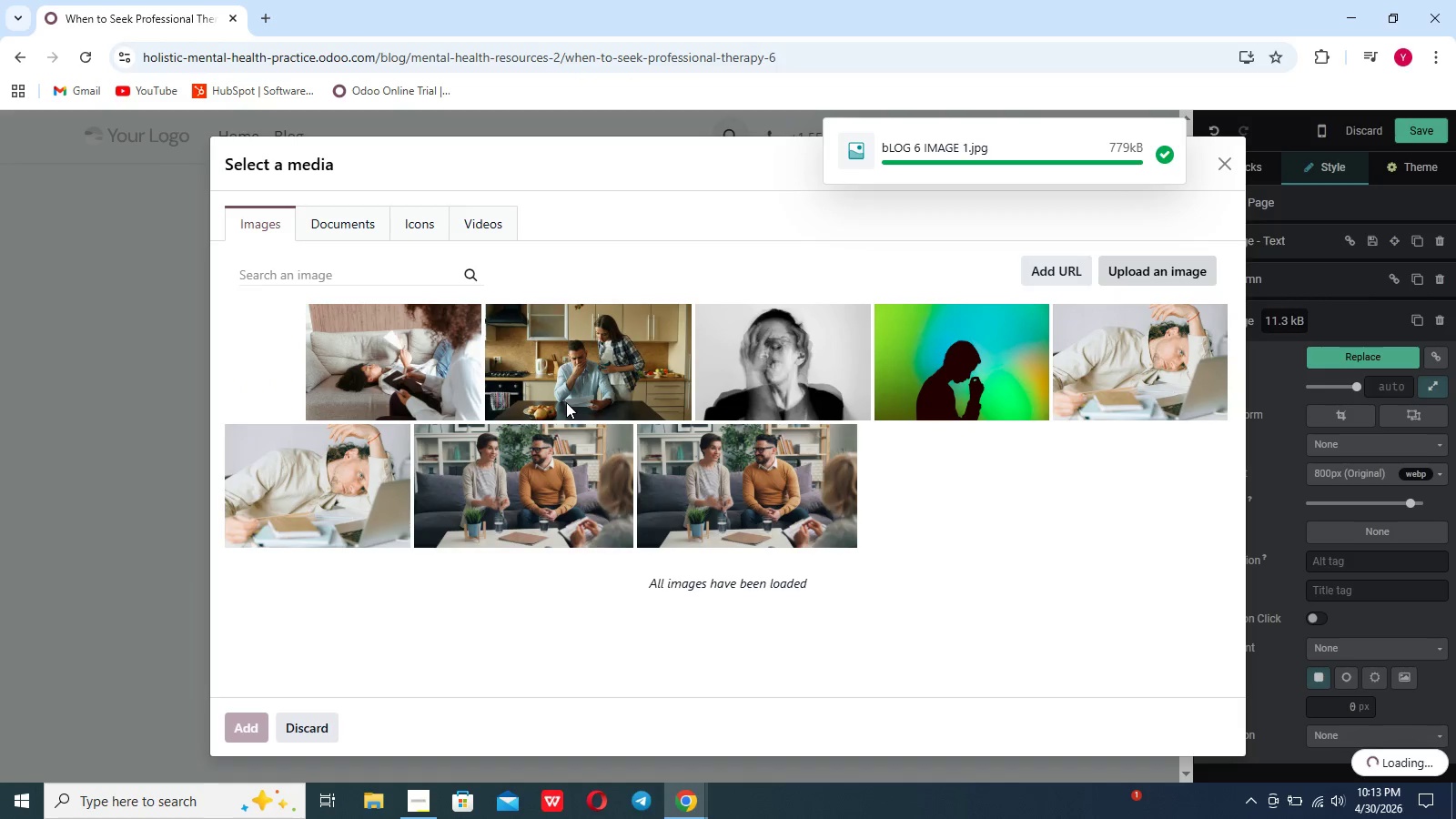 
left_click([1036, 631])
 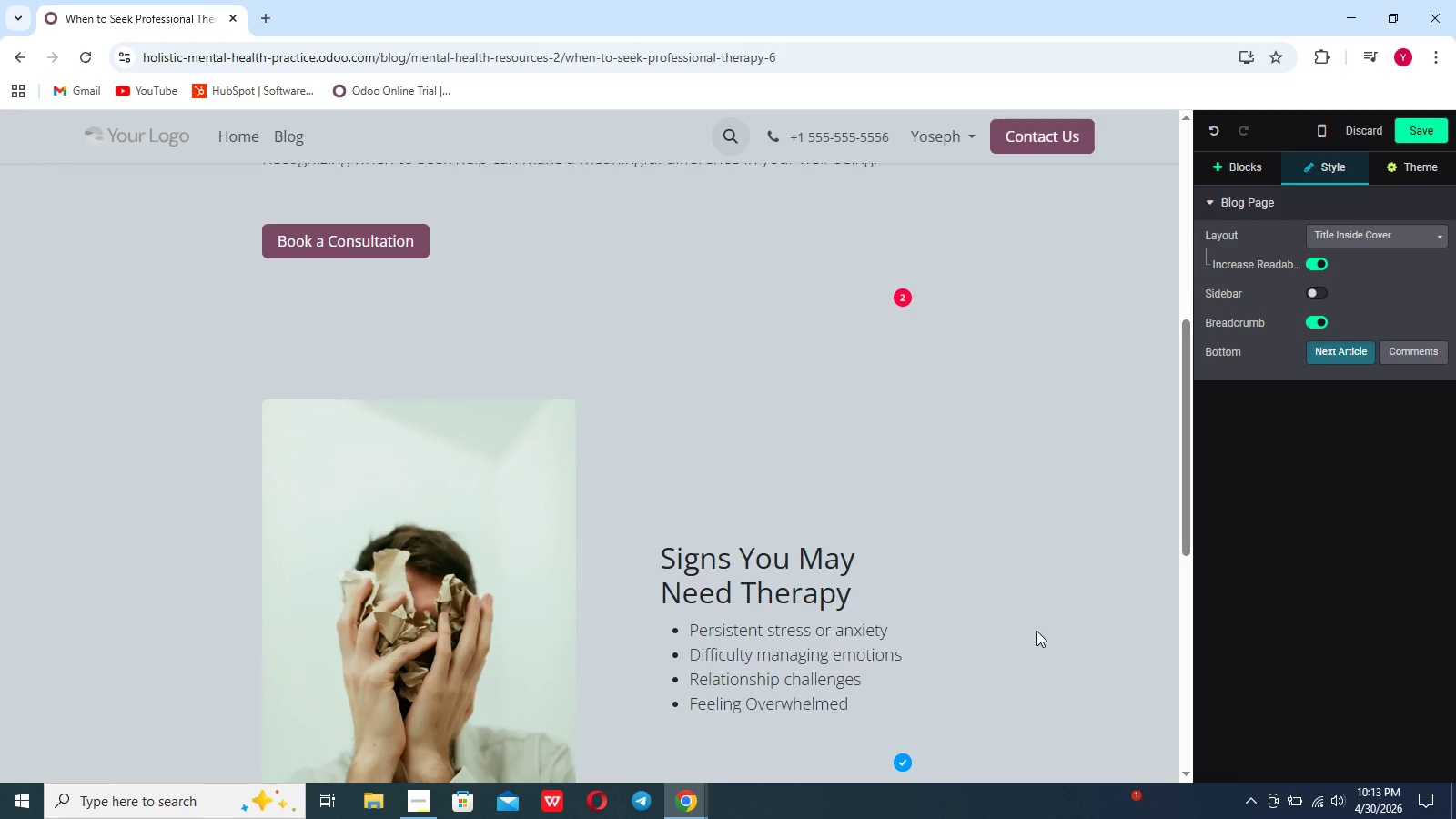 
scroll: coordinate [1036, 631], scroll_direction: down, amount: 7.0
 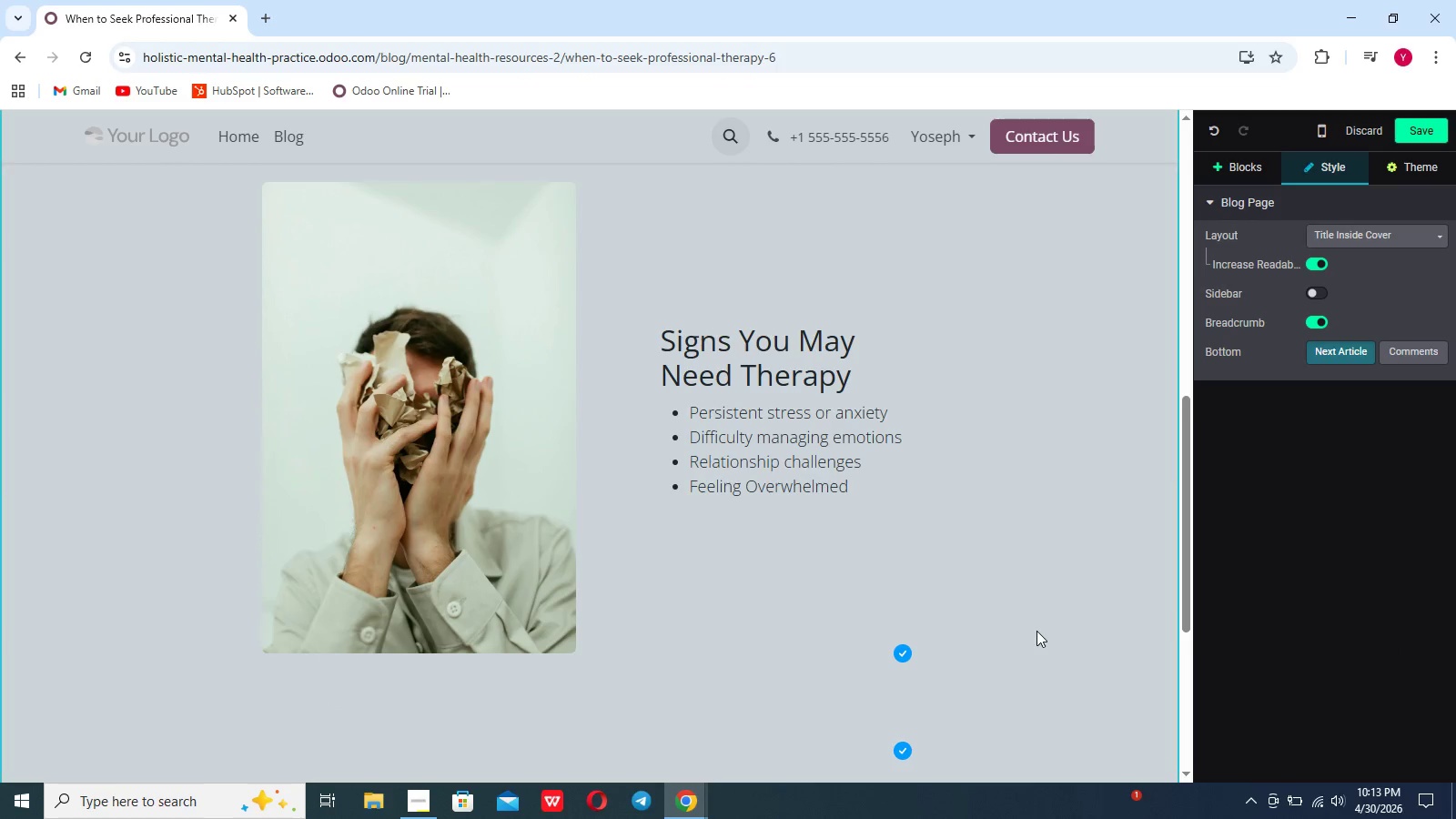 
scroll: coordinate [1036, 631], scroll_direction: none, amount: 0.0
 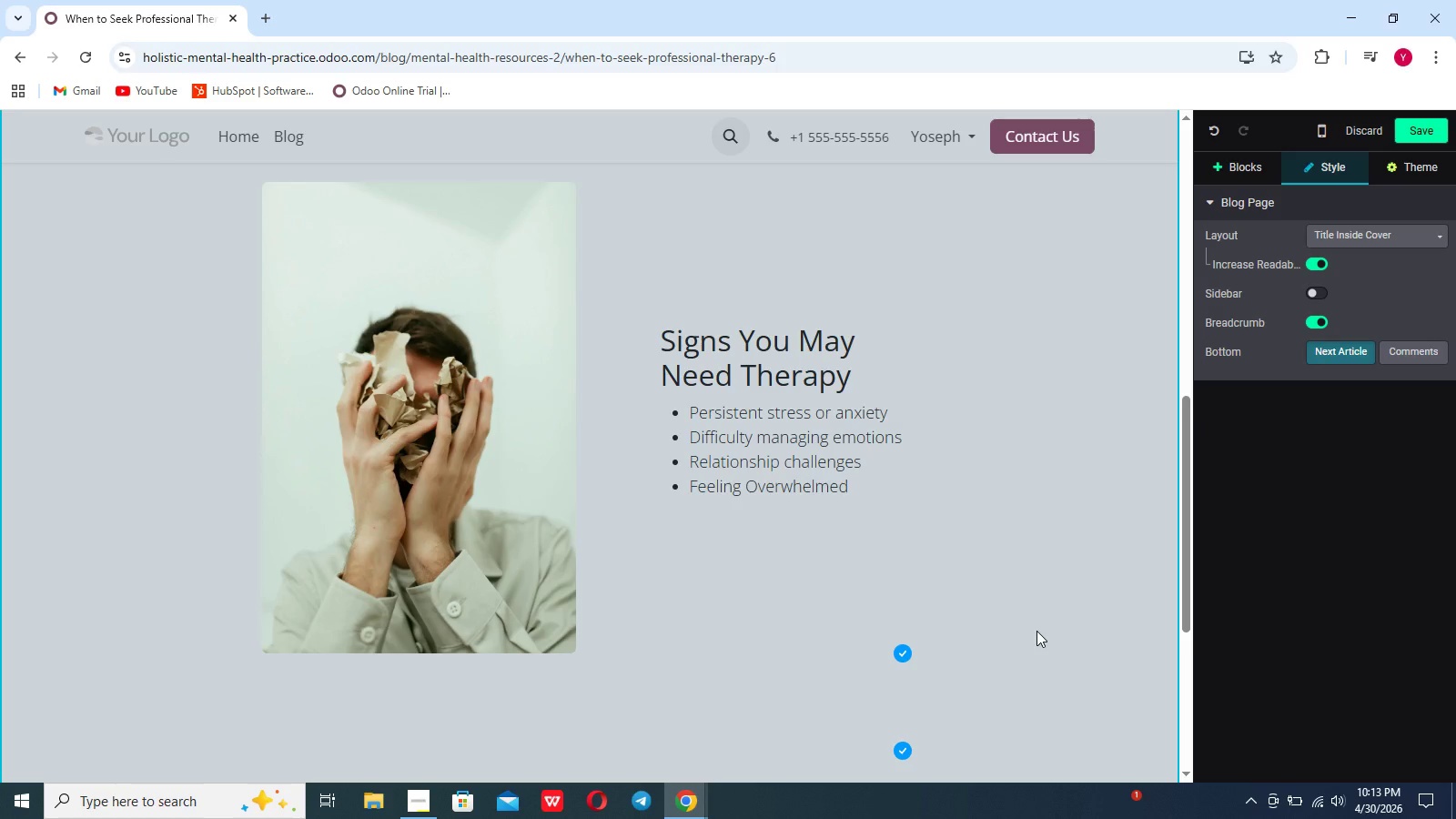 
left_click([479, 543])
 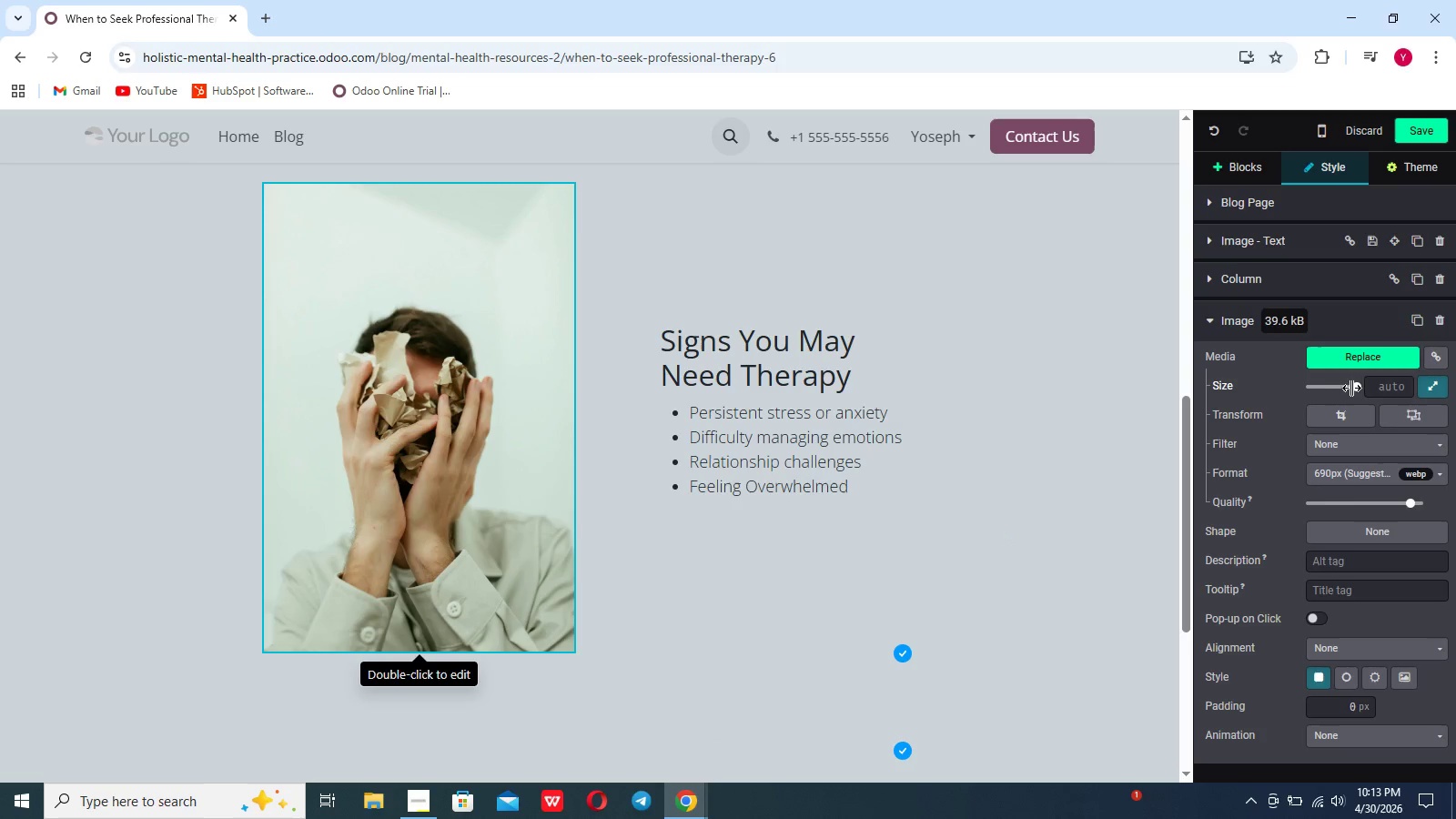 
left_click_drag(start_coordinate=[1356, 387], to_coordinate=[1350, 389])
 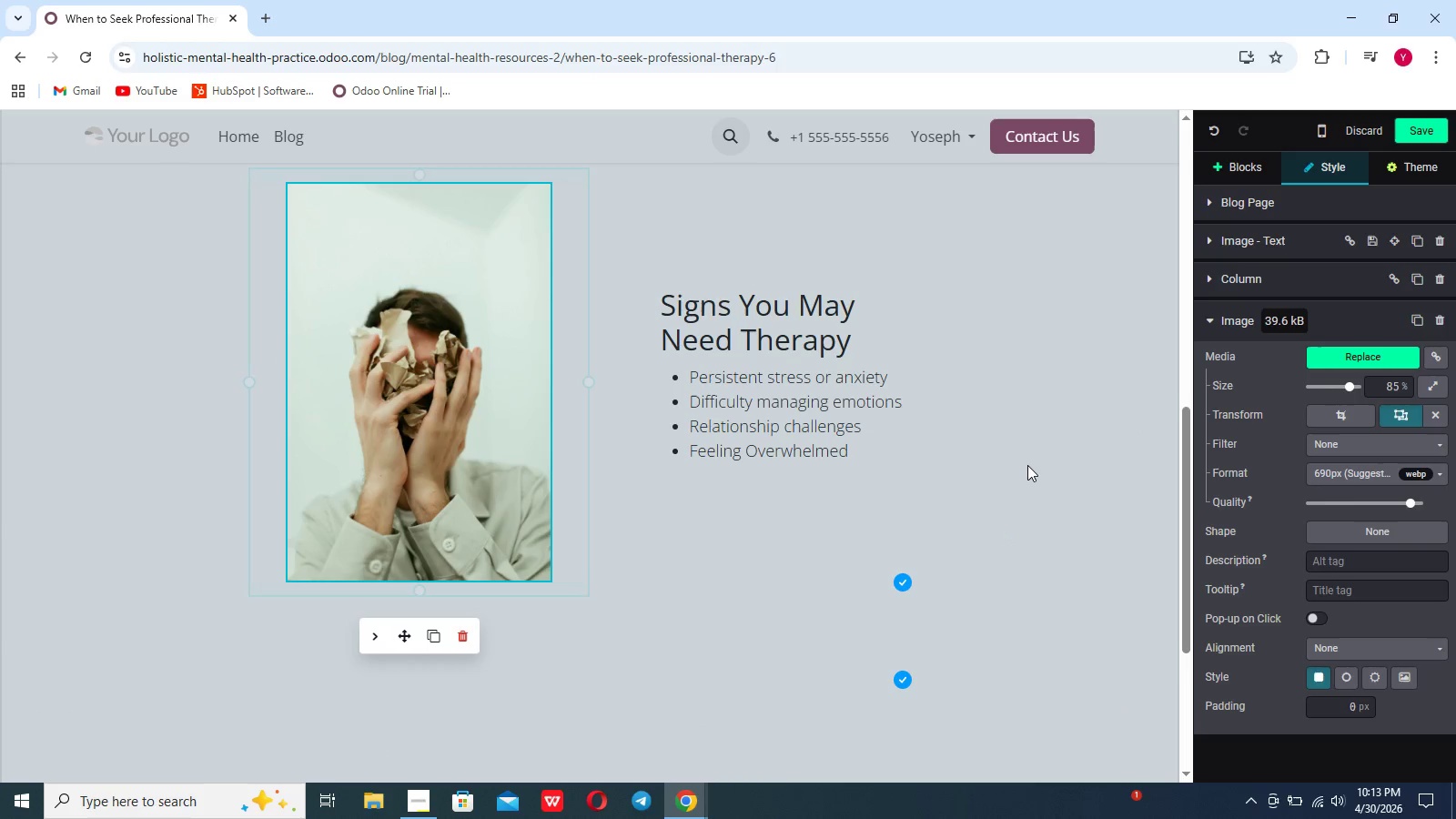 
left_click([1027, 465])
 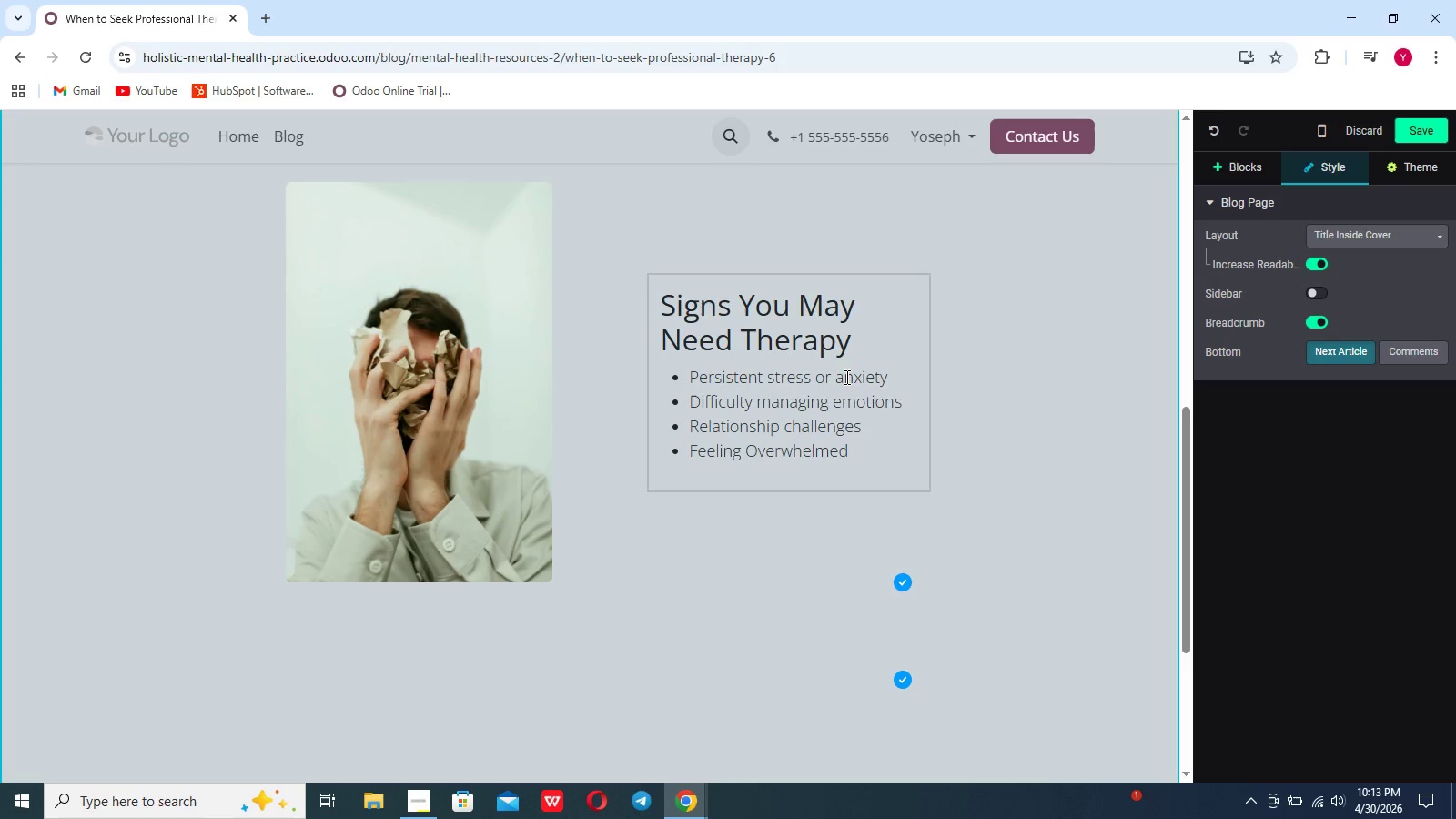 
left_click([854, 346])
 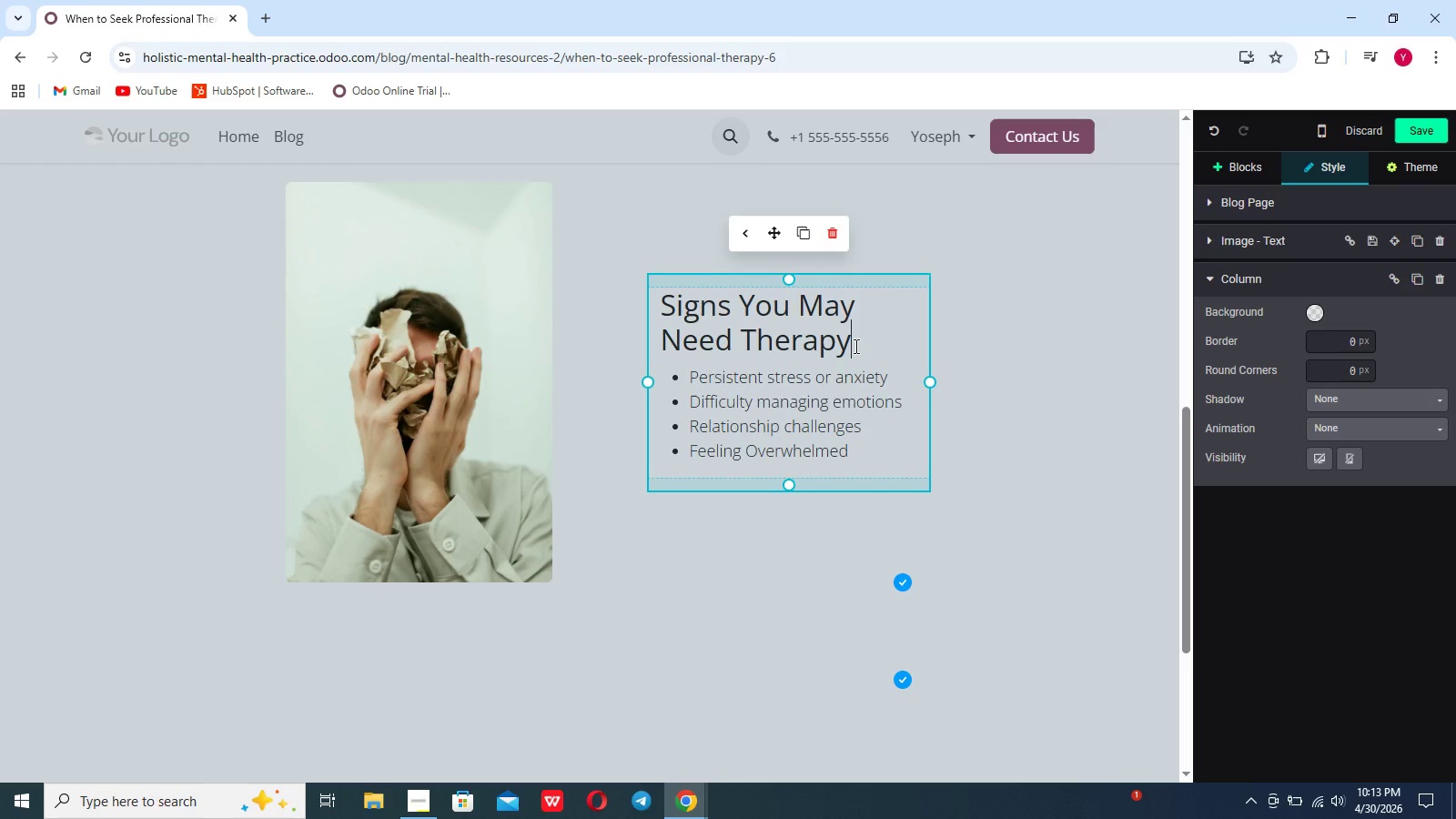 
key(Enter)
 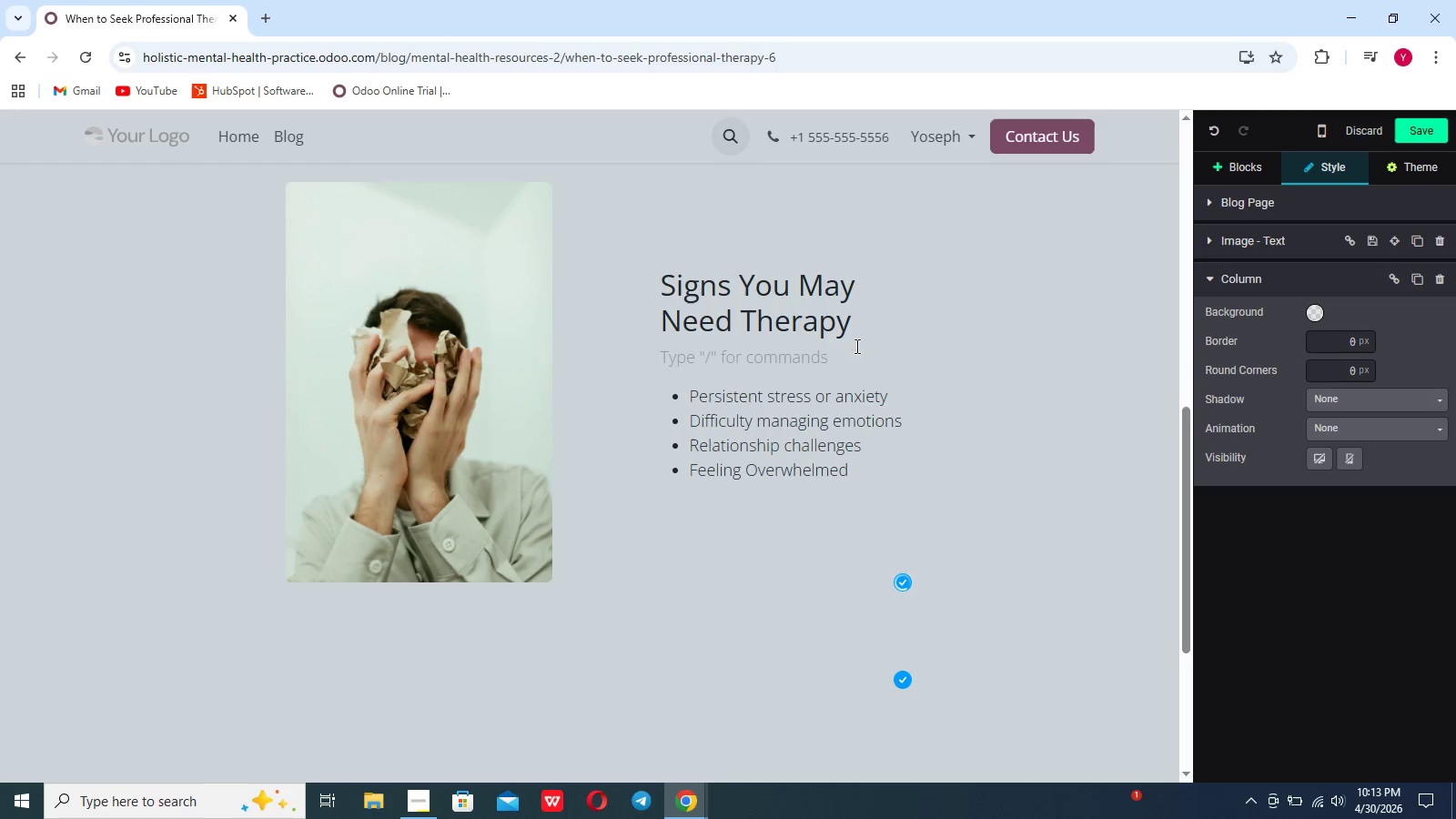 
left_click([1020, 414])
 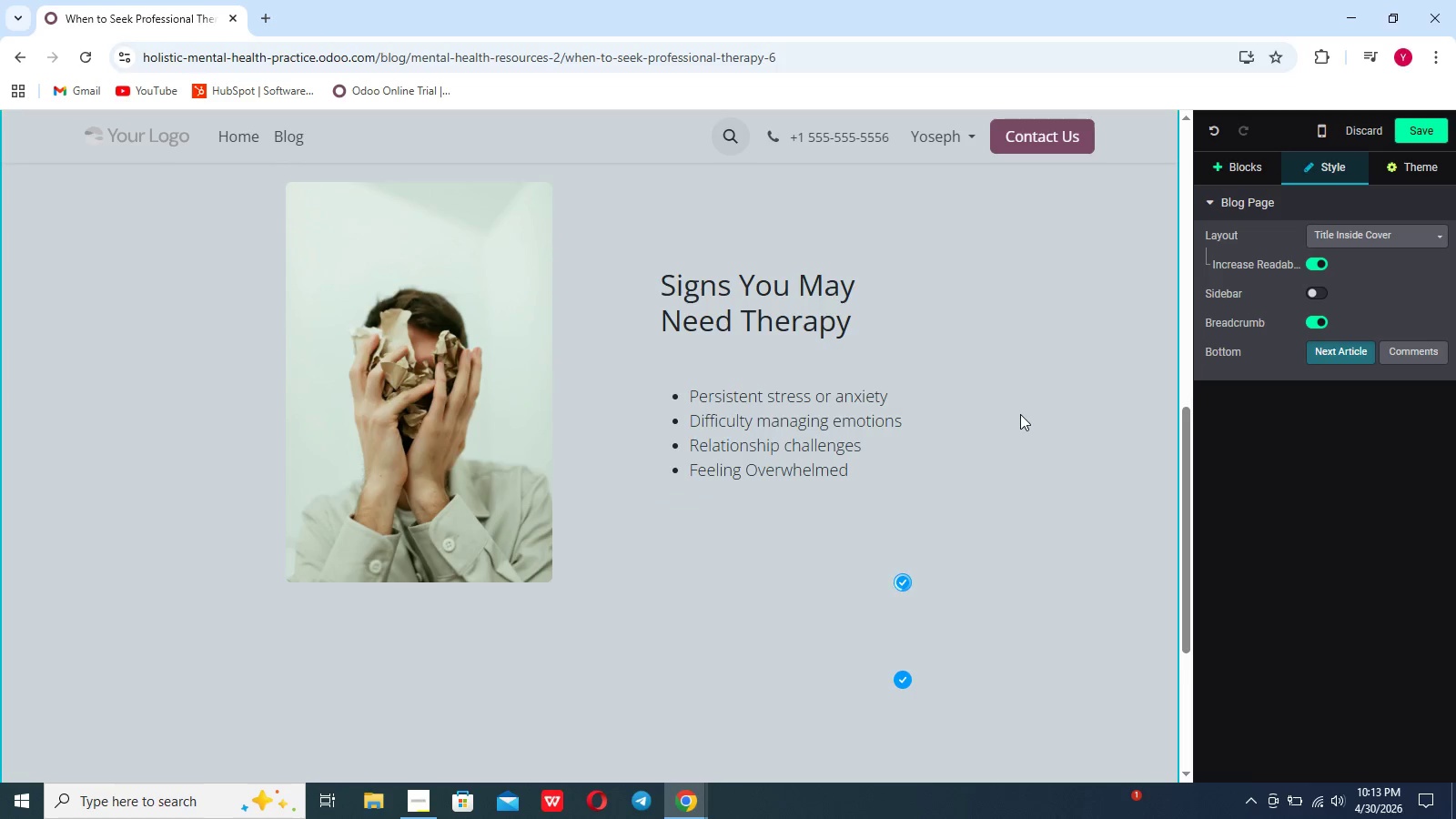 
scroll: coordinate [1020, 414], scroll_direction: up, amount: 6.0
 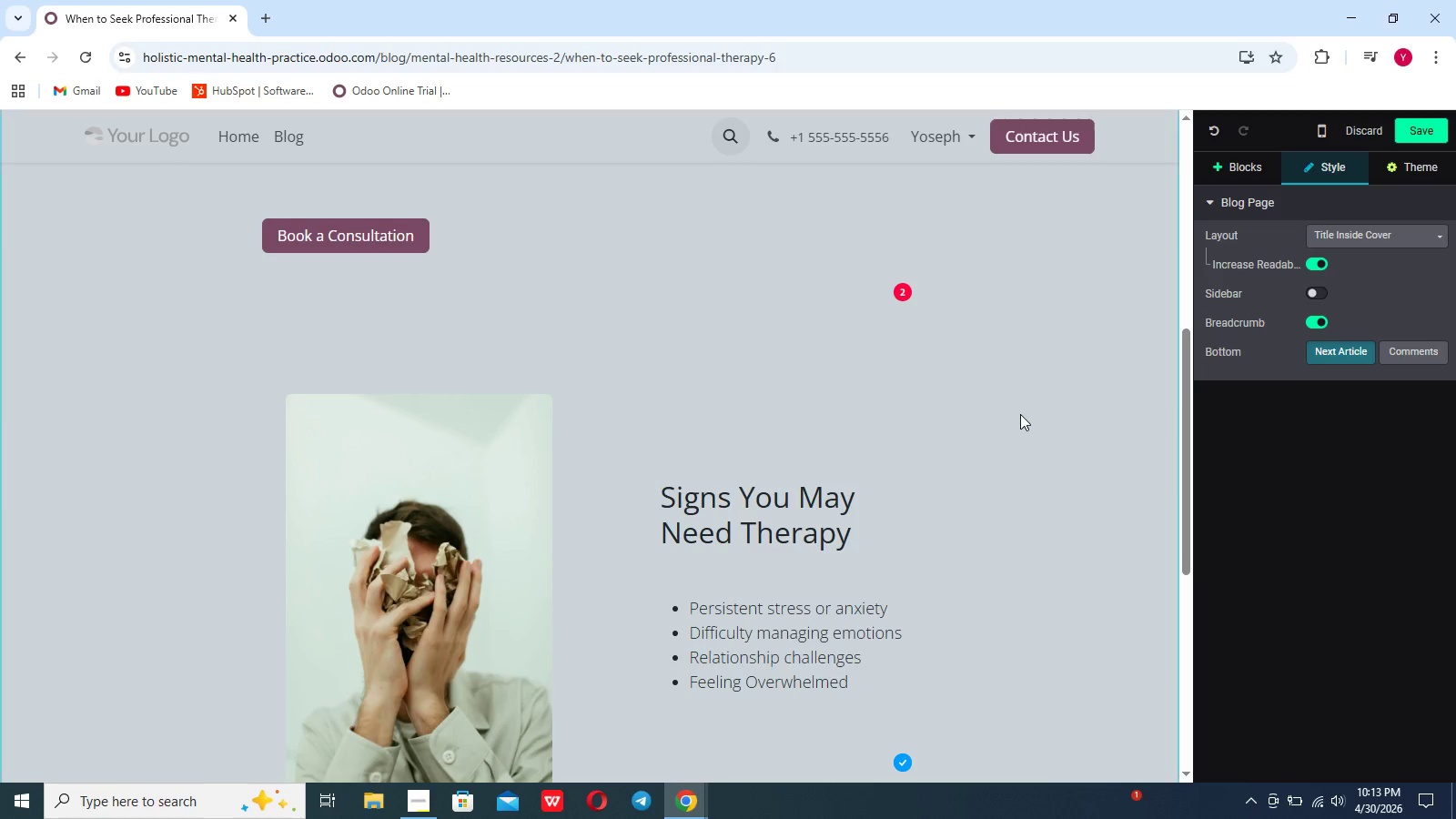 
scroll: coordinate [1020, 414], scroll_direction: down, amount: 3.0
 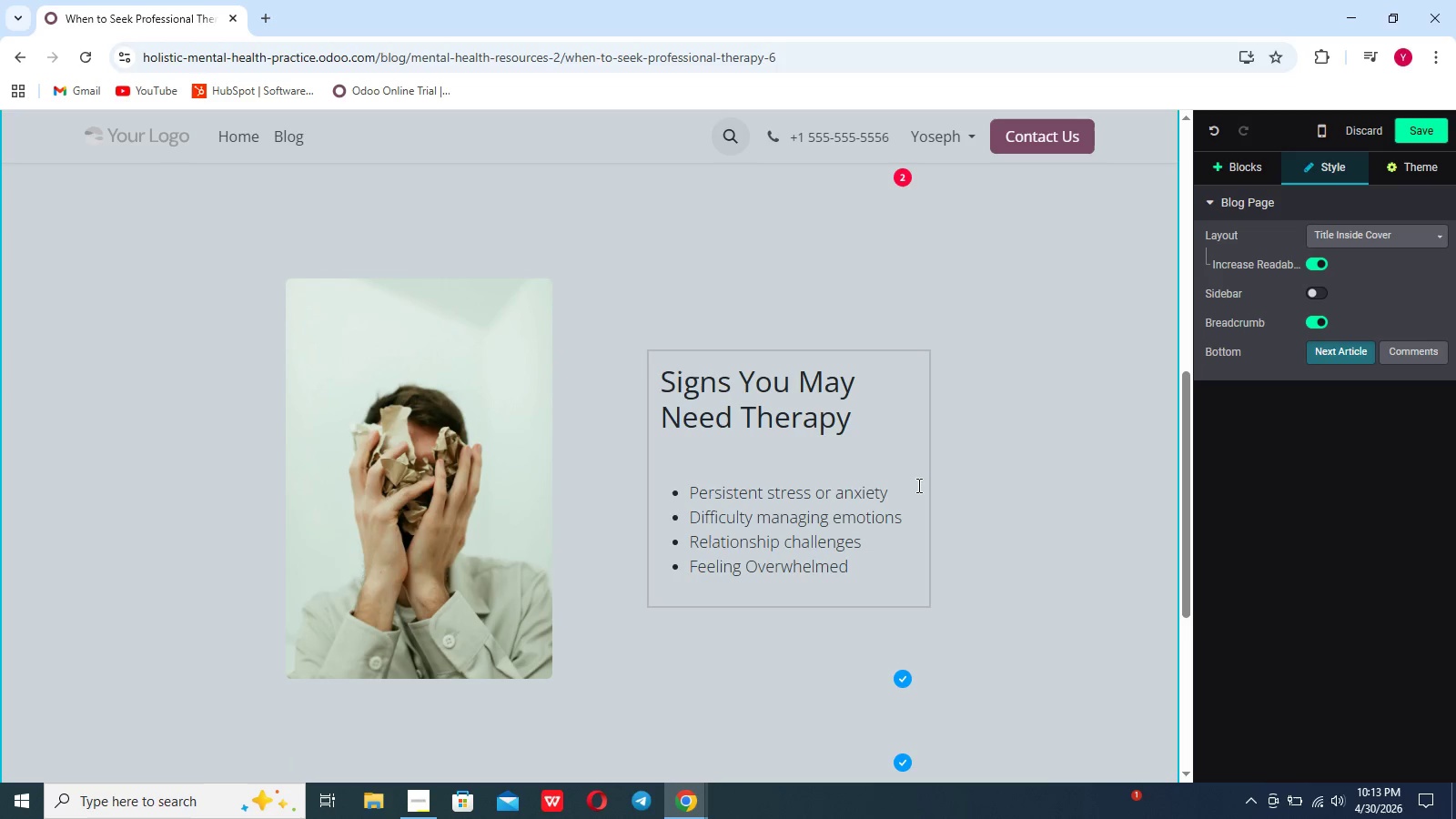 
left_click([910, 486])
 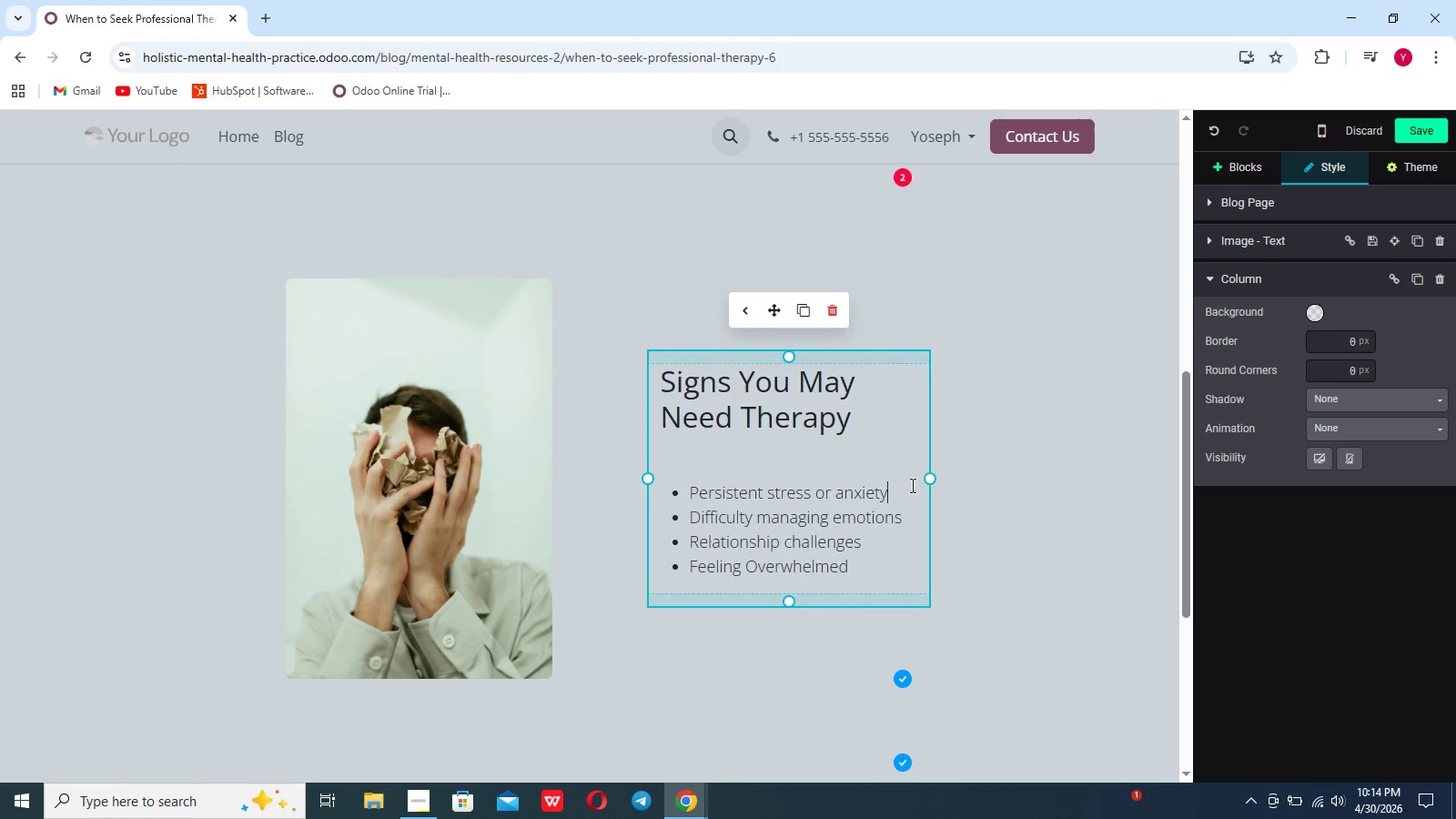 
key(Shift+Enter)
 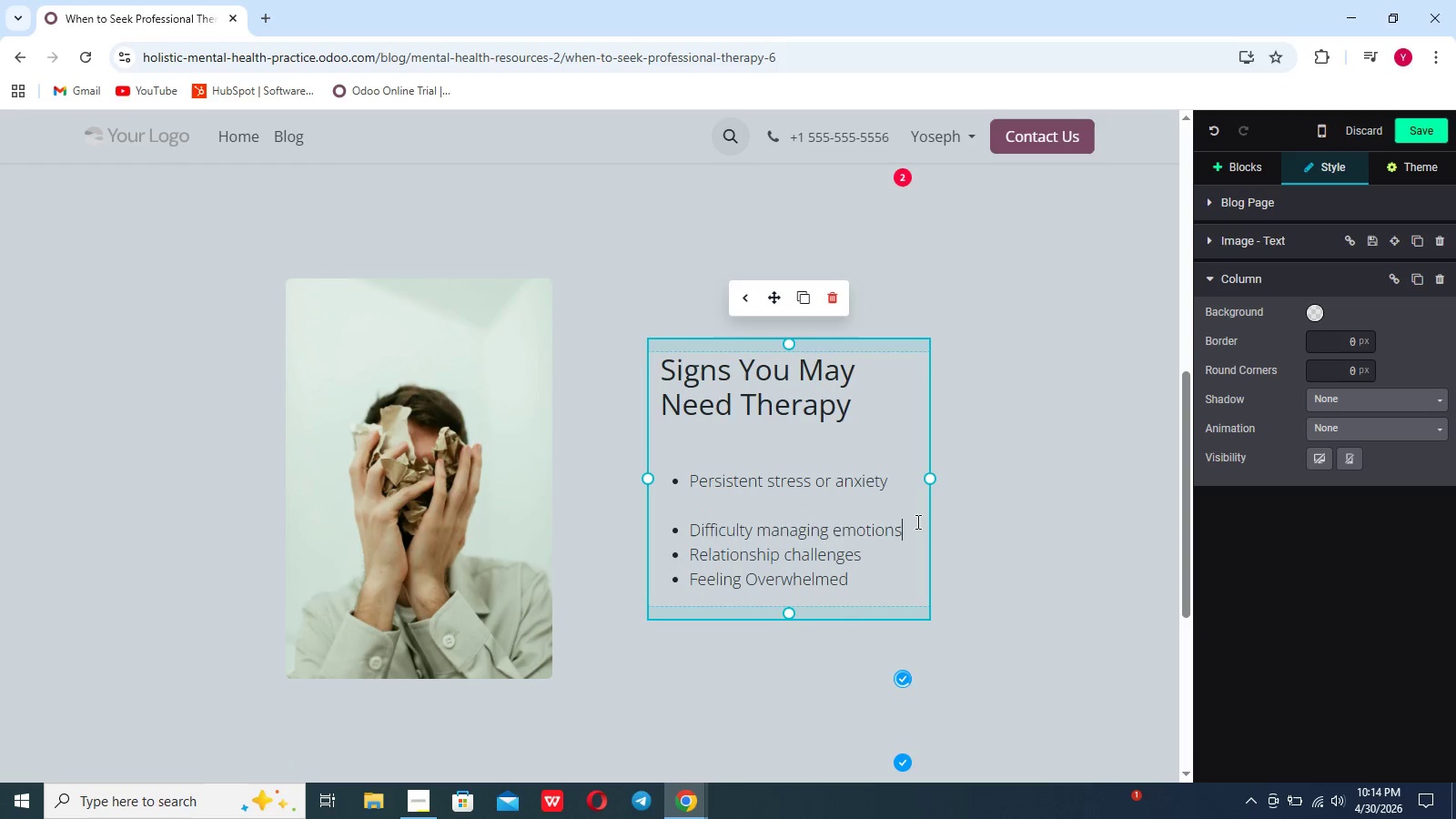 
key(Shift+Enter)
 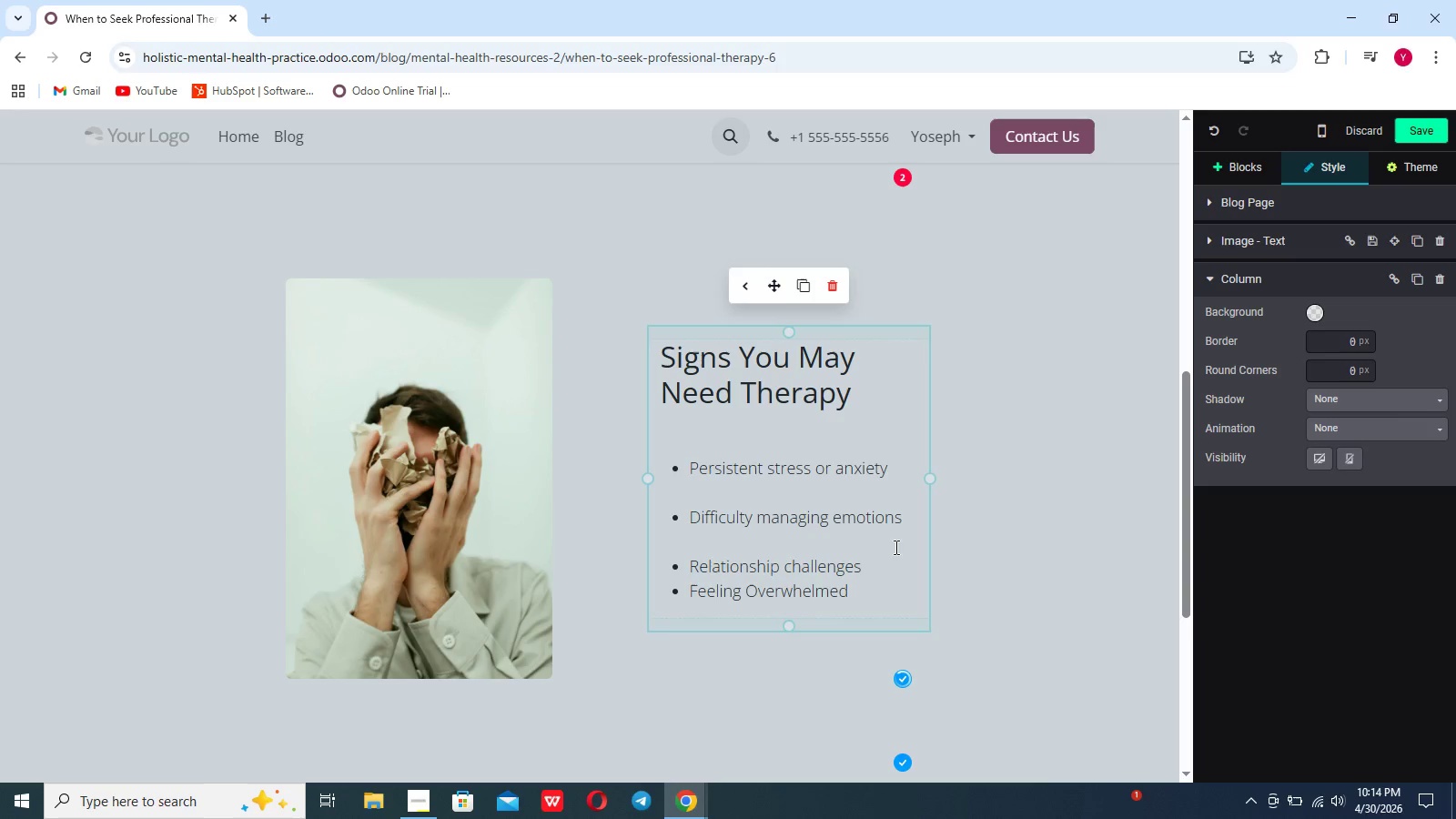 
left_click([890, 551])
 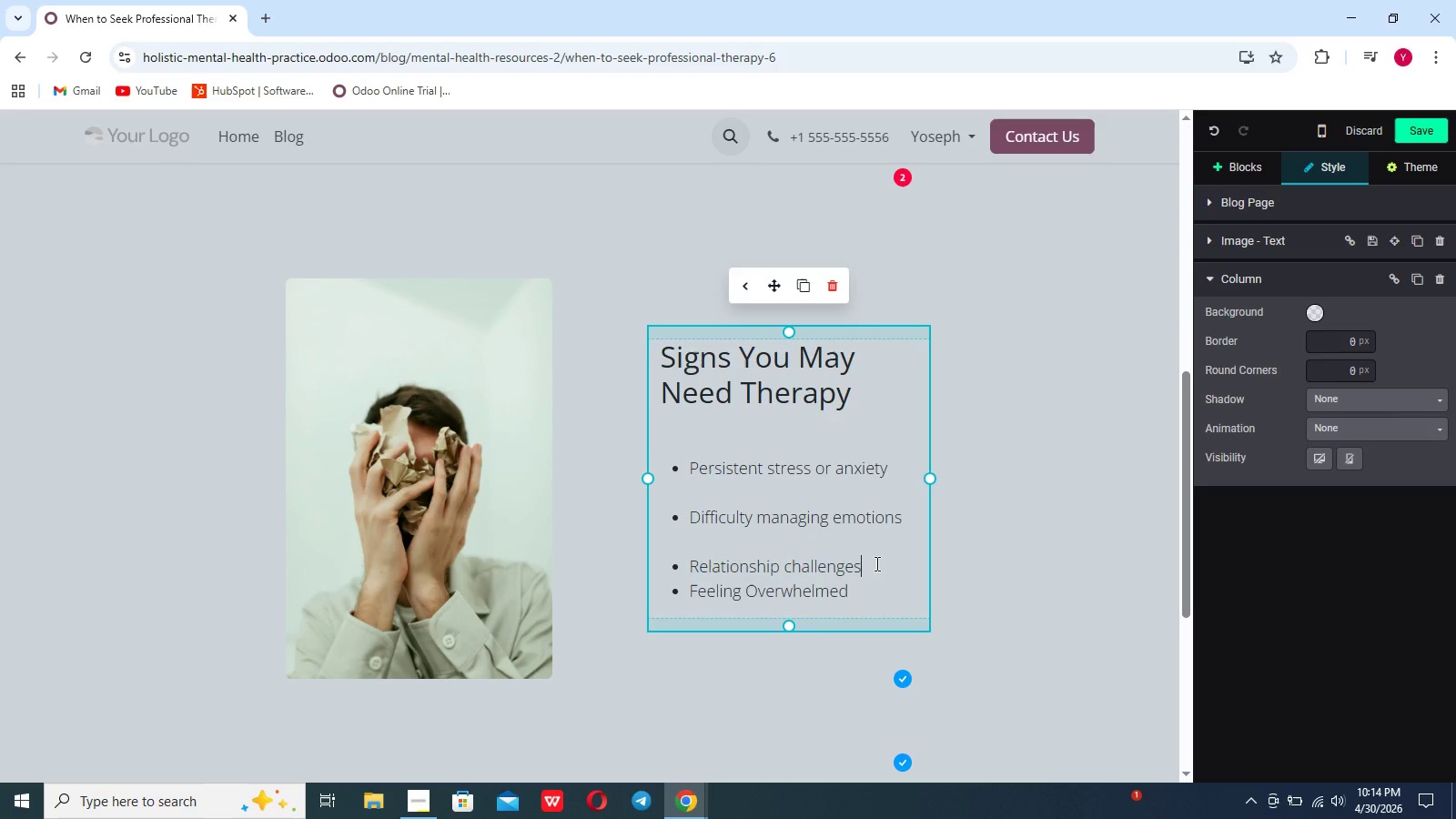 
key(Shift+ShiftRight)
 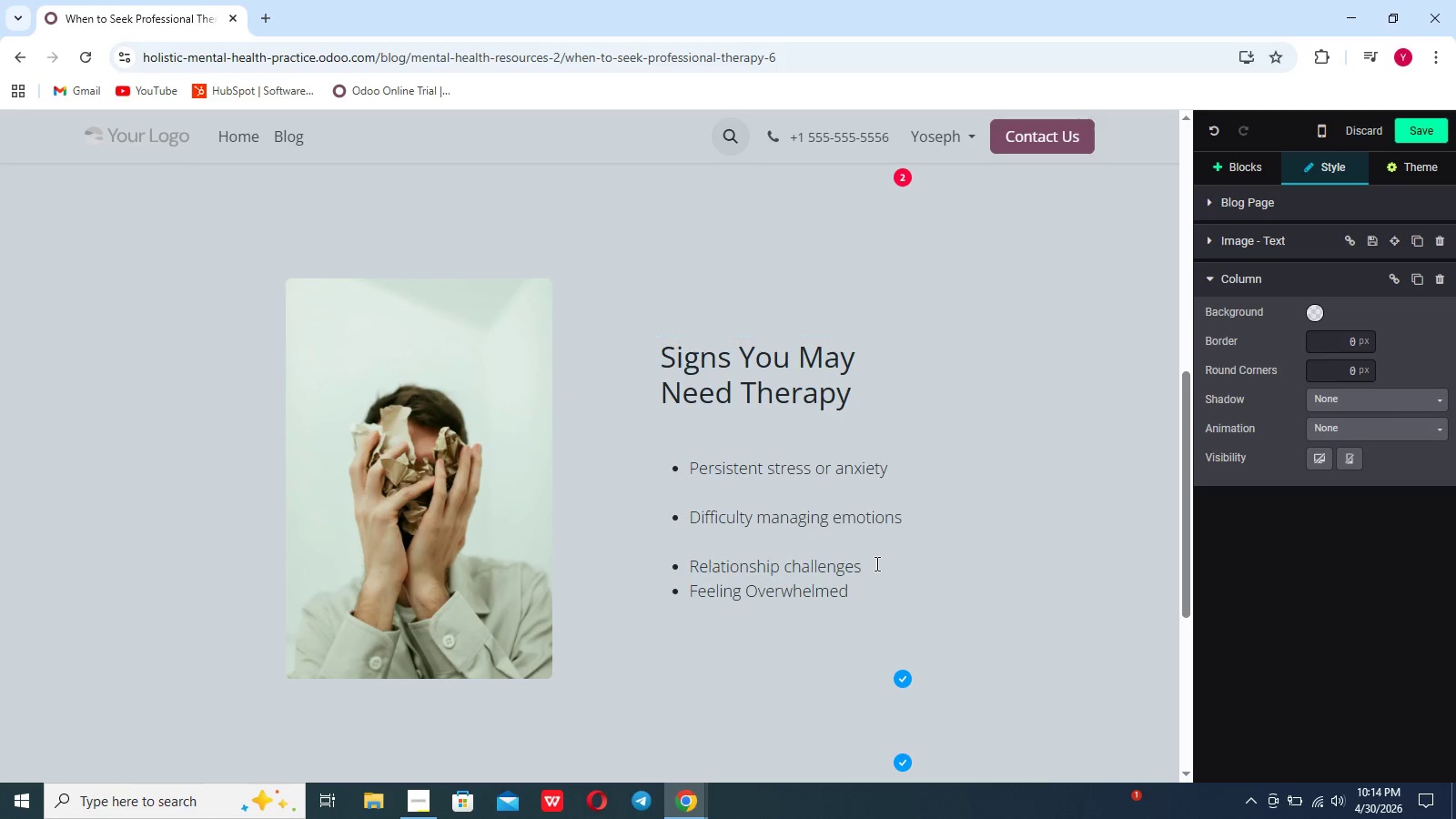 
key(Shift+Enter)
 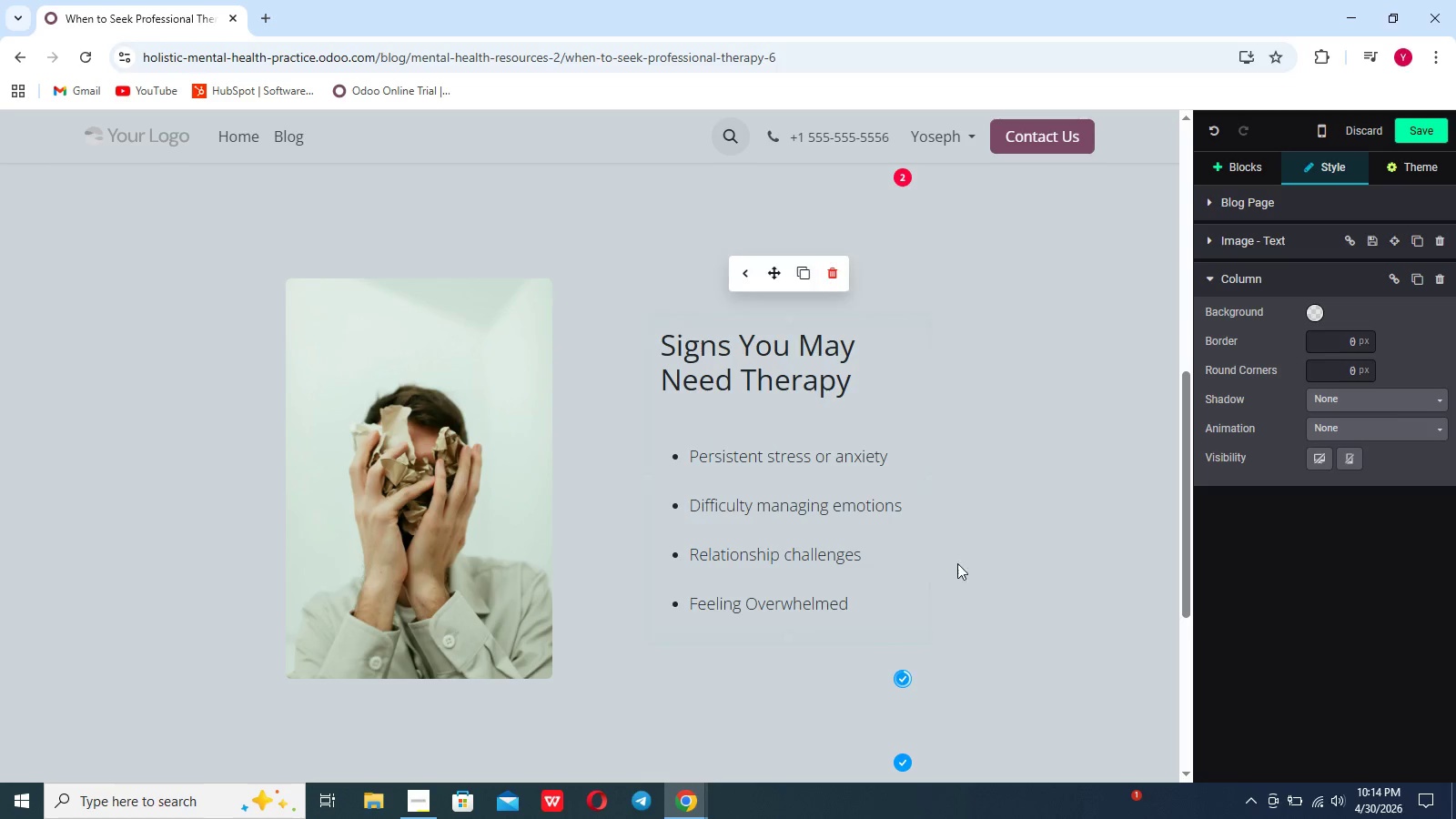 
left_click([1027, 570])
 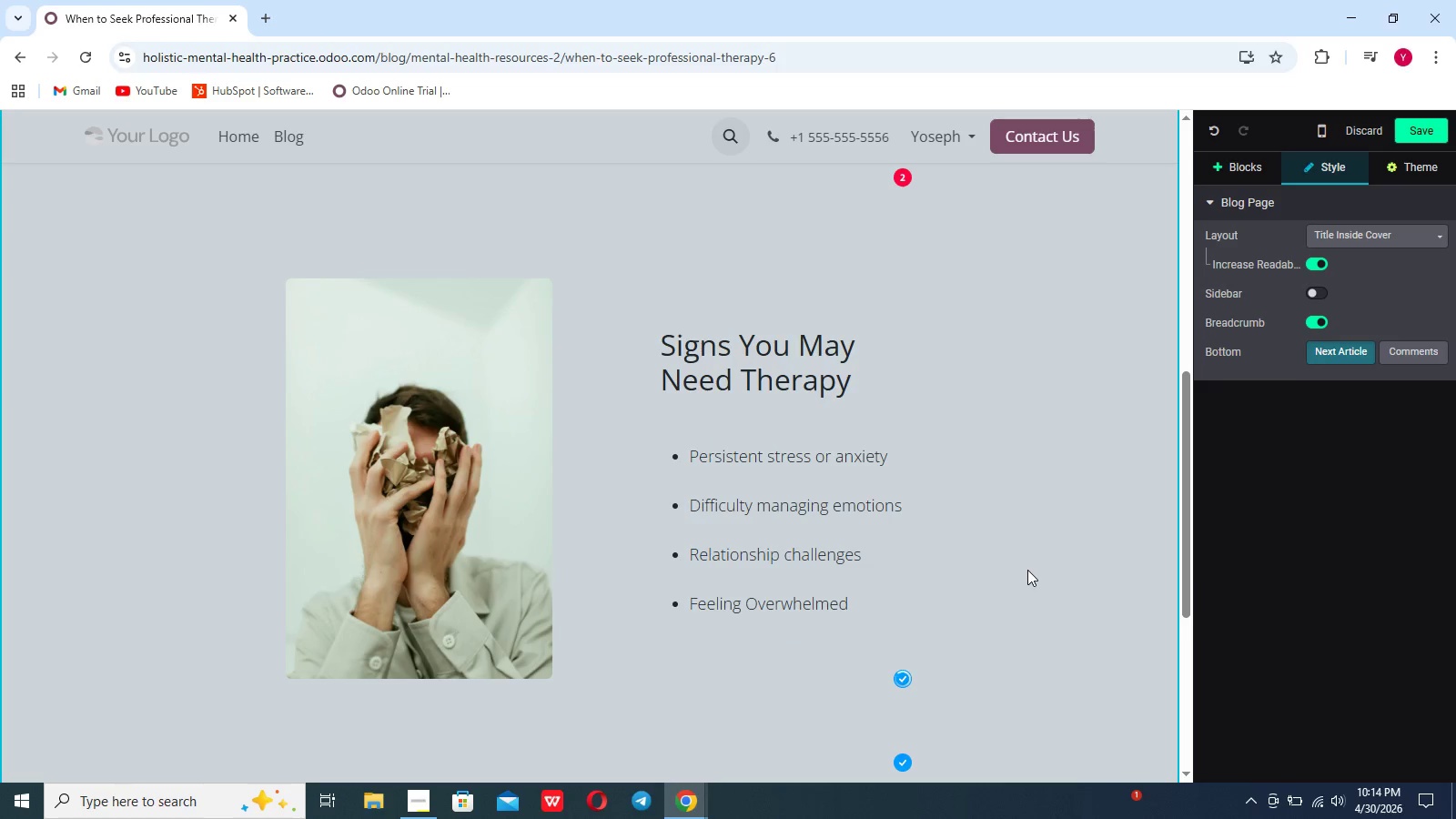 
scroll: coordinate [1027, 570], scroll_direction: down, amount: 6.0
 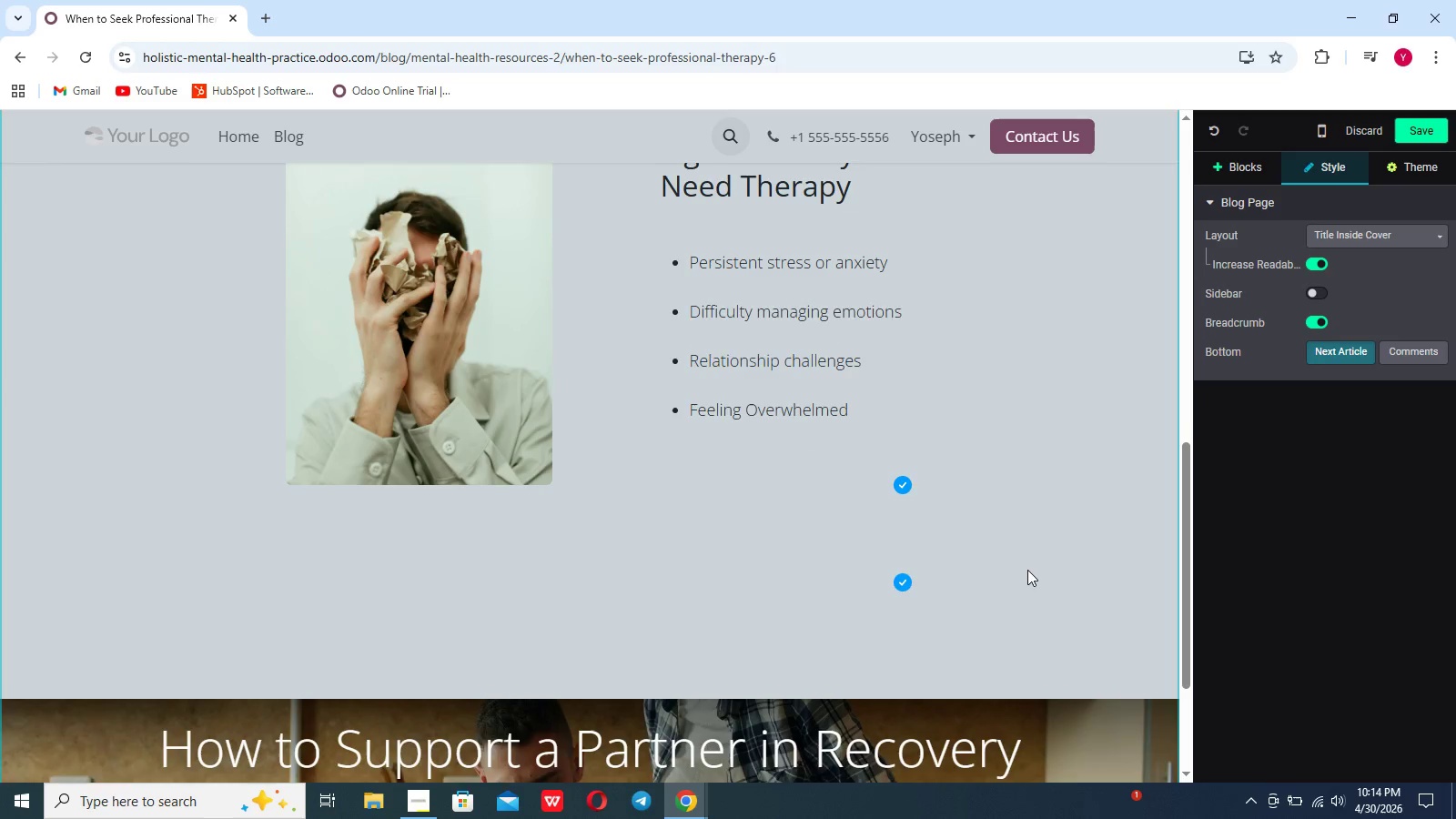 
scroll: coordinate [1027, 570], scroll_direction: none, amount: 0.0
 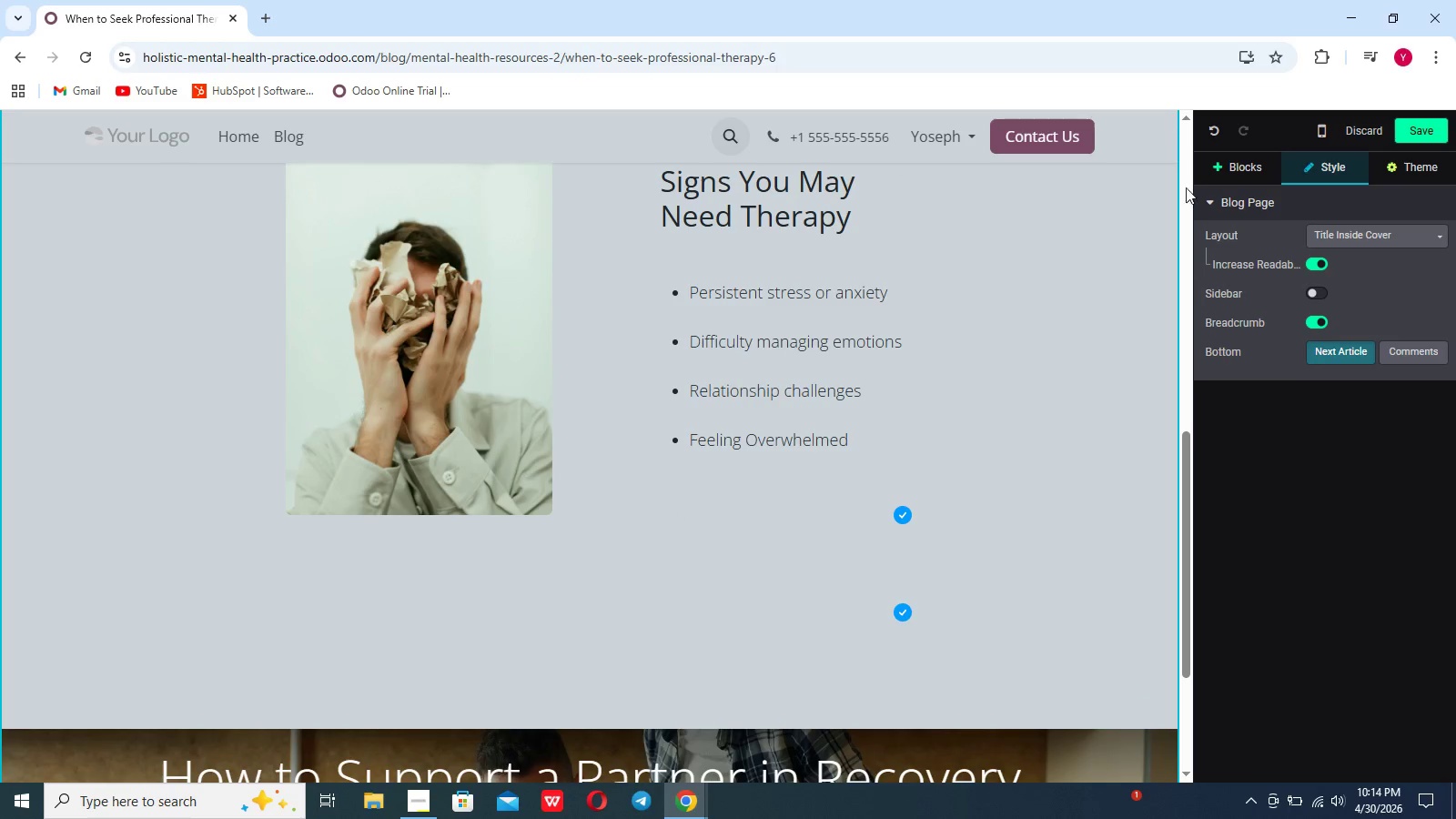 
left_click([1234, 164])
 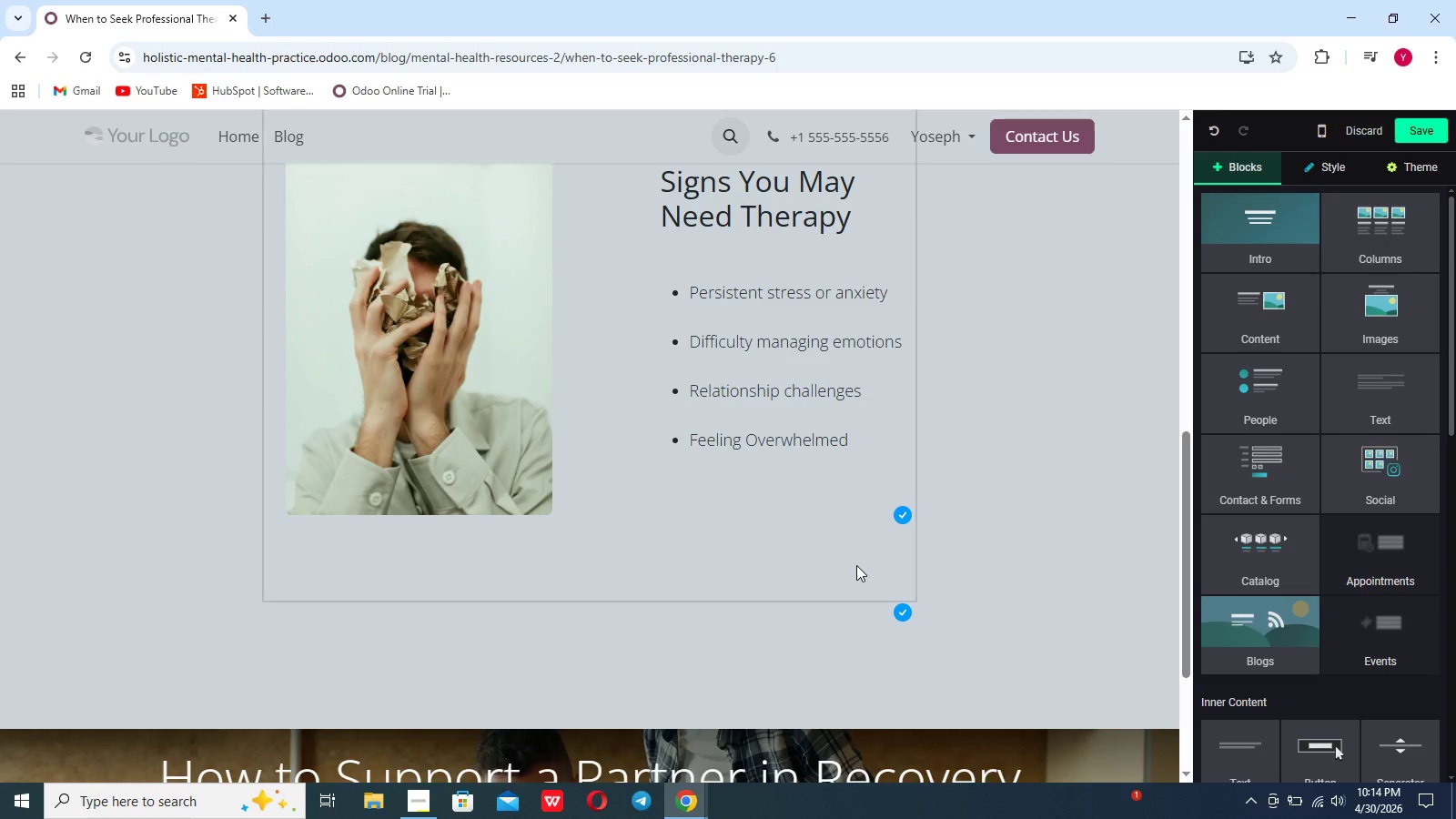 
mouse_move([662, 781])
 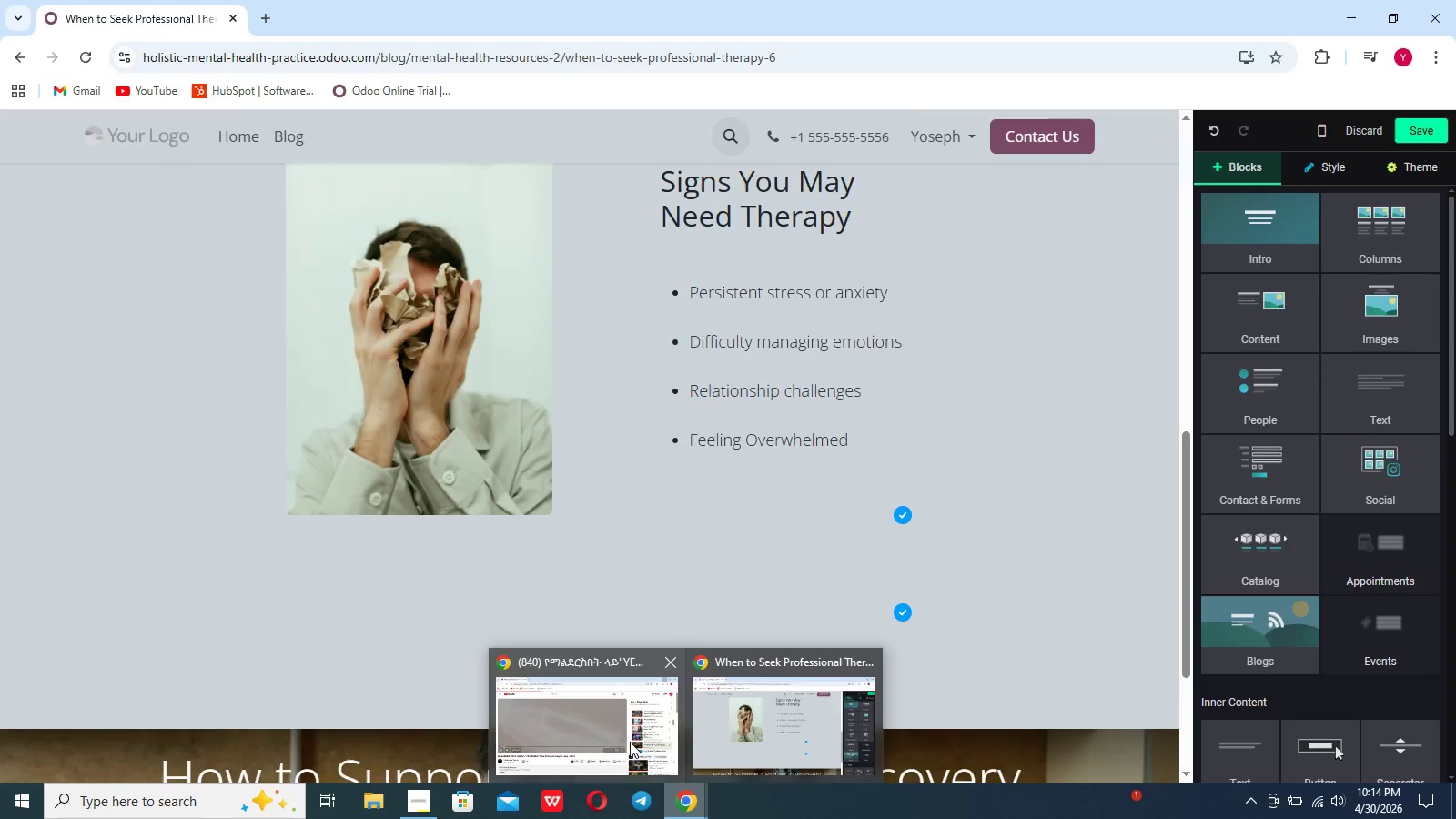 
left_click([630, 742])
 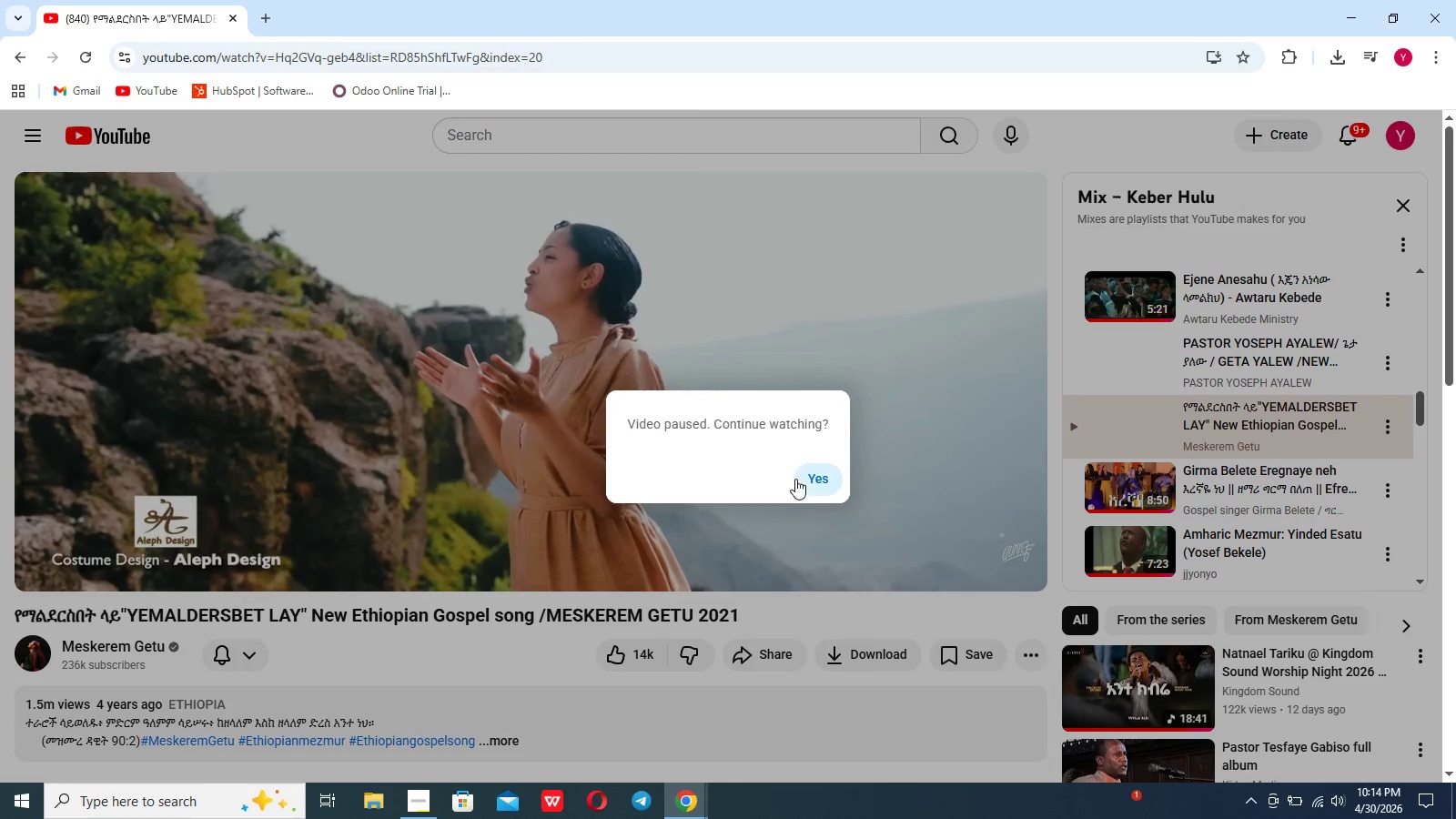 
left_click([806, 478])
 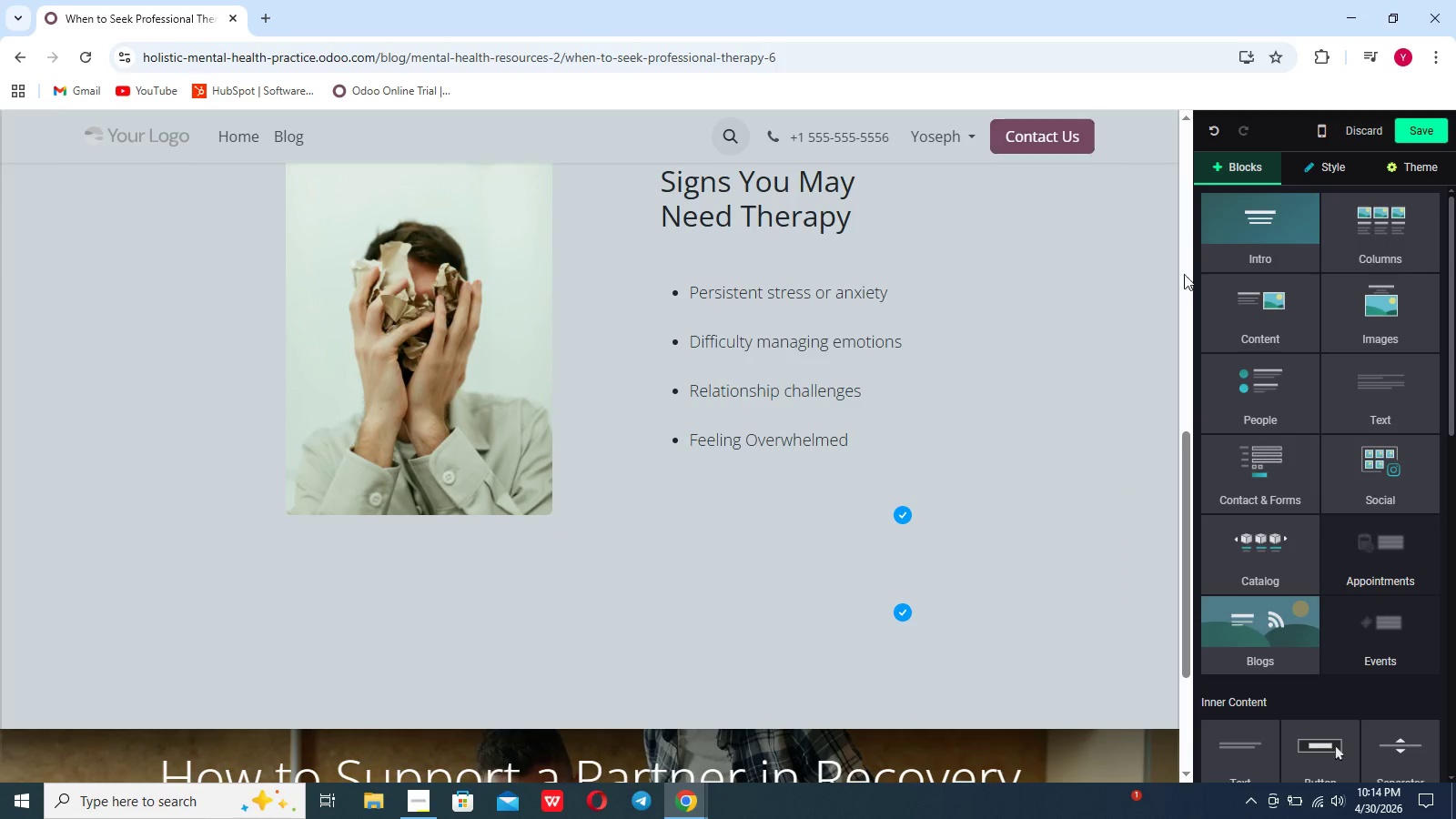 
wait(5.06)
 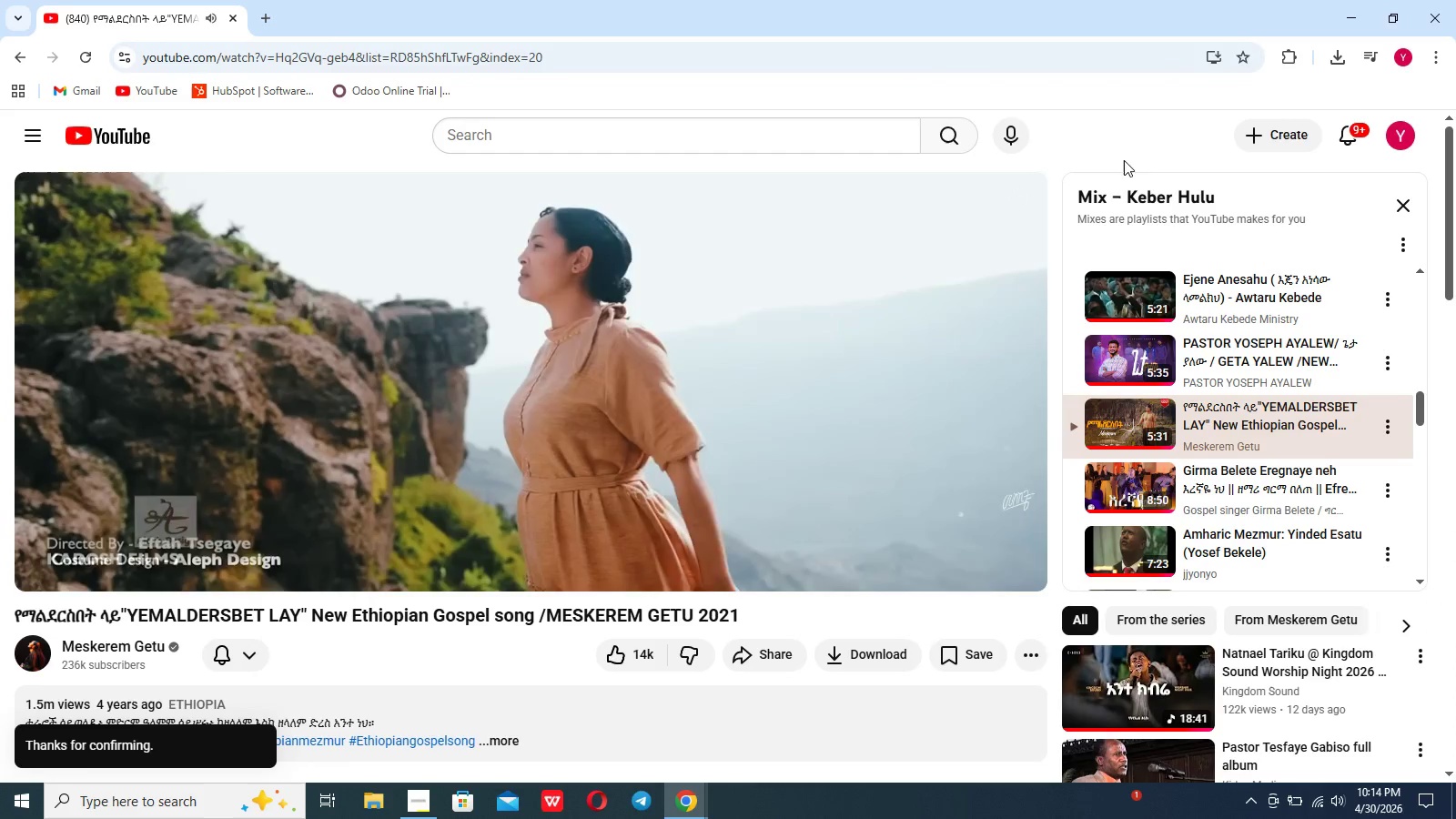 
scroll: coordinate [1310, 564], scroll_direction: down, amount: 4.0
 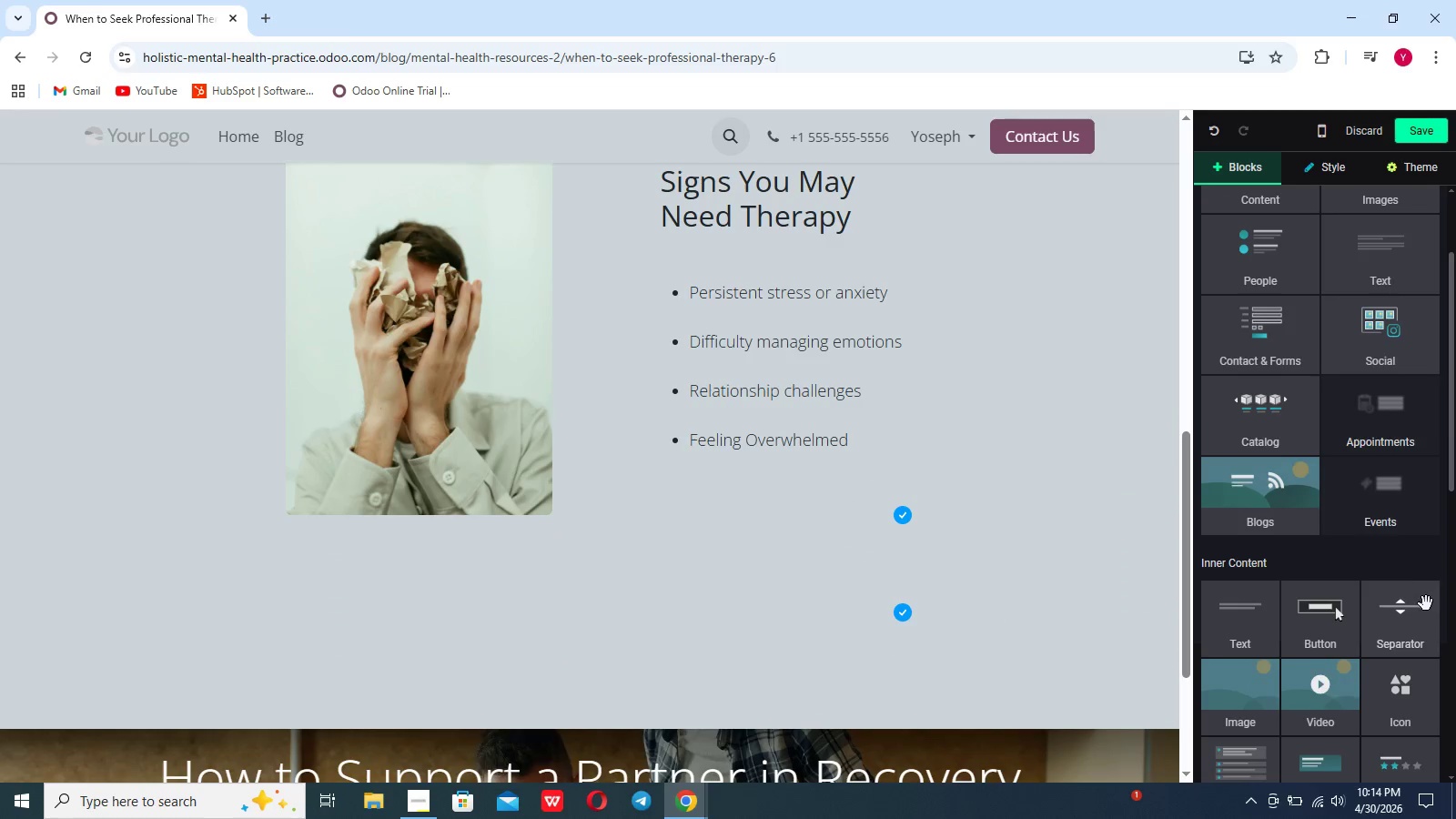 
left_click_drag(start_coordinate=[1422, 616], to_coordinate=[598, 686])
 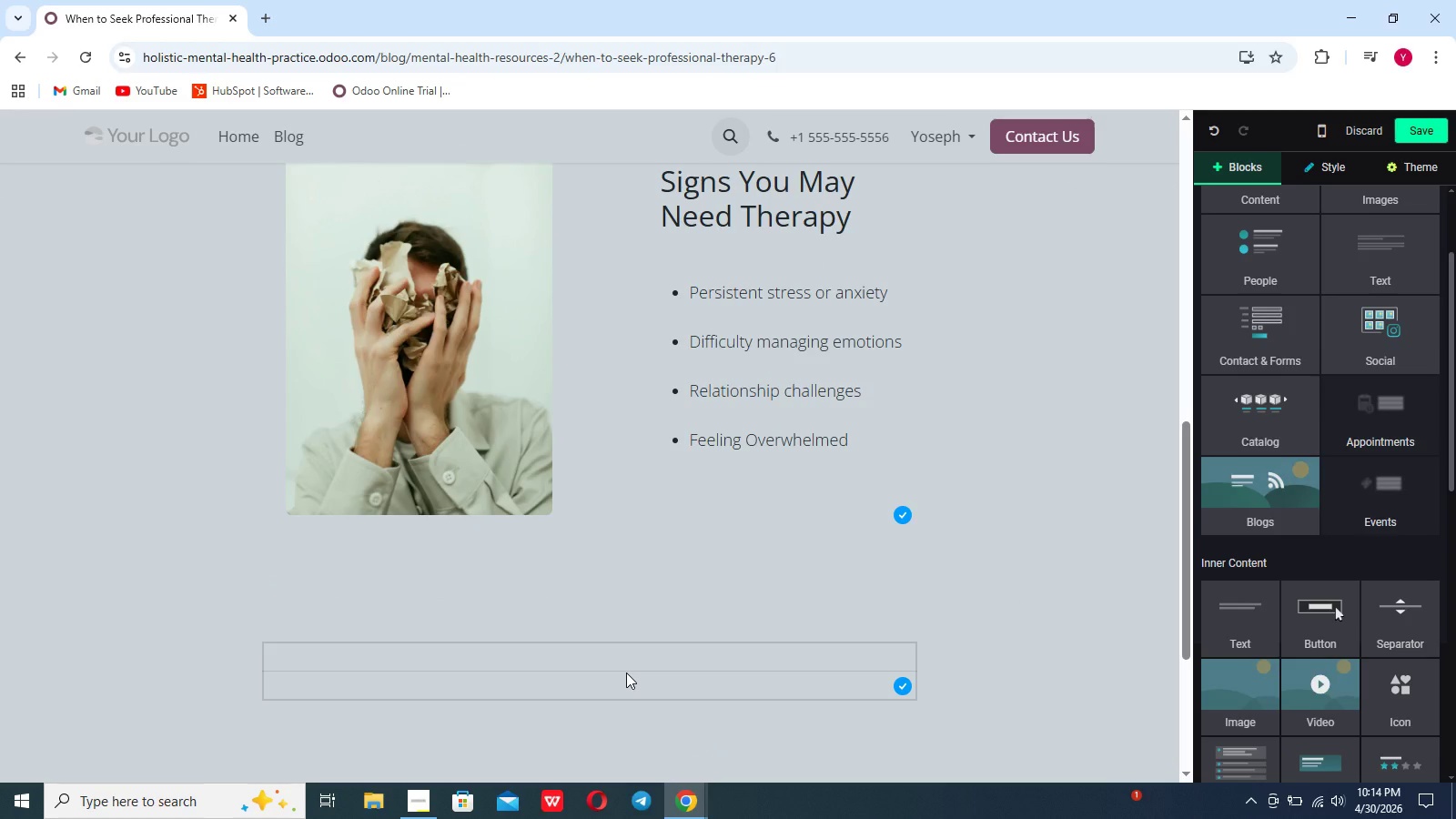 
scroll: coordinate [626, 672], scroll_direction: down, amount: 8.0
 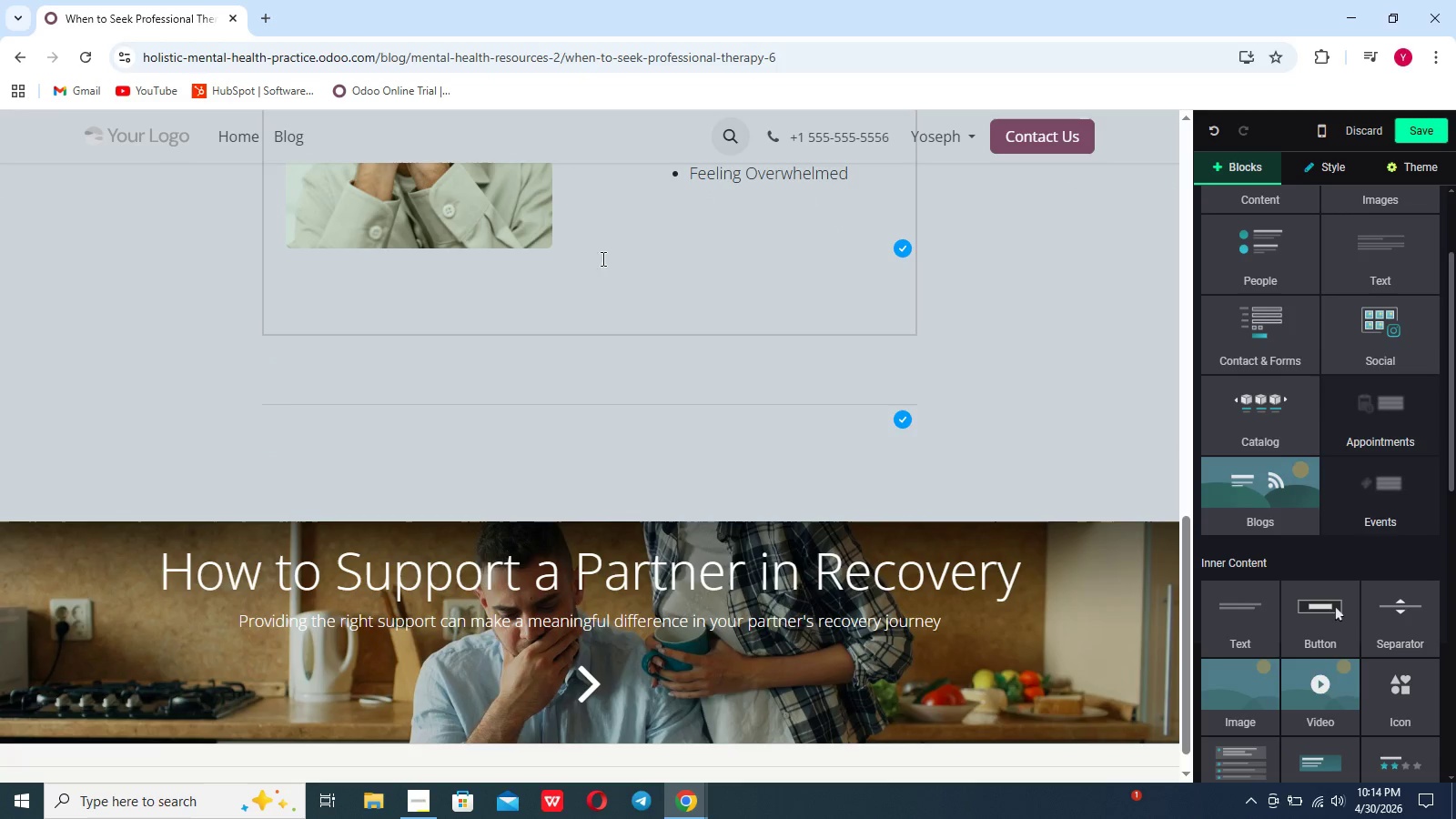 
left_click([602, 265])
 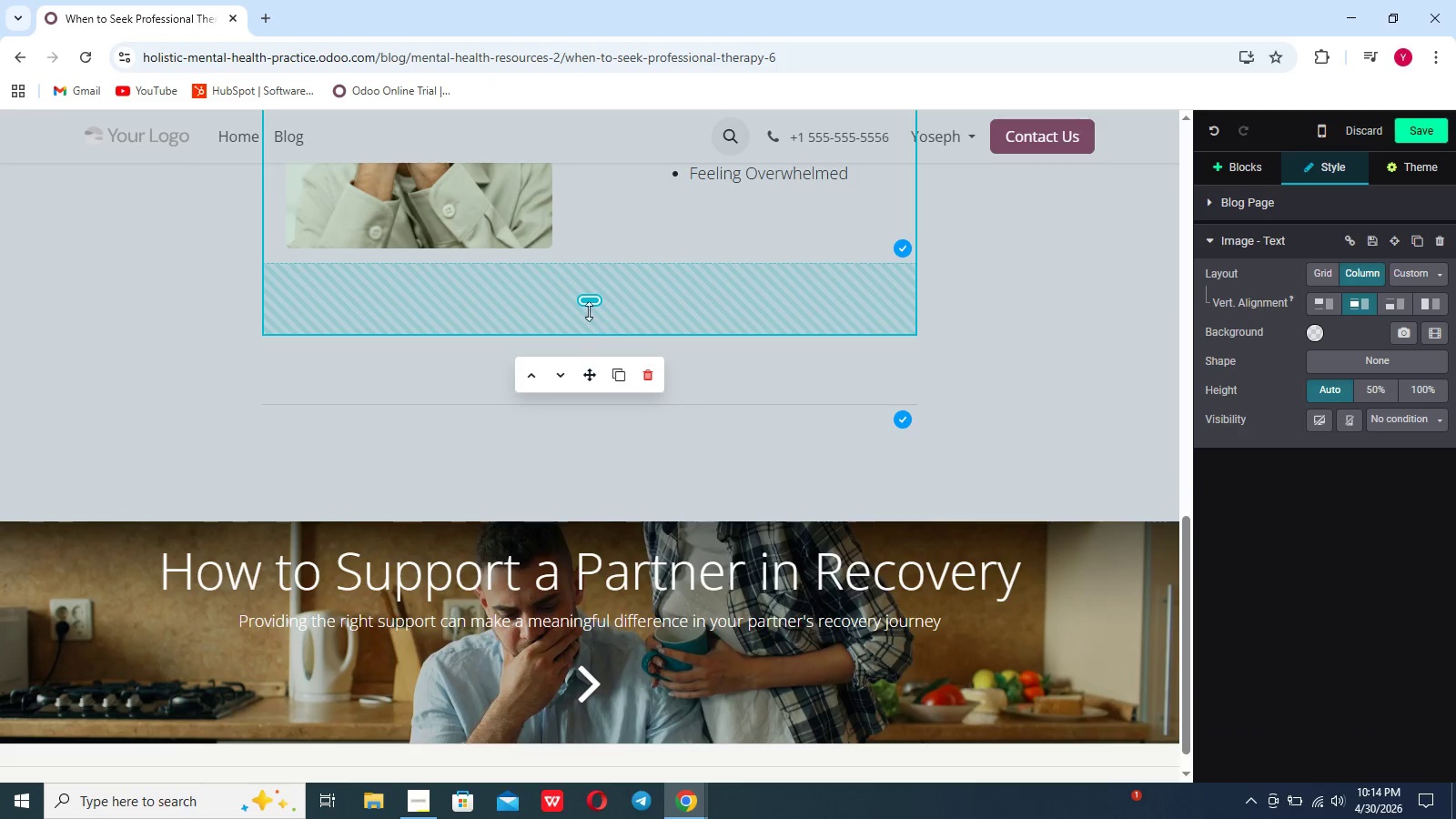 
left_click_drag(start_coordinate=[587, 309], to_coordinate=[597, 232])
 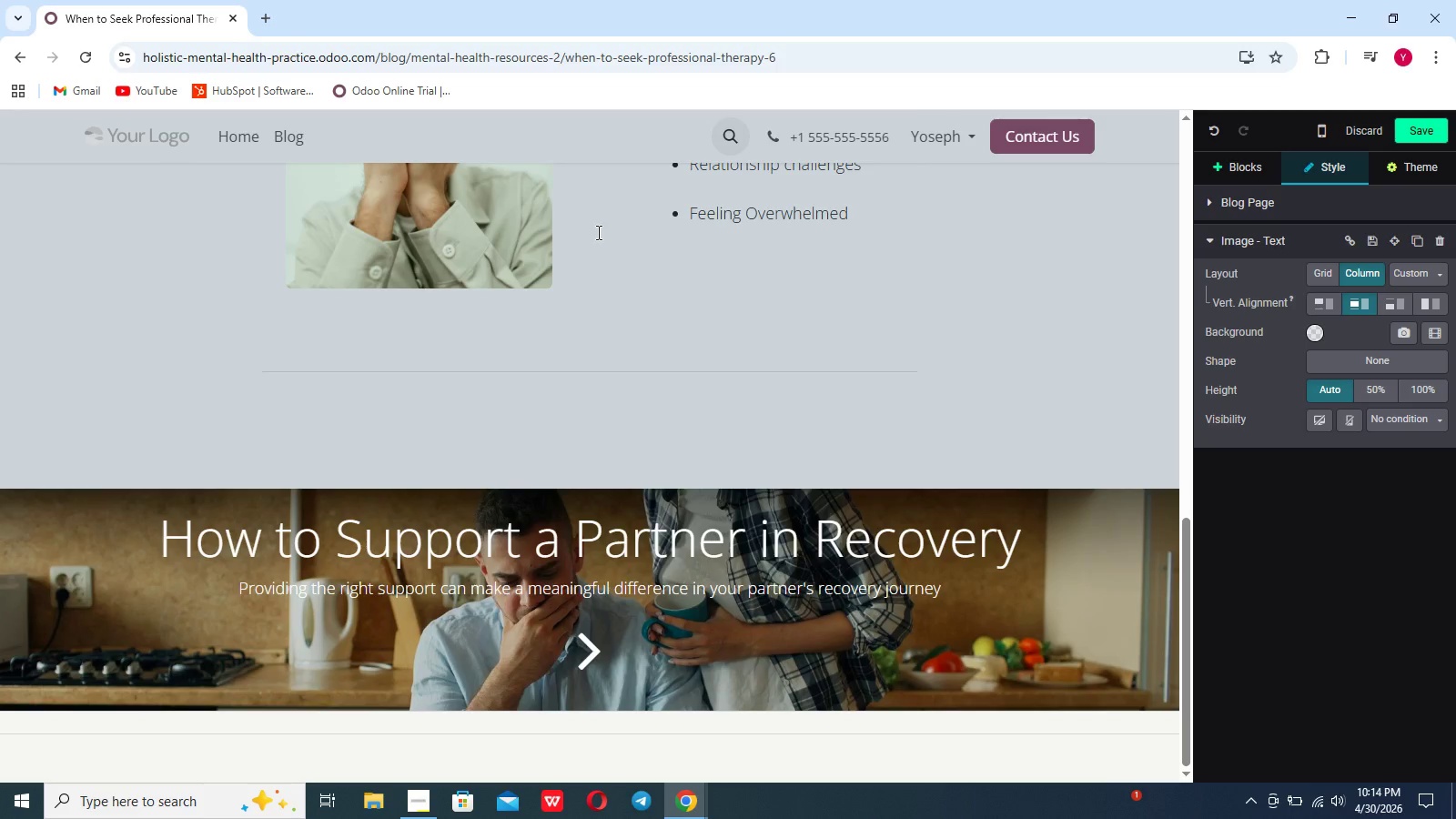 
left_click_drag(start_coordinate=[597, 232], to_coordinate=[597, 225])
 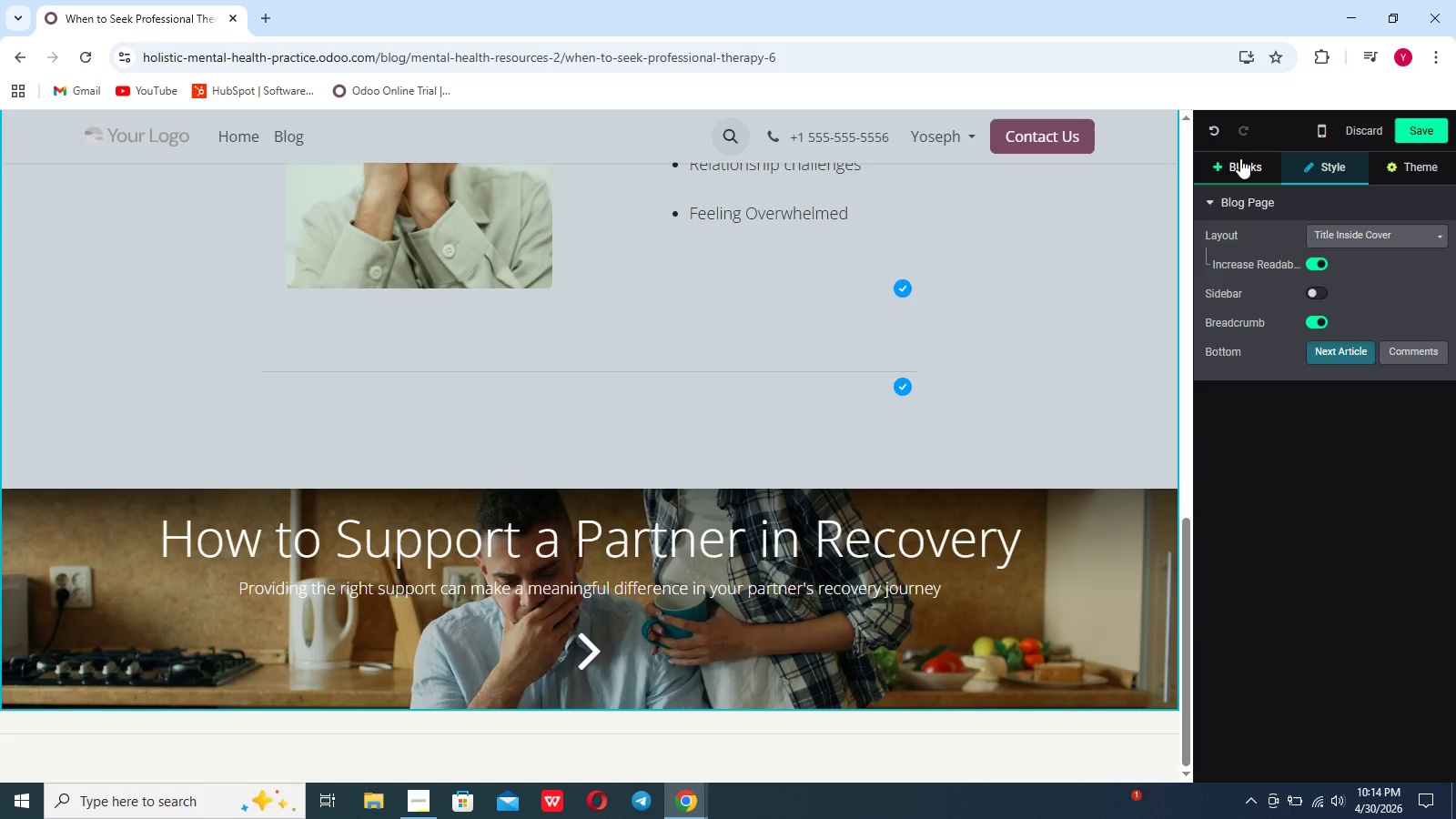 
wait(11.94)
 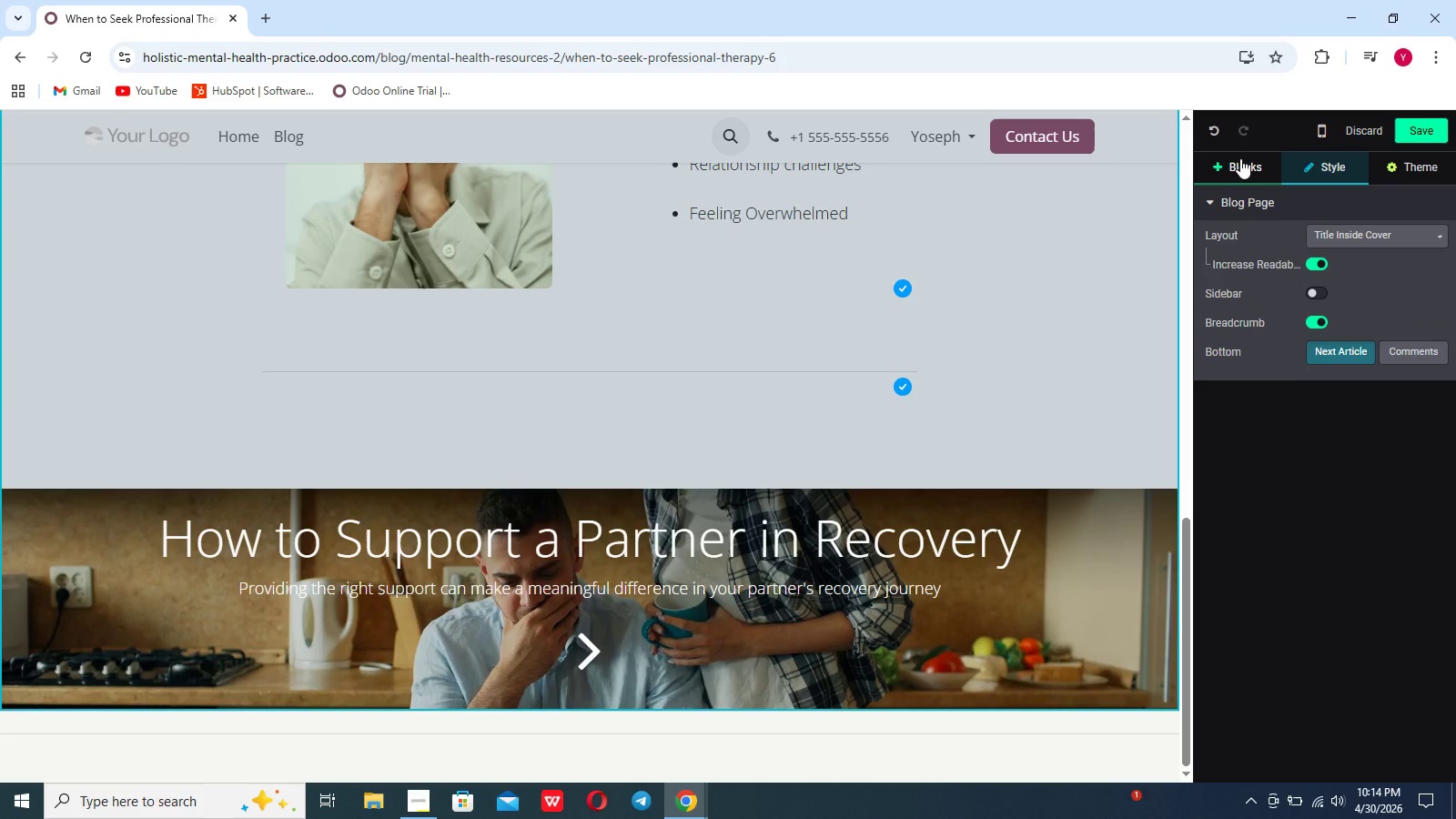 
left_click([1245, 165])
 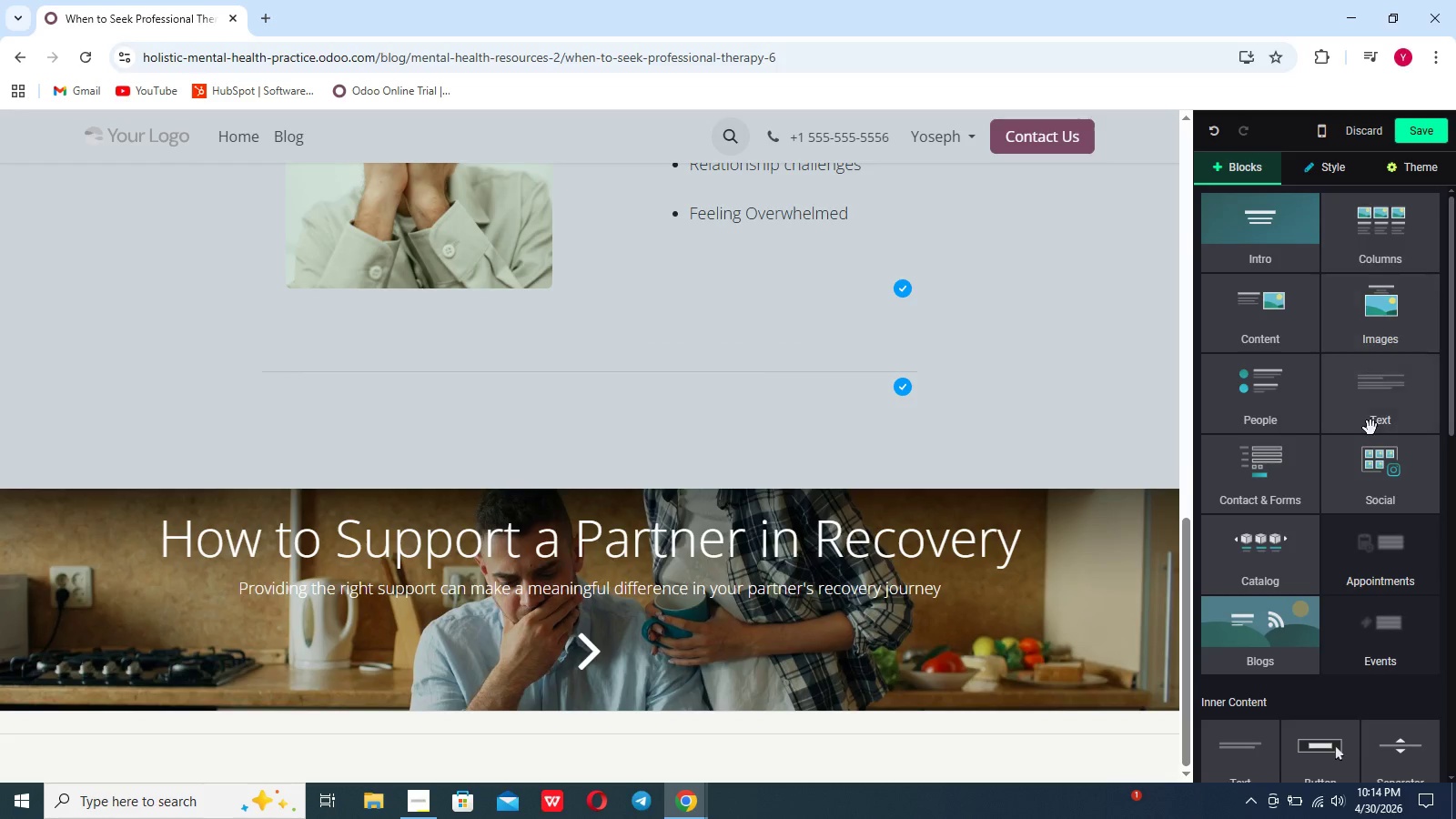 
left_click([1370, 435])
 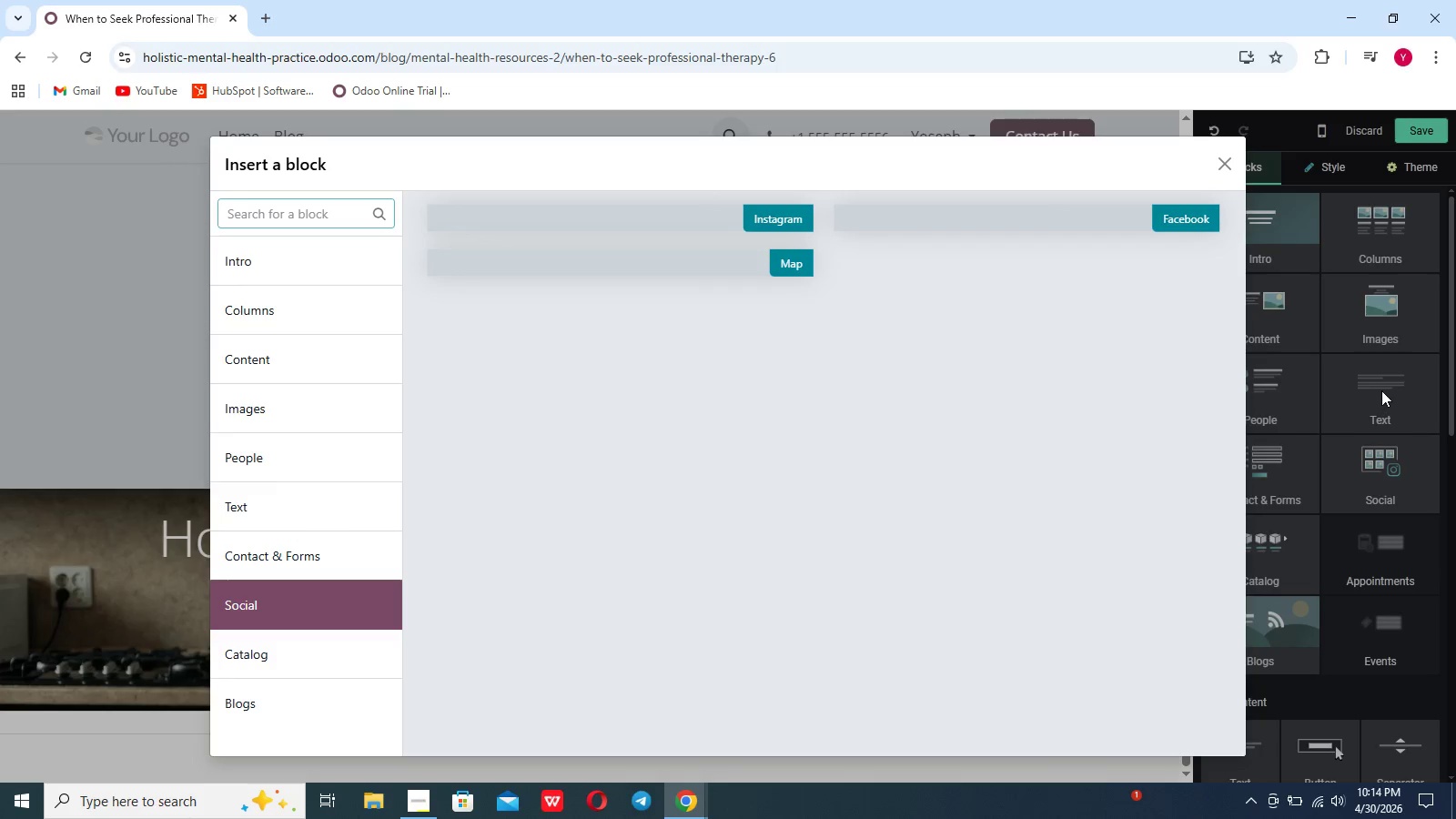 
left_click([1381, 390])
 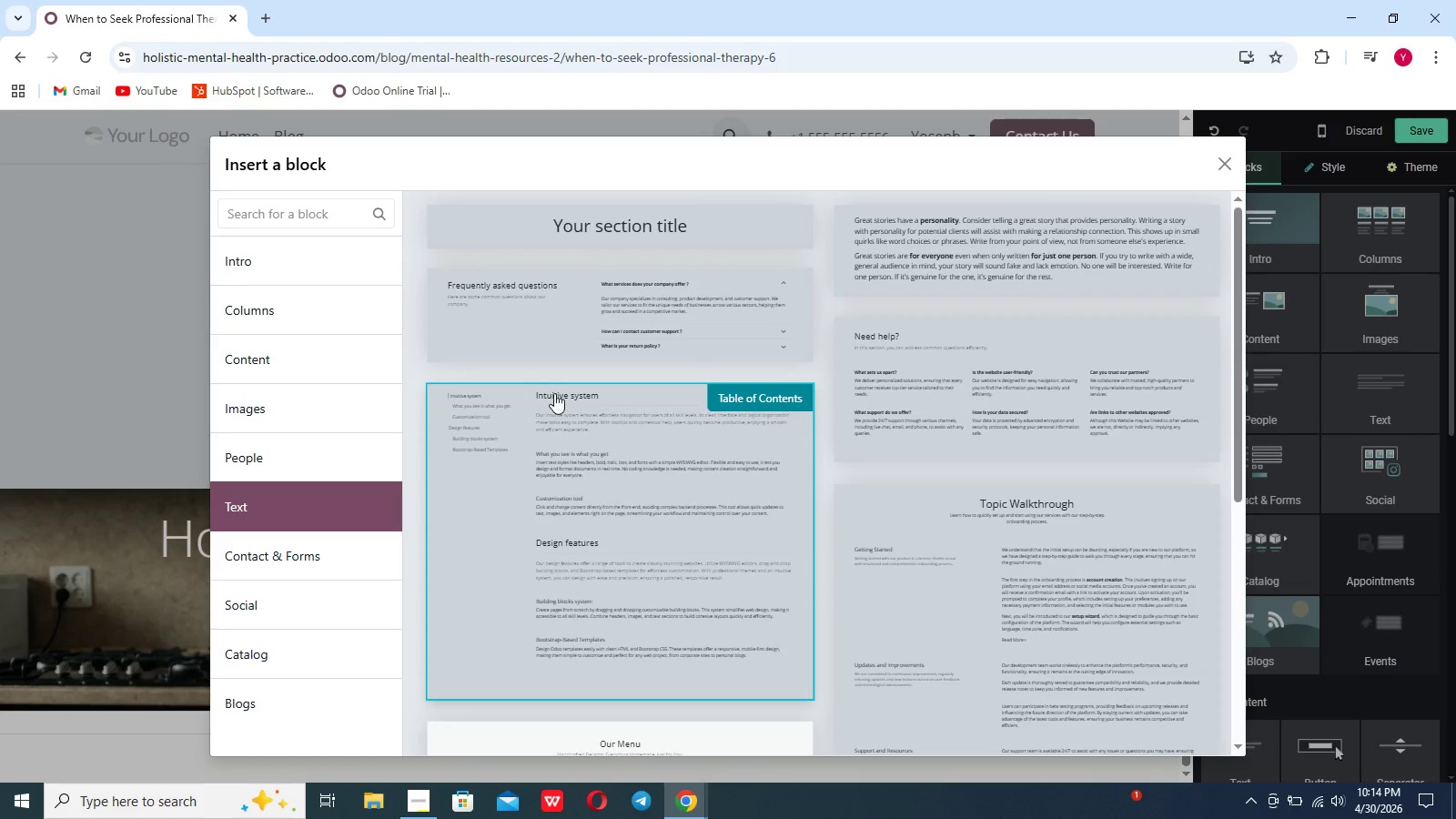 
left_click([923, 244])
 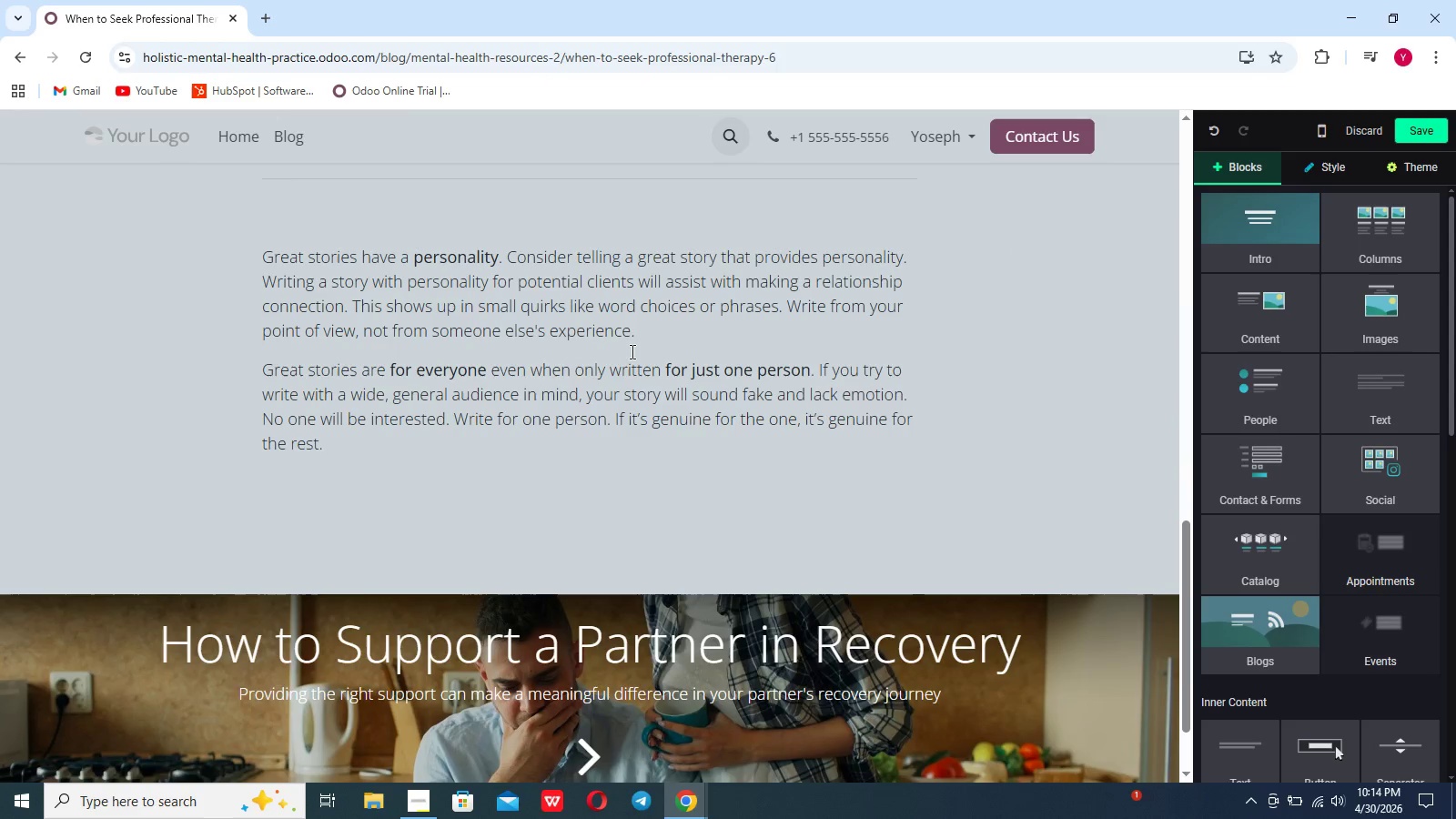 
left_click([631, 351])
 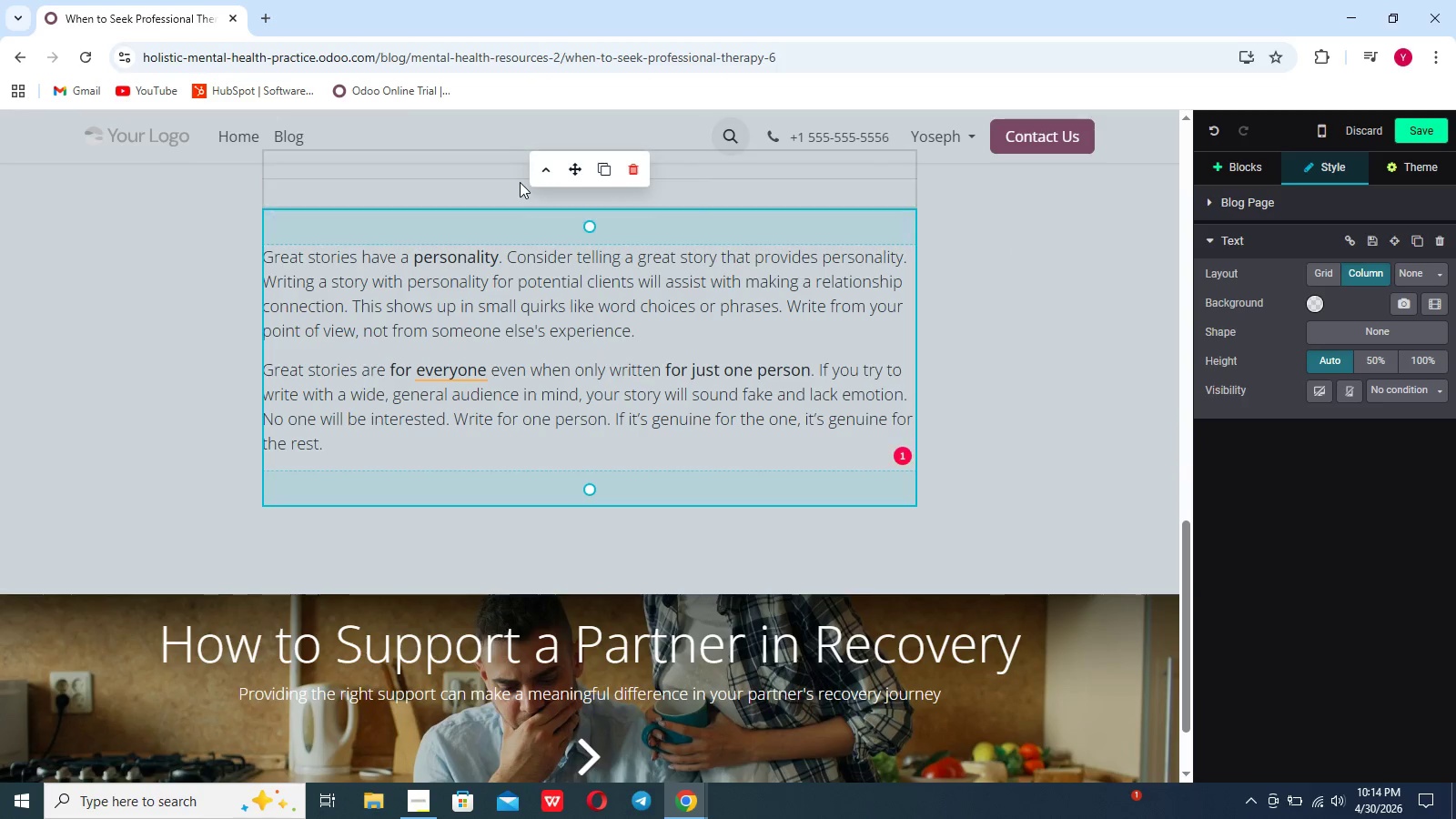 
left_click([543, 173])
 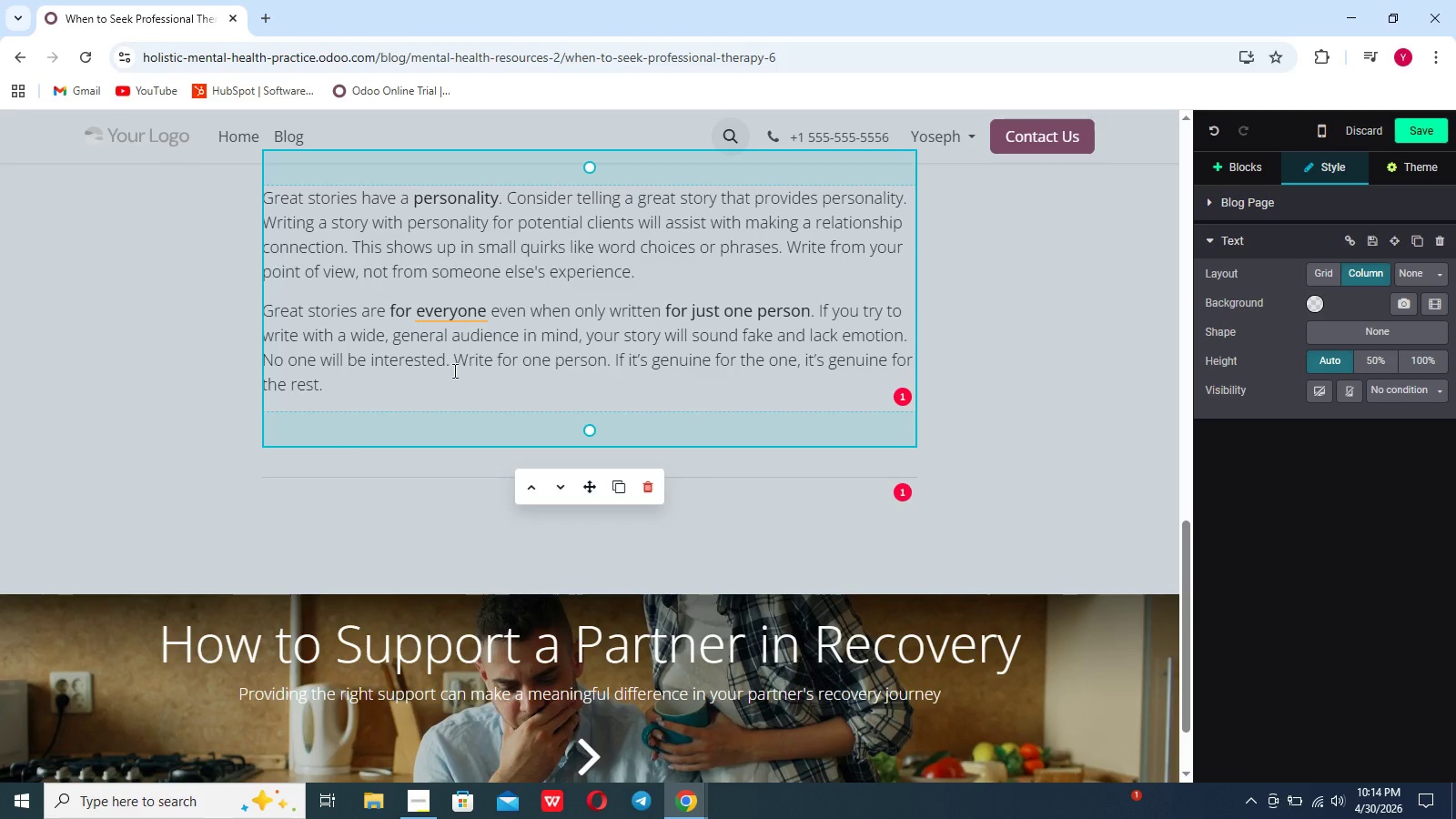 
left_click_drag(start_coordinate=[317, 392], to_coordinate=[260, 177])
 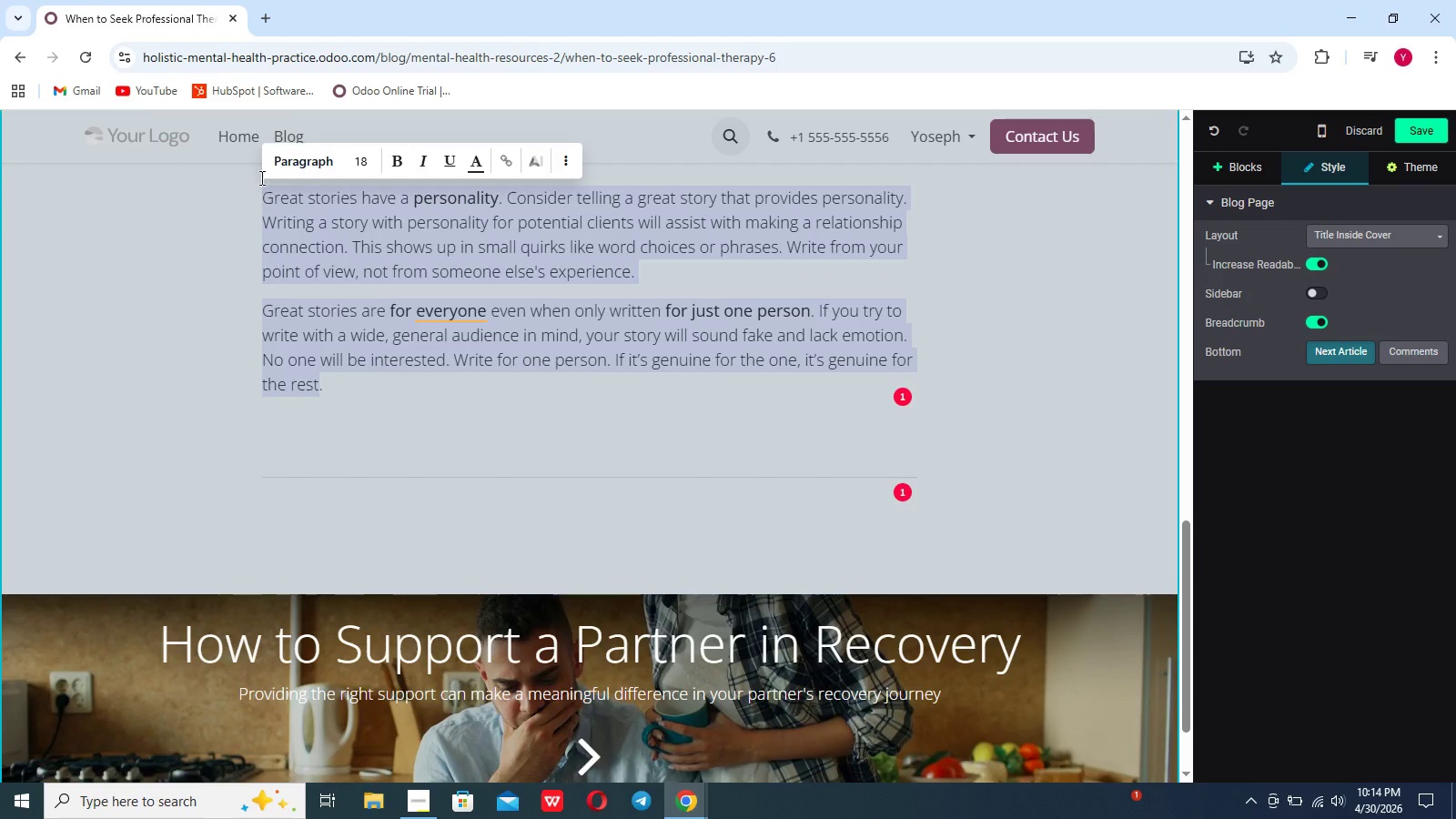 
key(Backspace)
 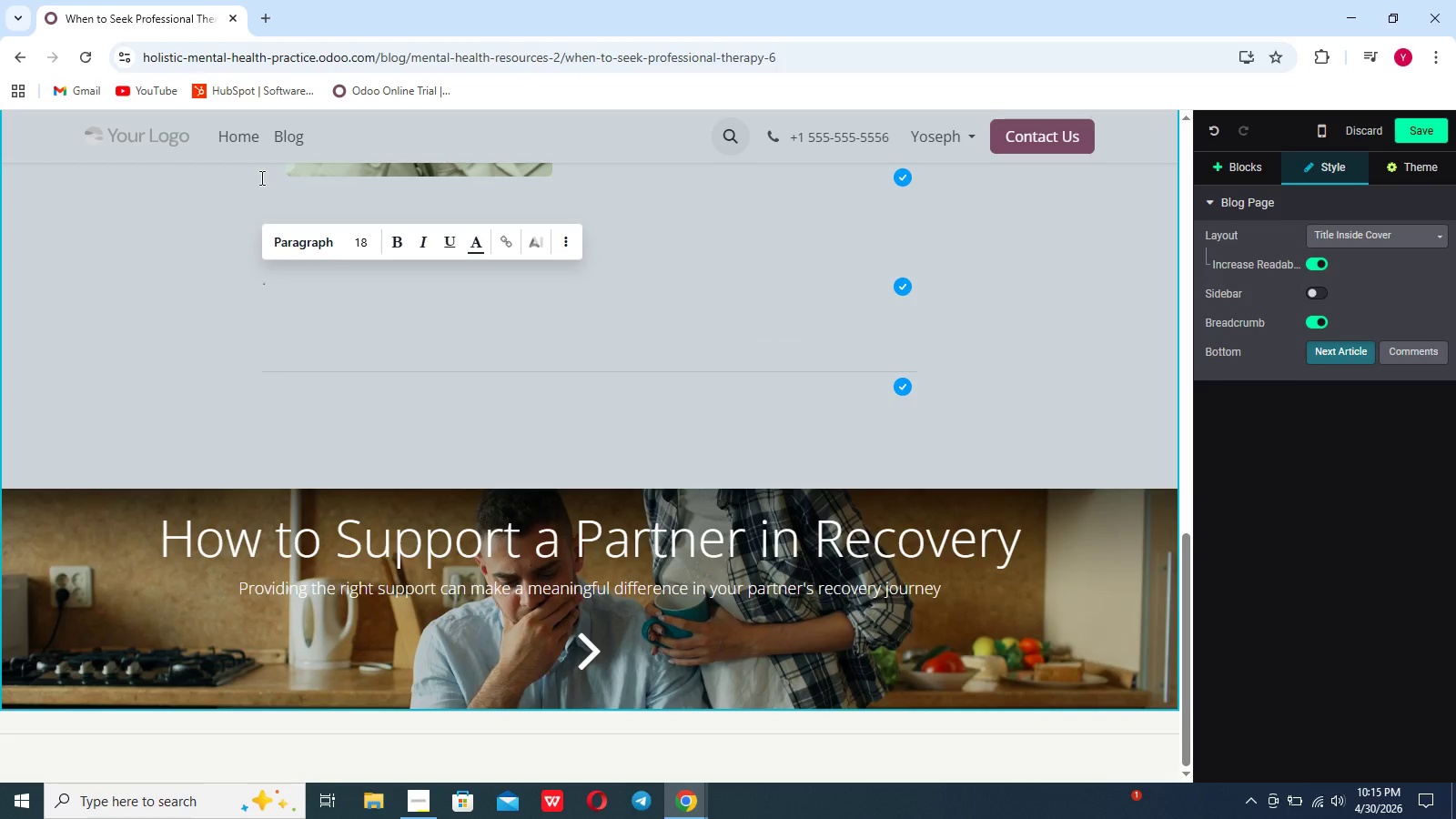 
key(Slash)
 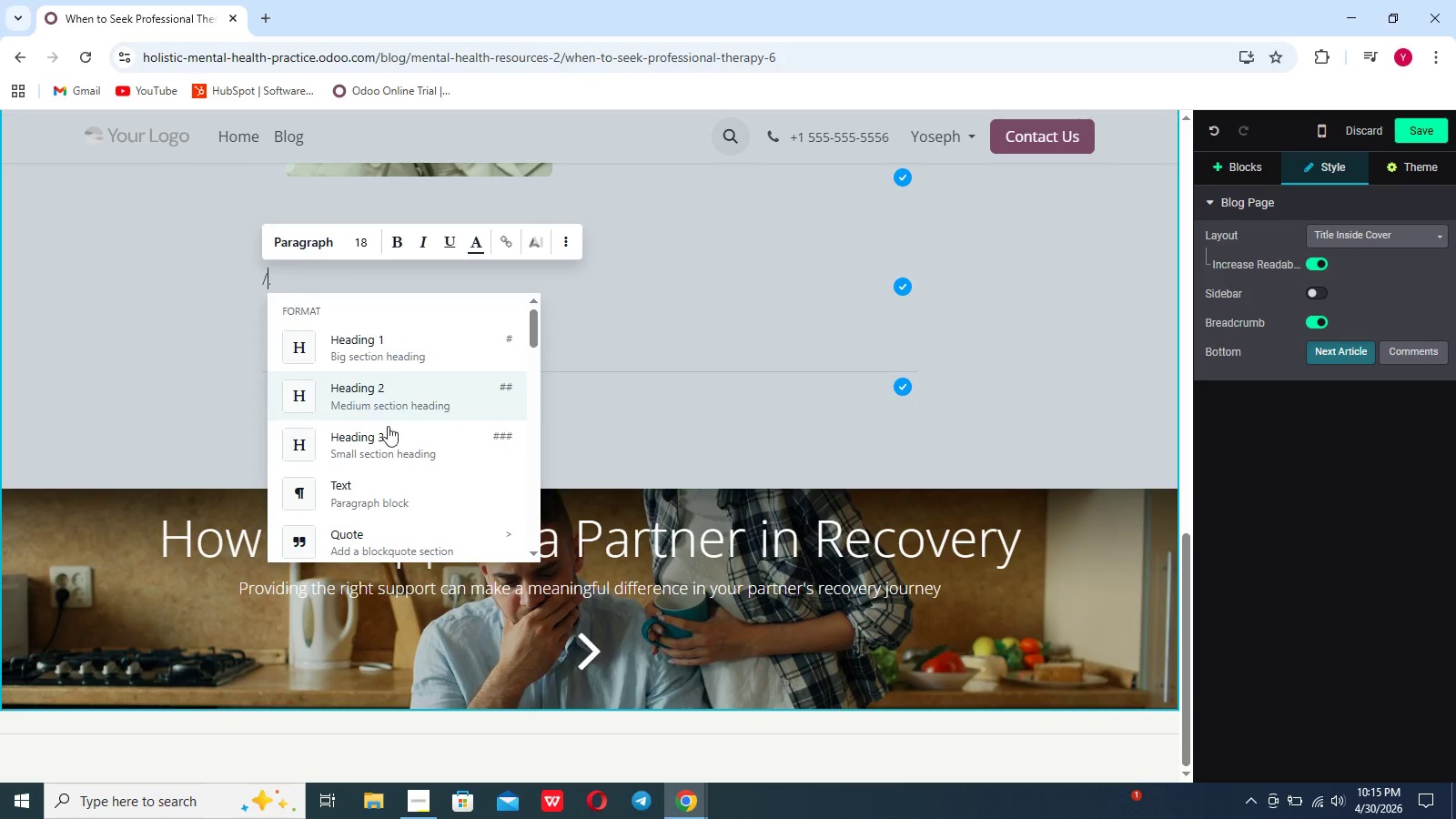 
left_click([388, 438])
 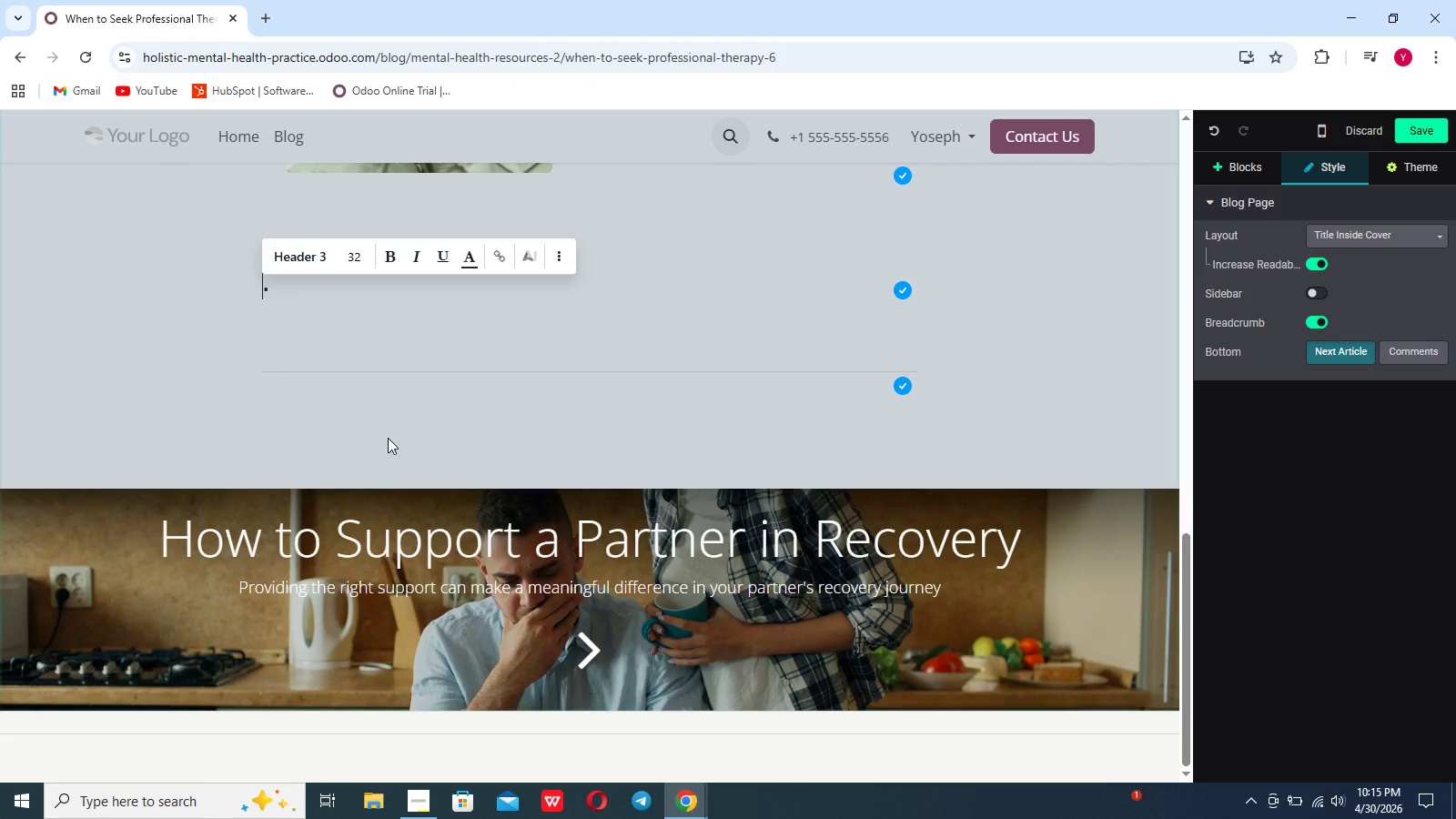 
type(Additional Indicators)
 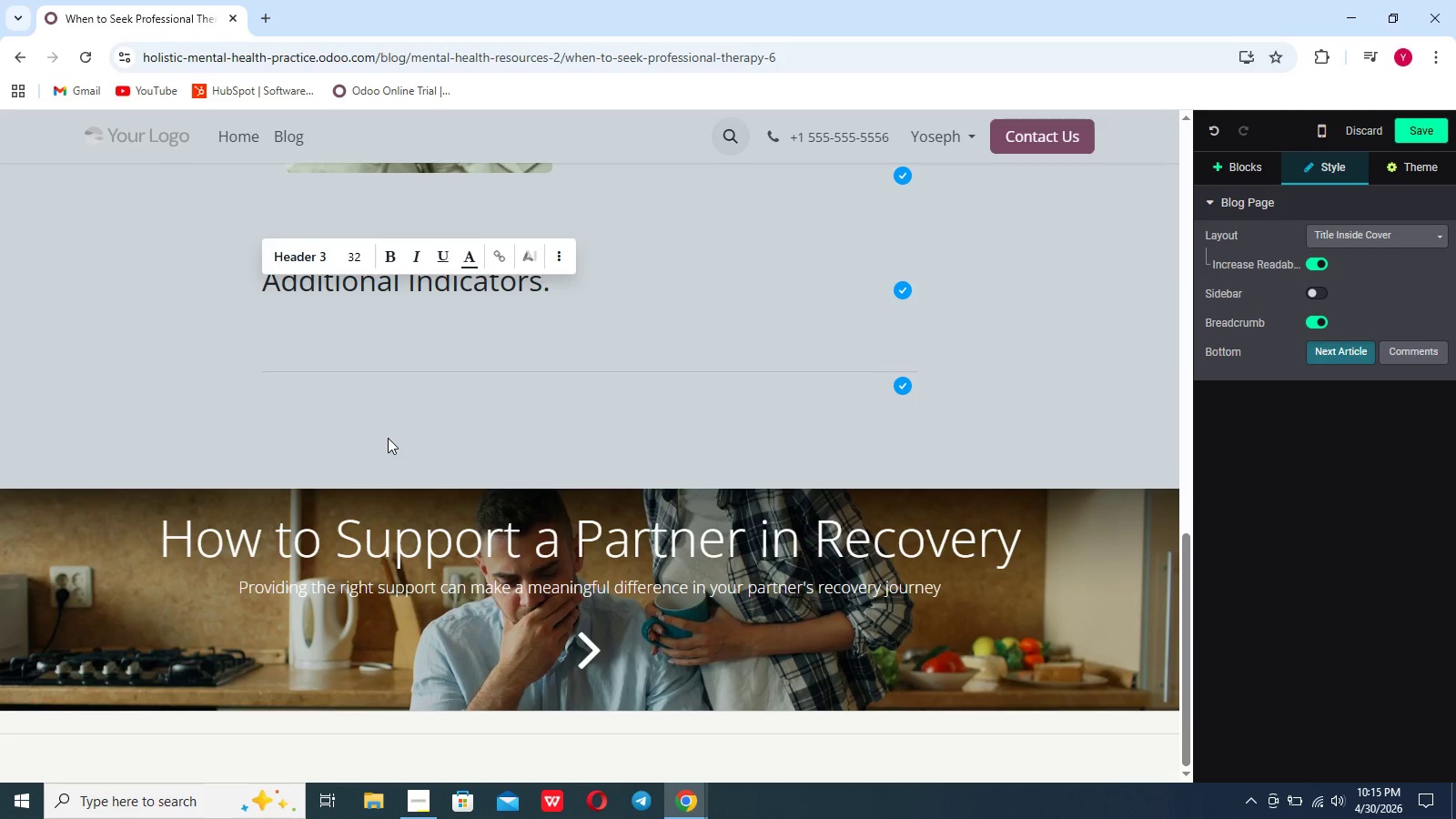 
key(ArrowRight)
 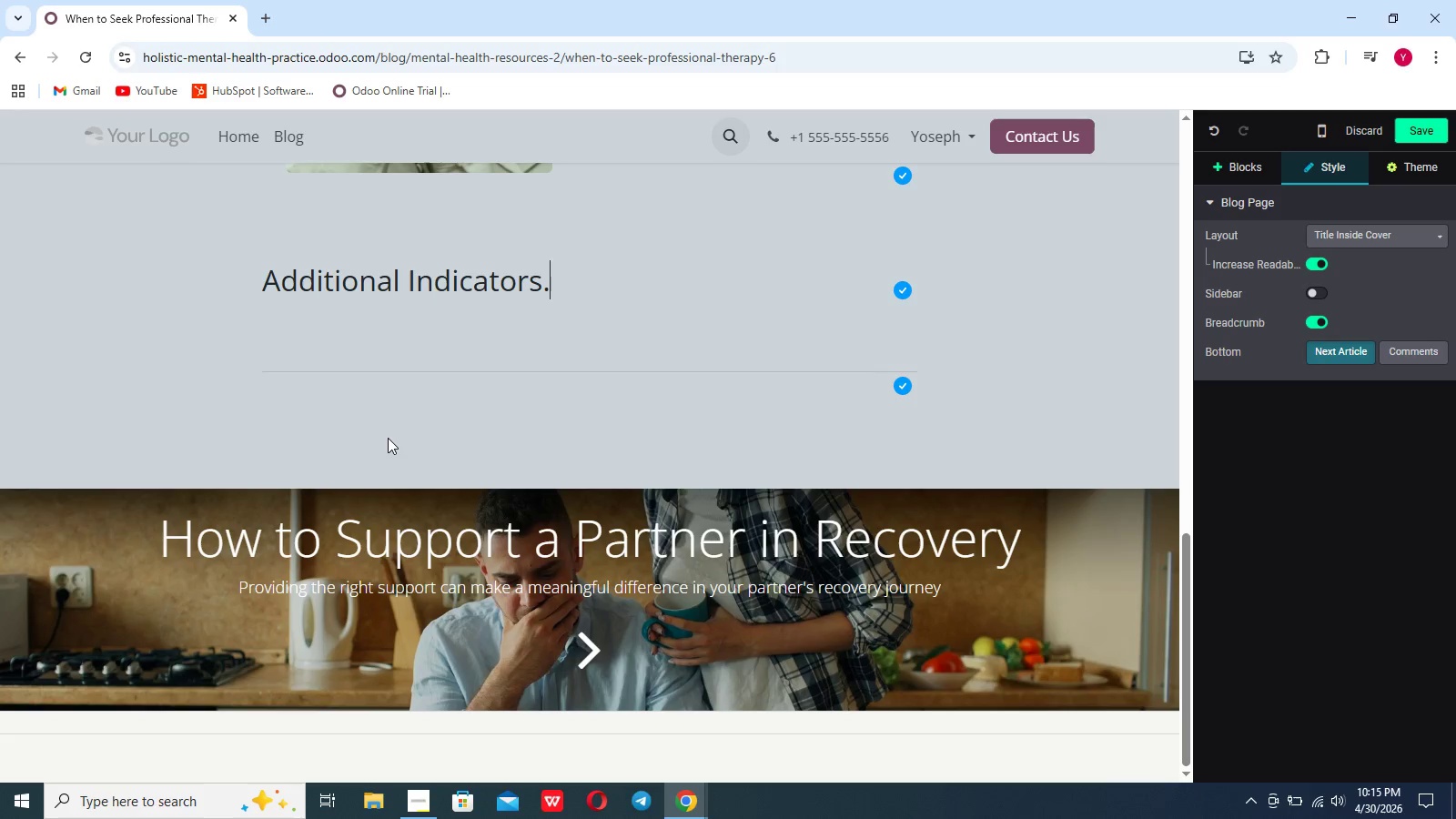 
key(Enter)
 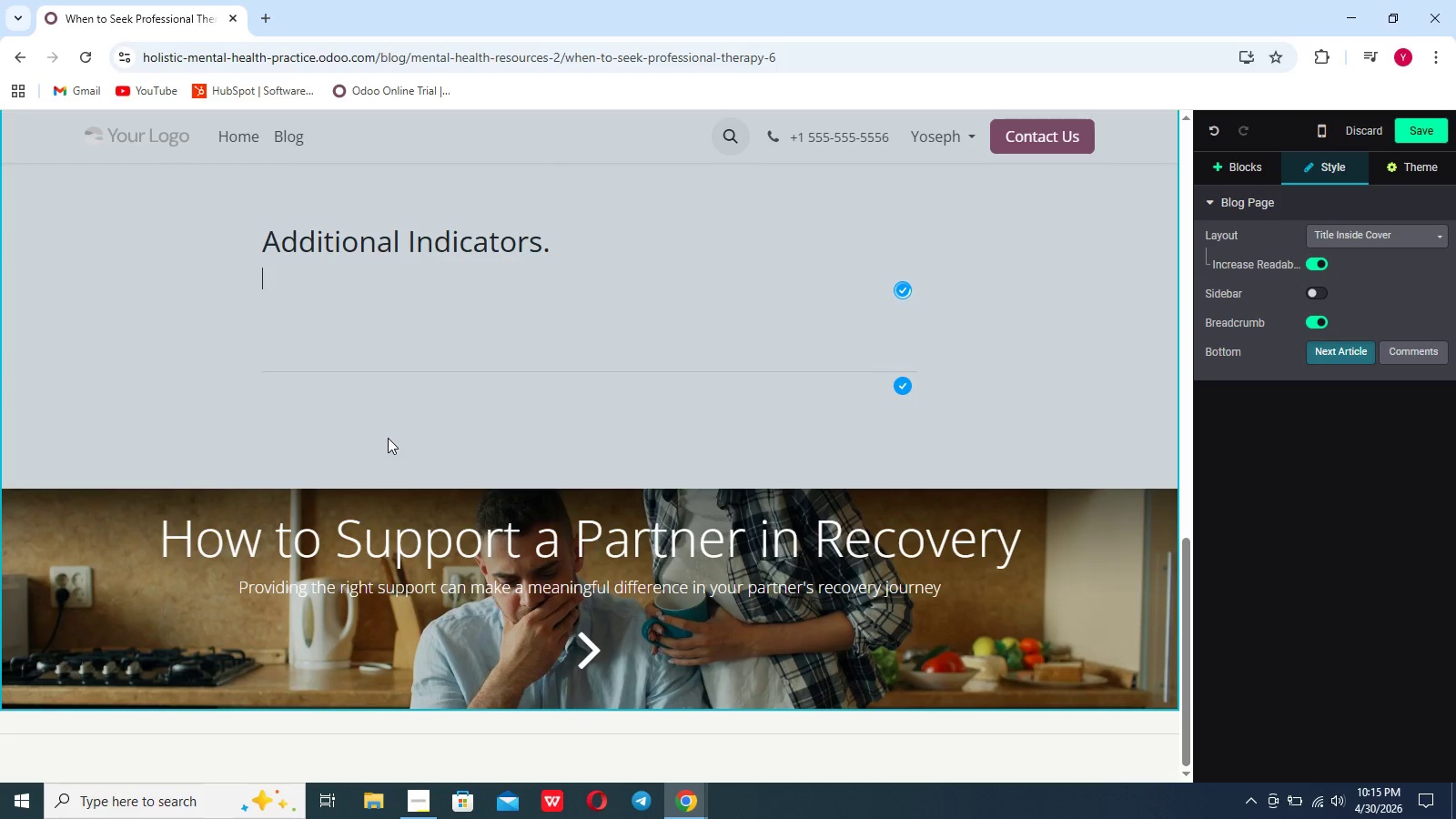 
key(Slash)
 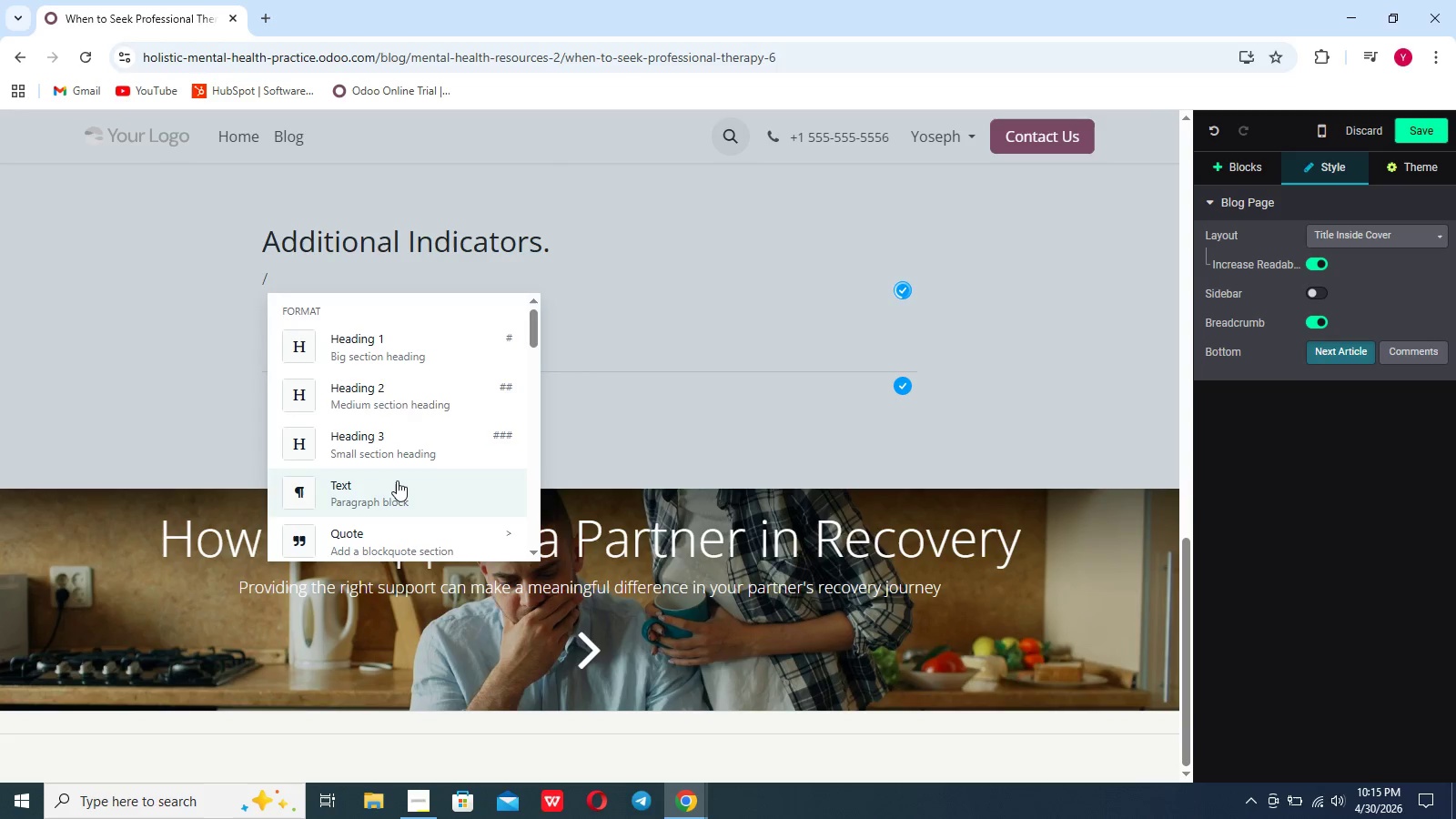 
scroll: coordinate [397, 480], scroll_direction: down, amount: 9.0
 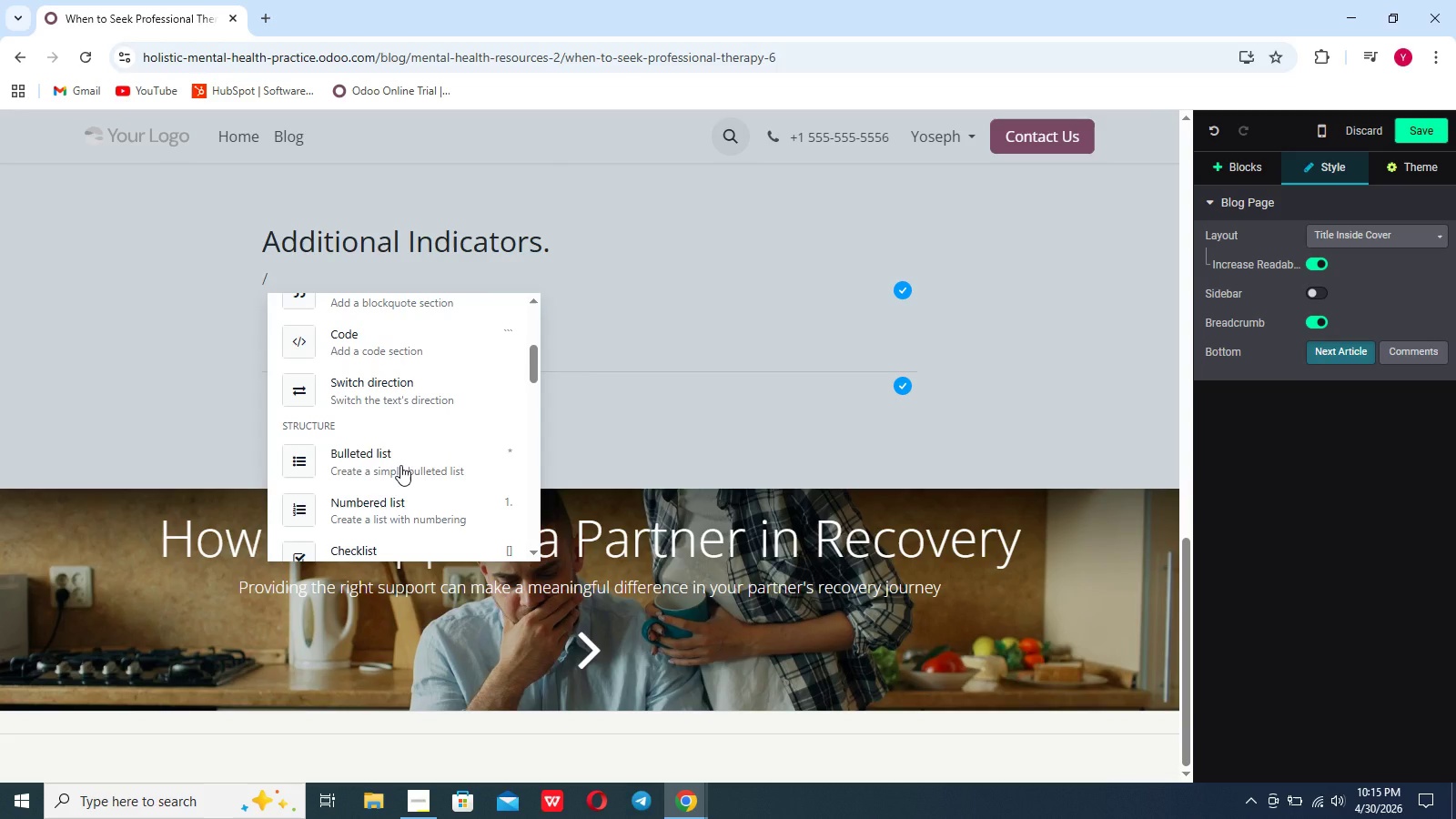 
left_click([400, 465])
 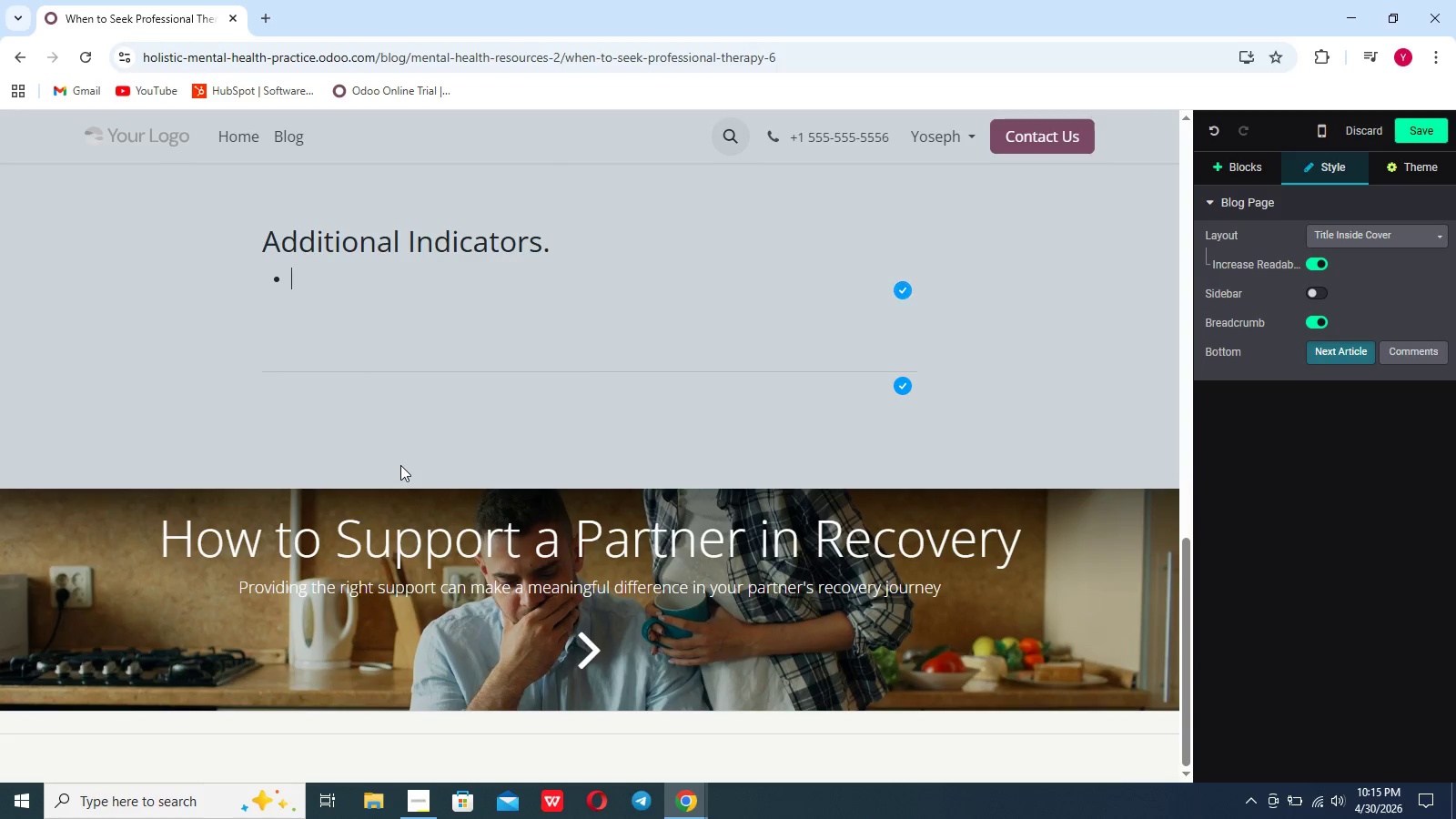 
type(Trouble Sleping)
 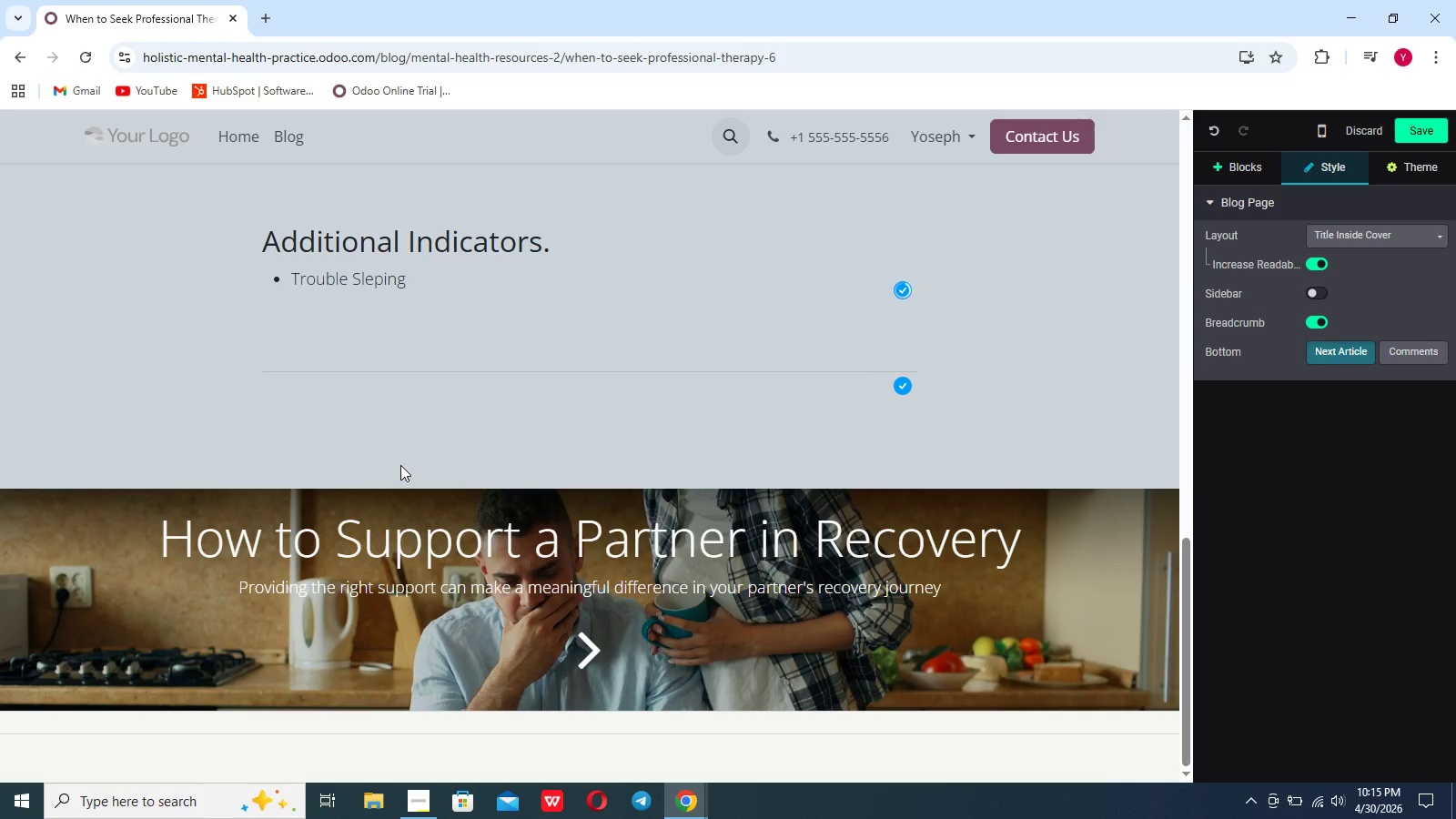 
key(Enter)
 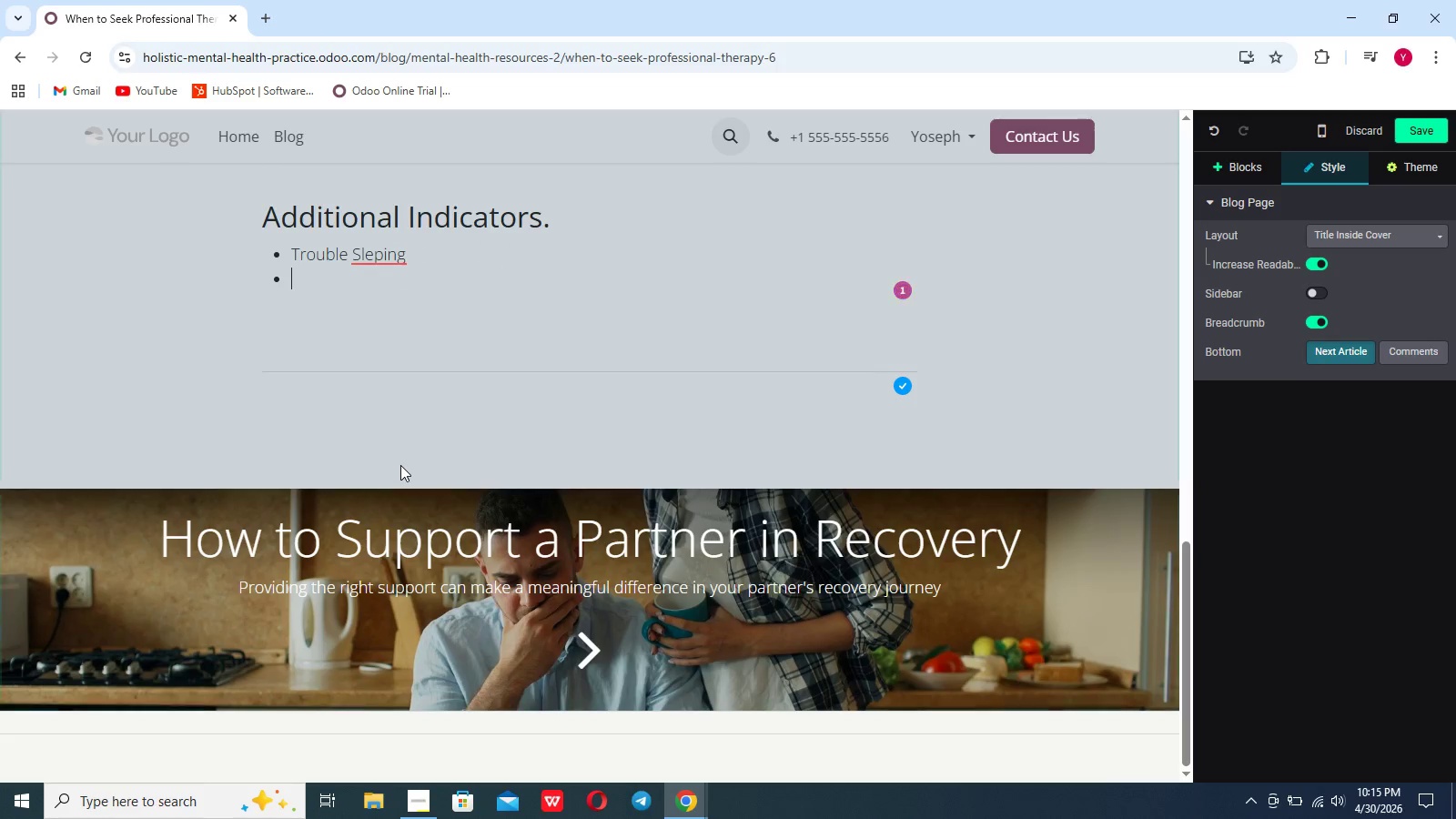 
type(Loss of motivation)
 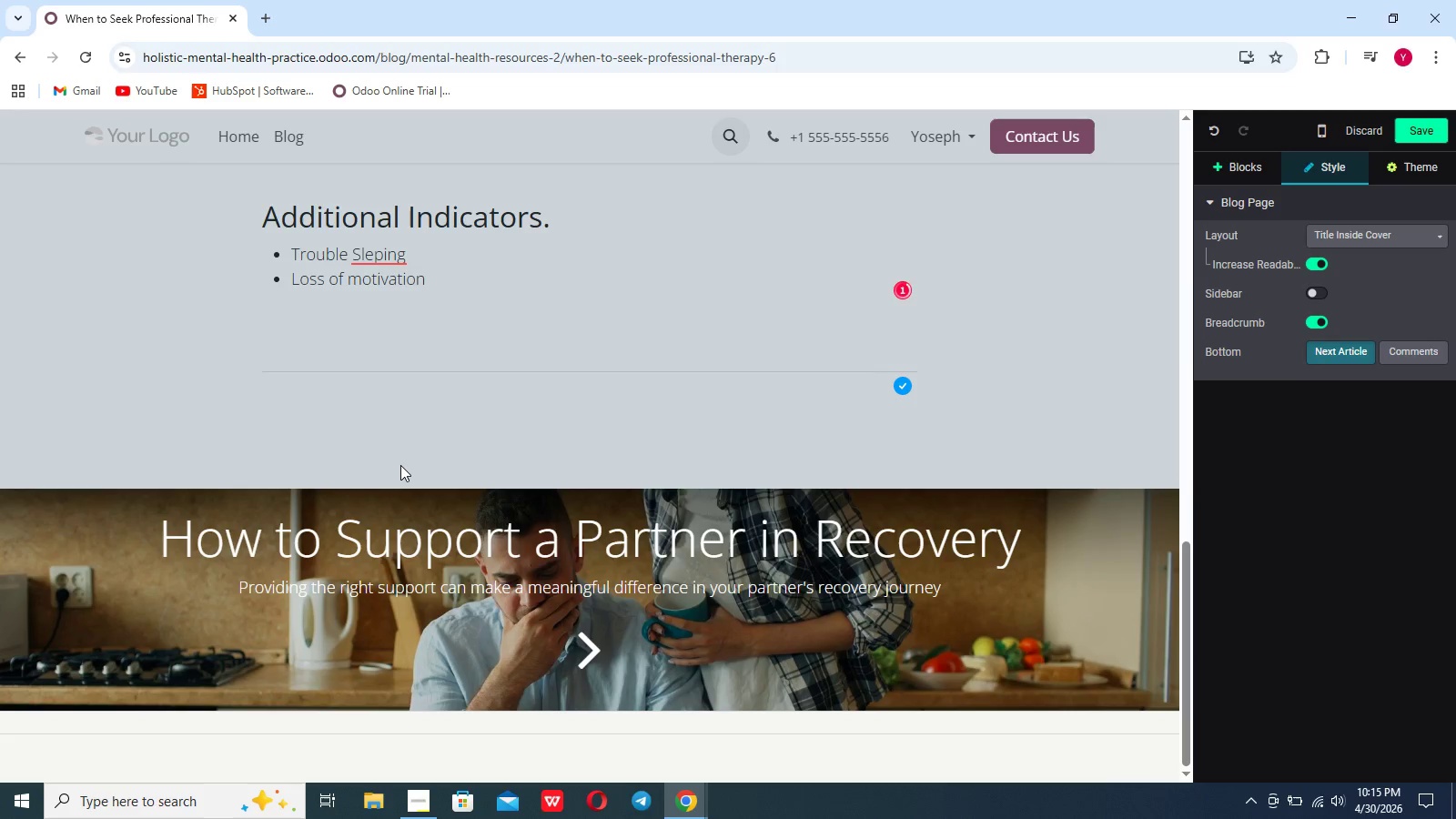 
key(Enter)
 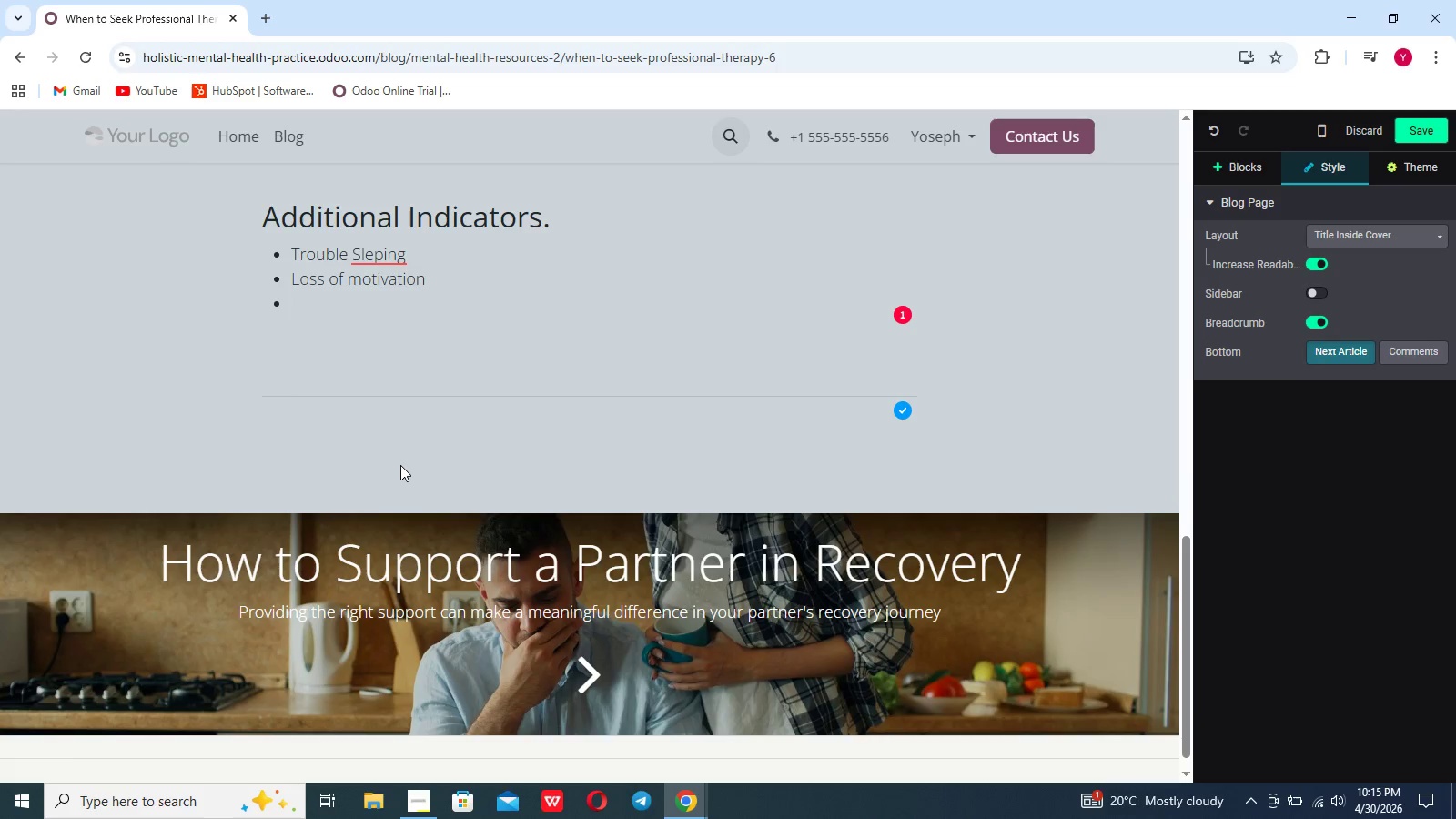 
type(Emotional ec)
key(Backspace)
type(xhaustion)
 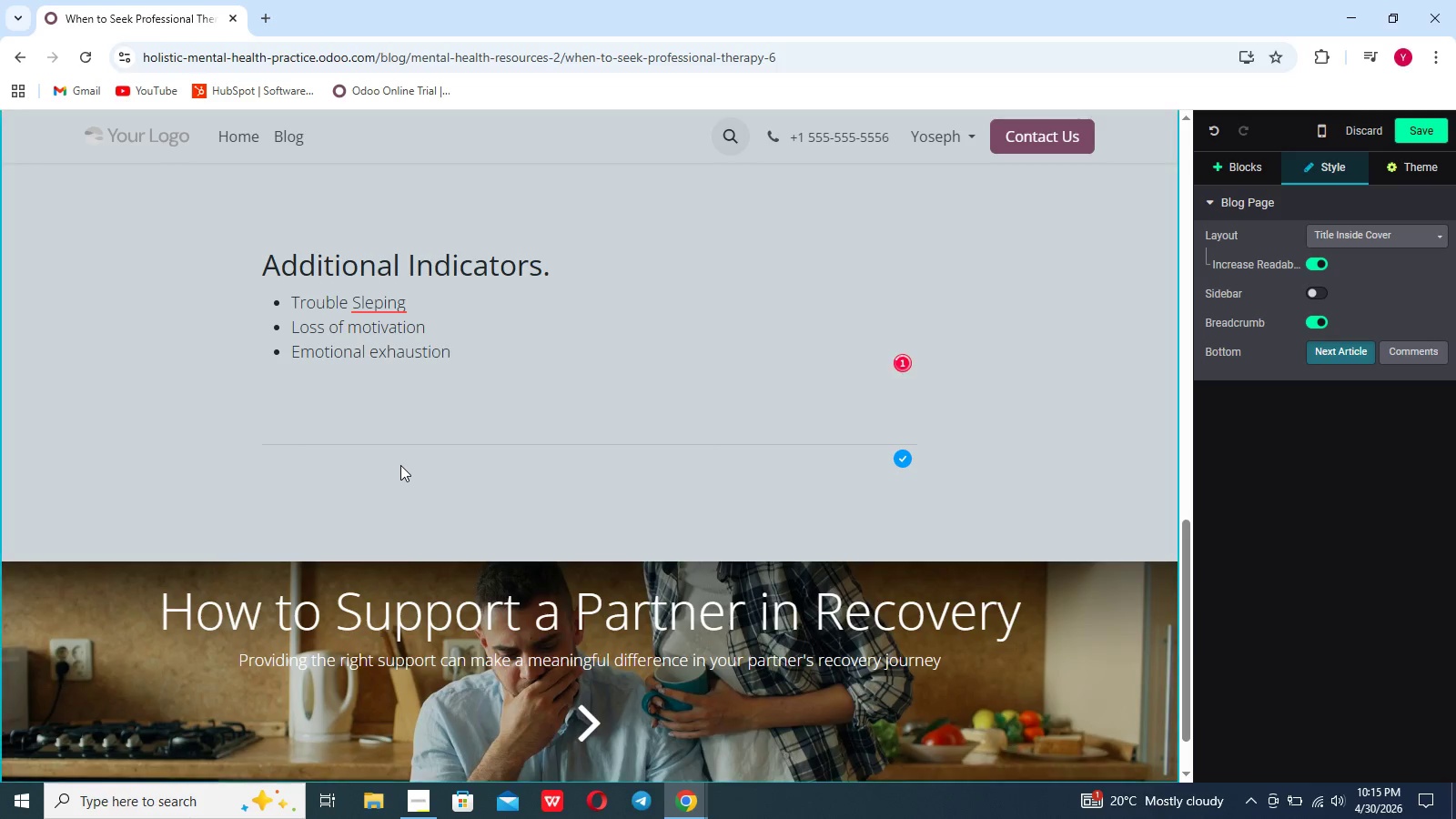 
scroll: coordinate [400, 465], scroll_direction: down, amount: 5.0
 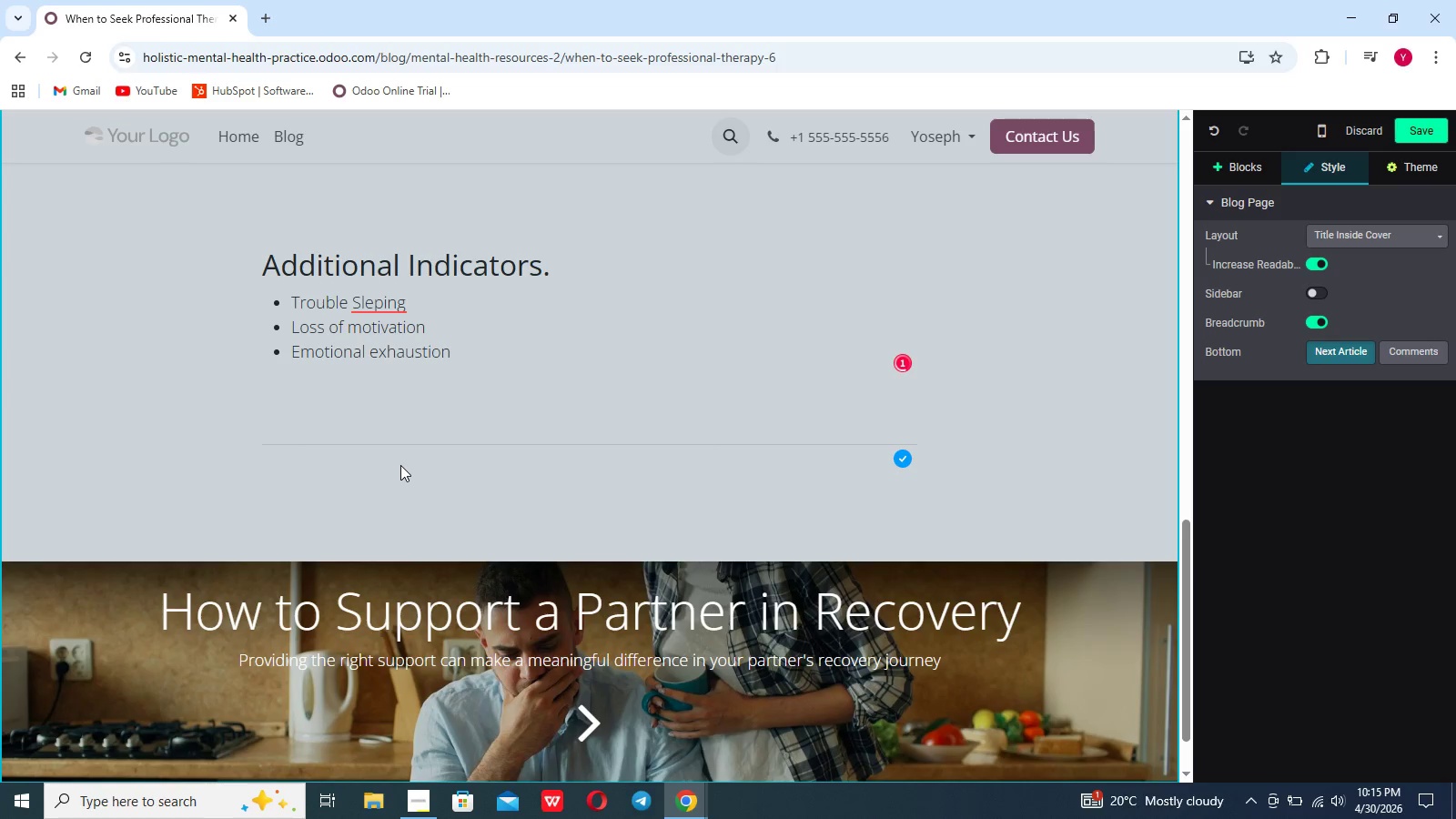 
key(Enter)
 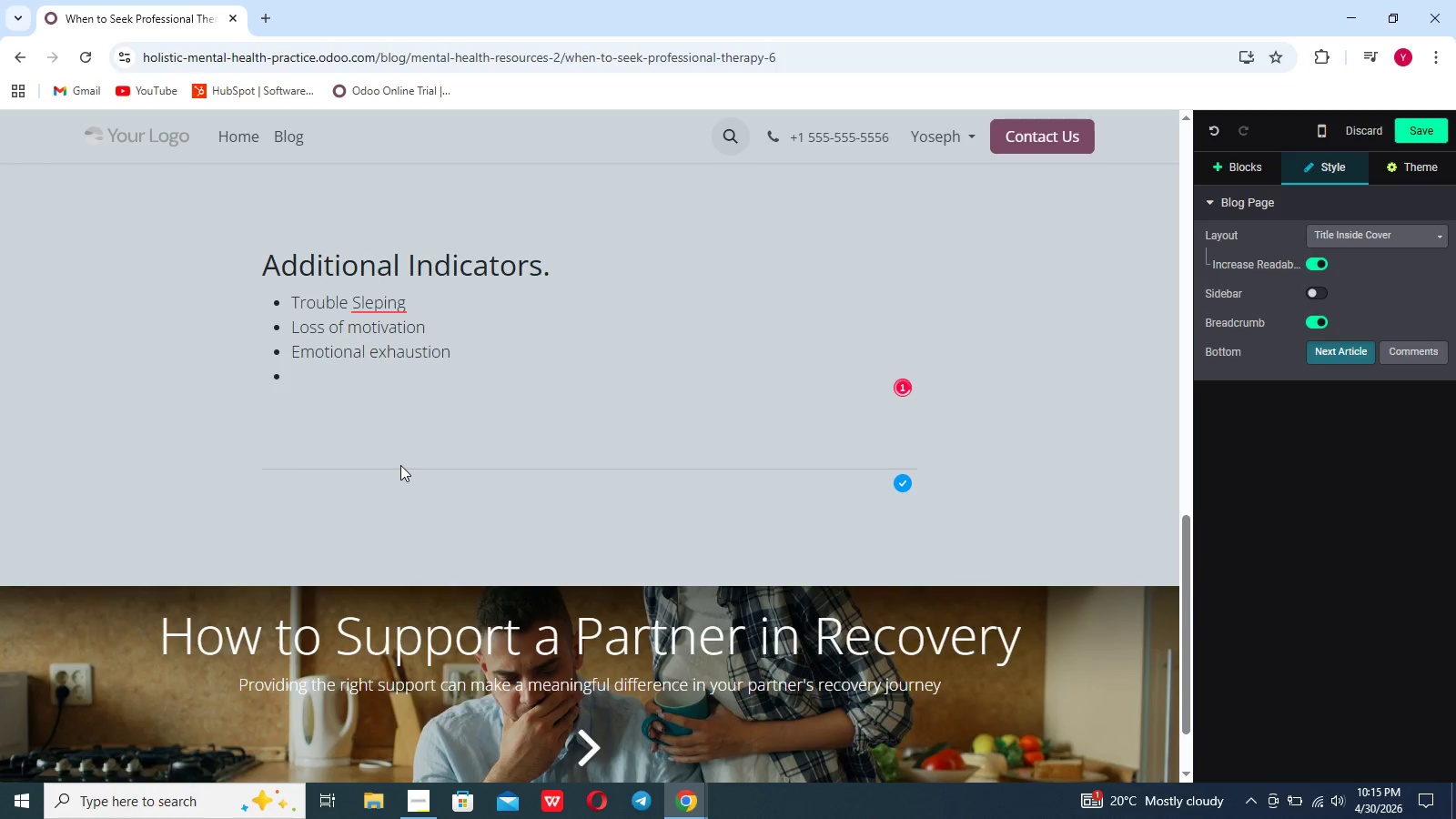 
type(Difficulty coping with change)
 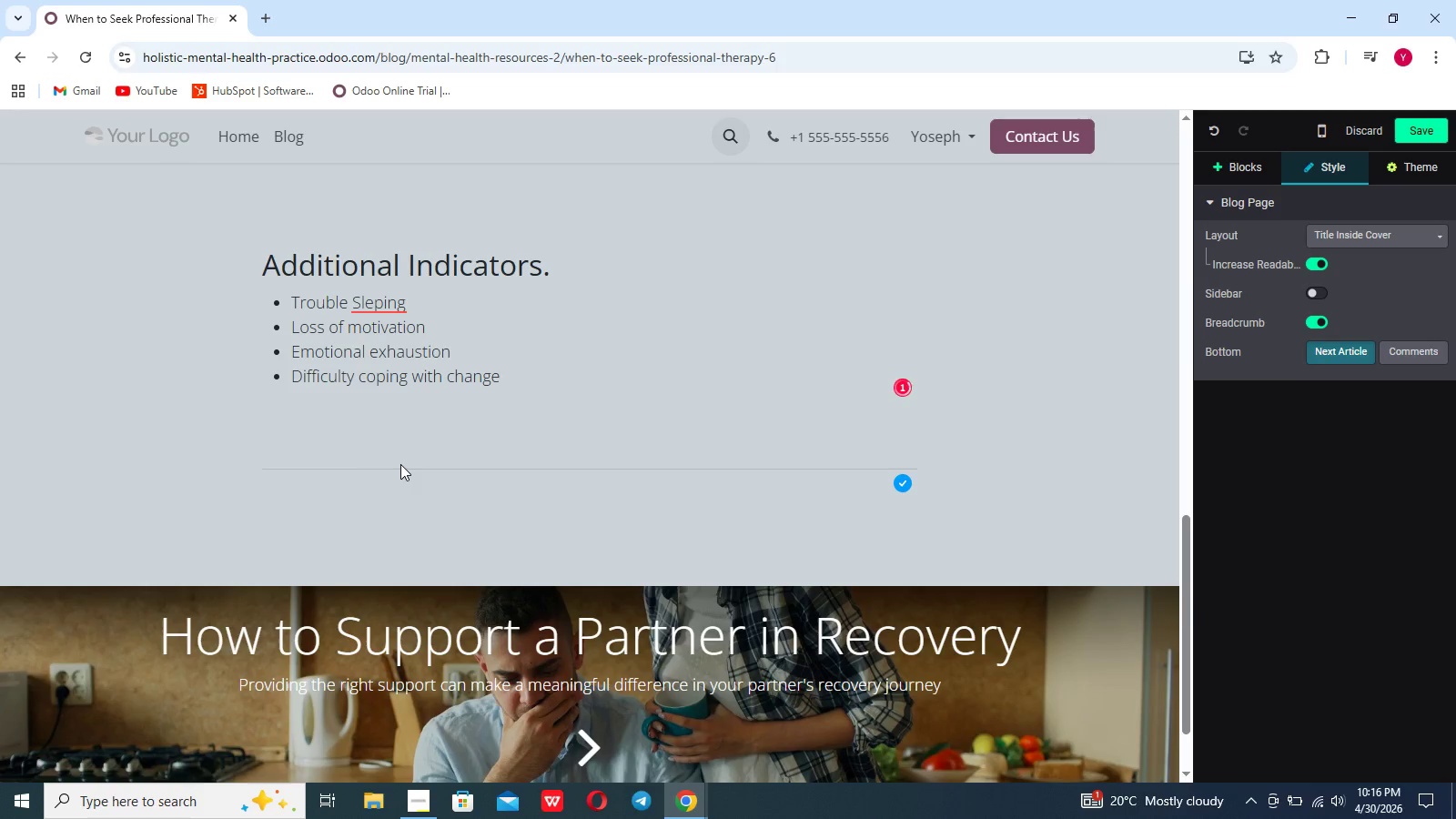 
left_click([400, 464])
 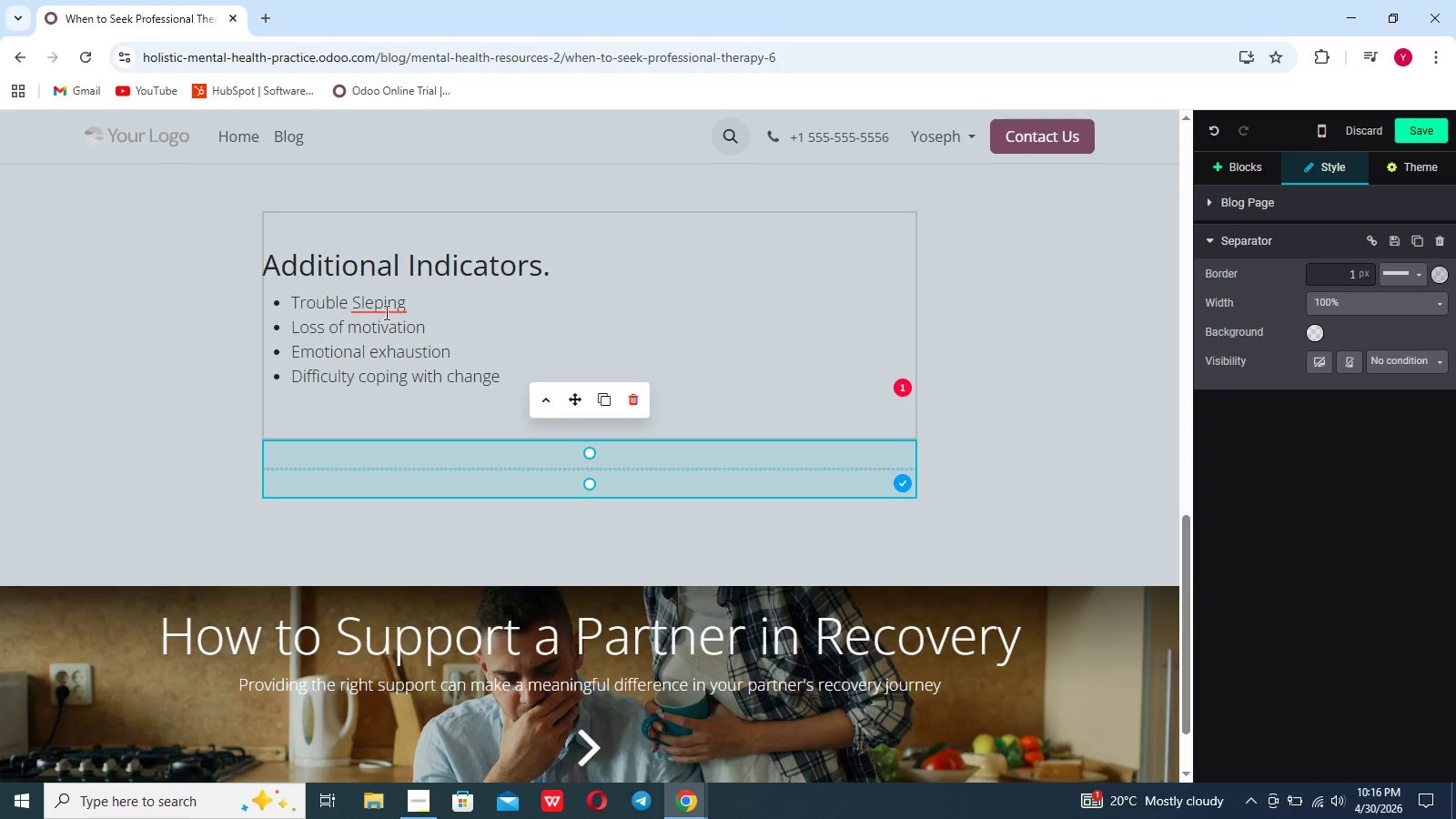 
left_click([382, 306])
 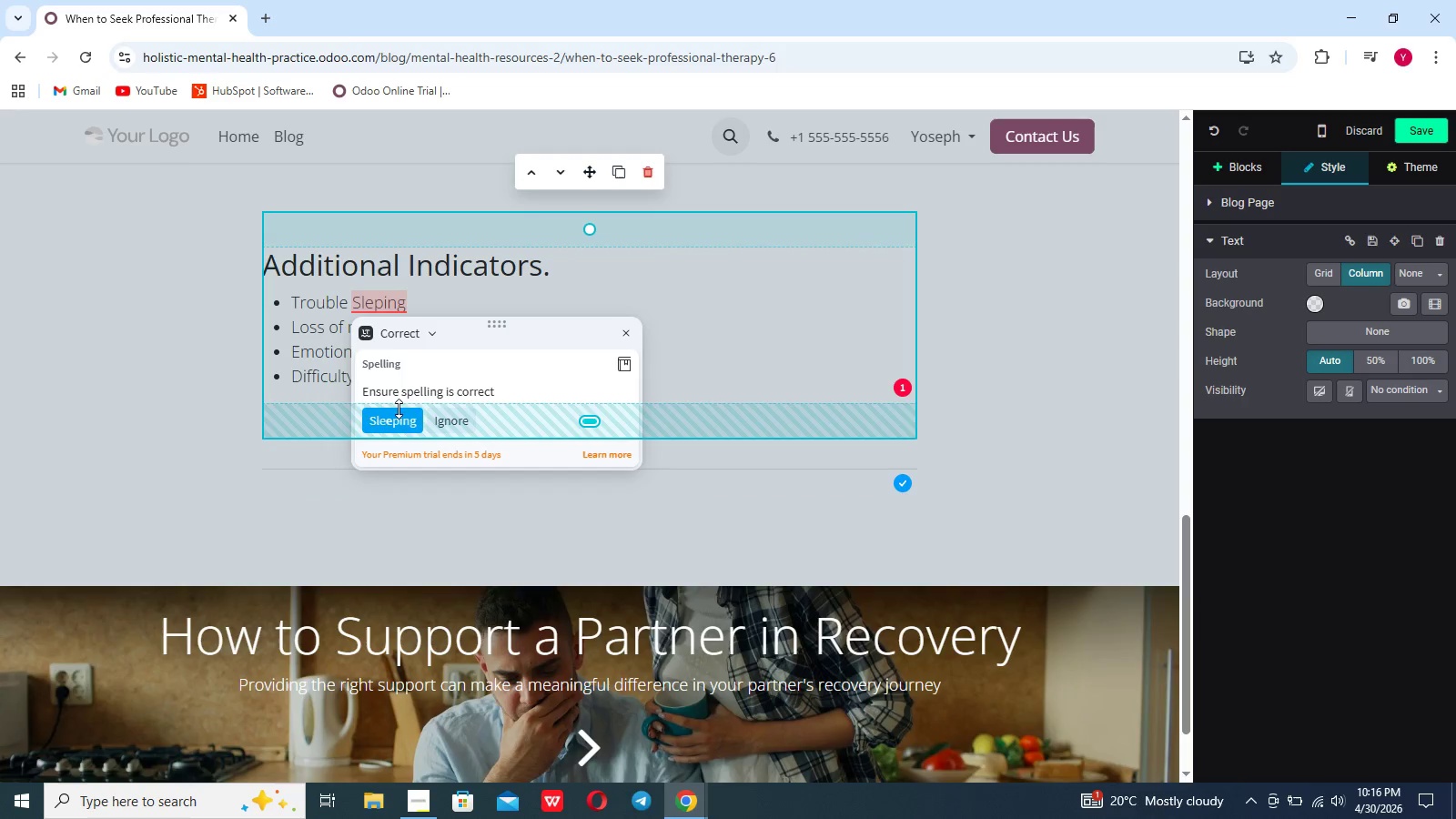 
left_click([399, 420])
 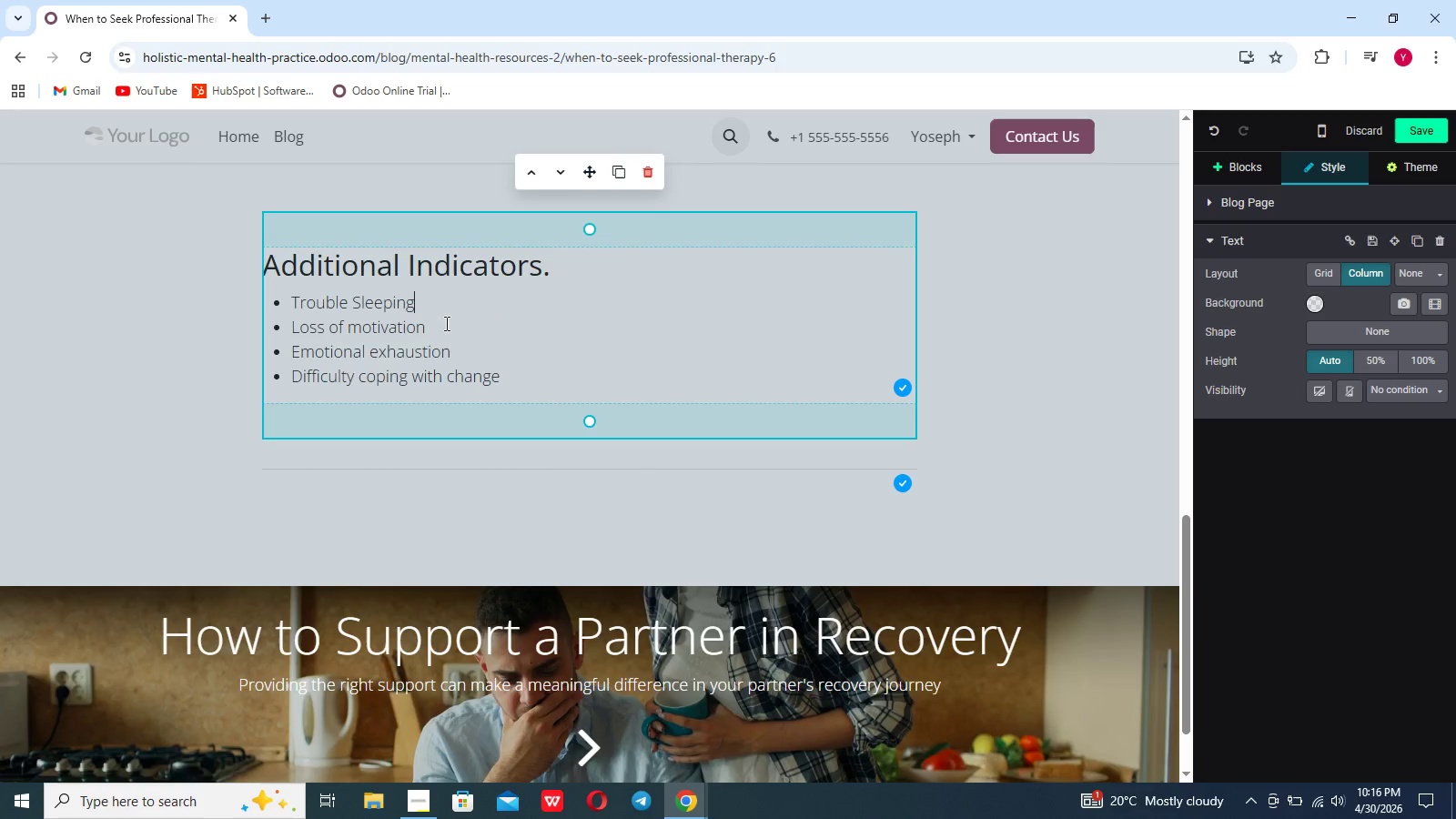 
key(Shift+Enter)
 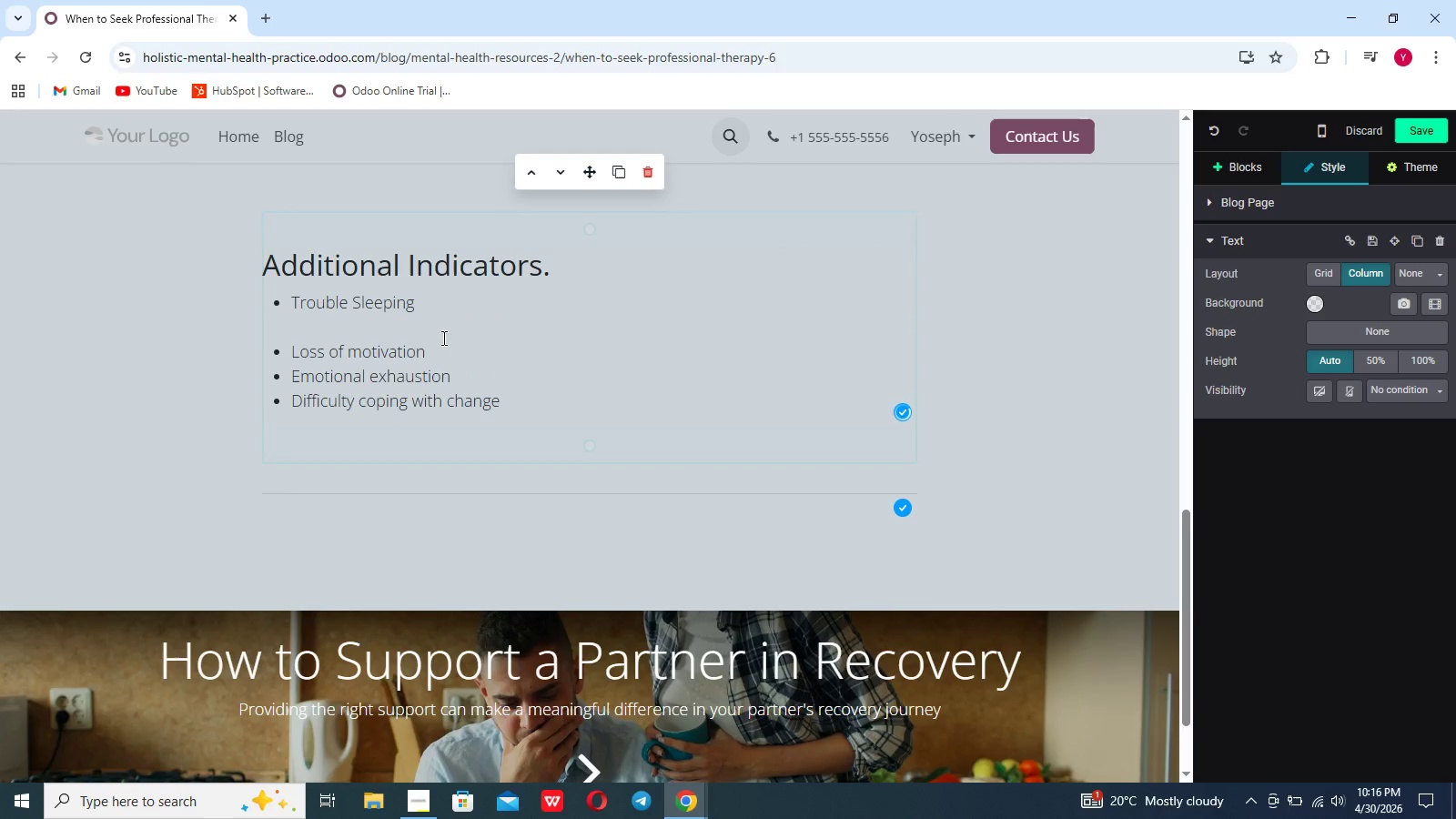 
left_click([438, 357])
 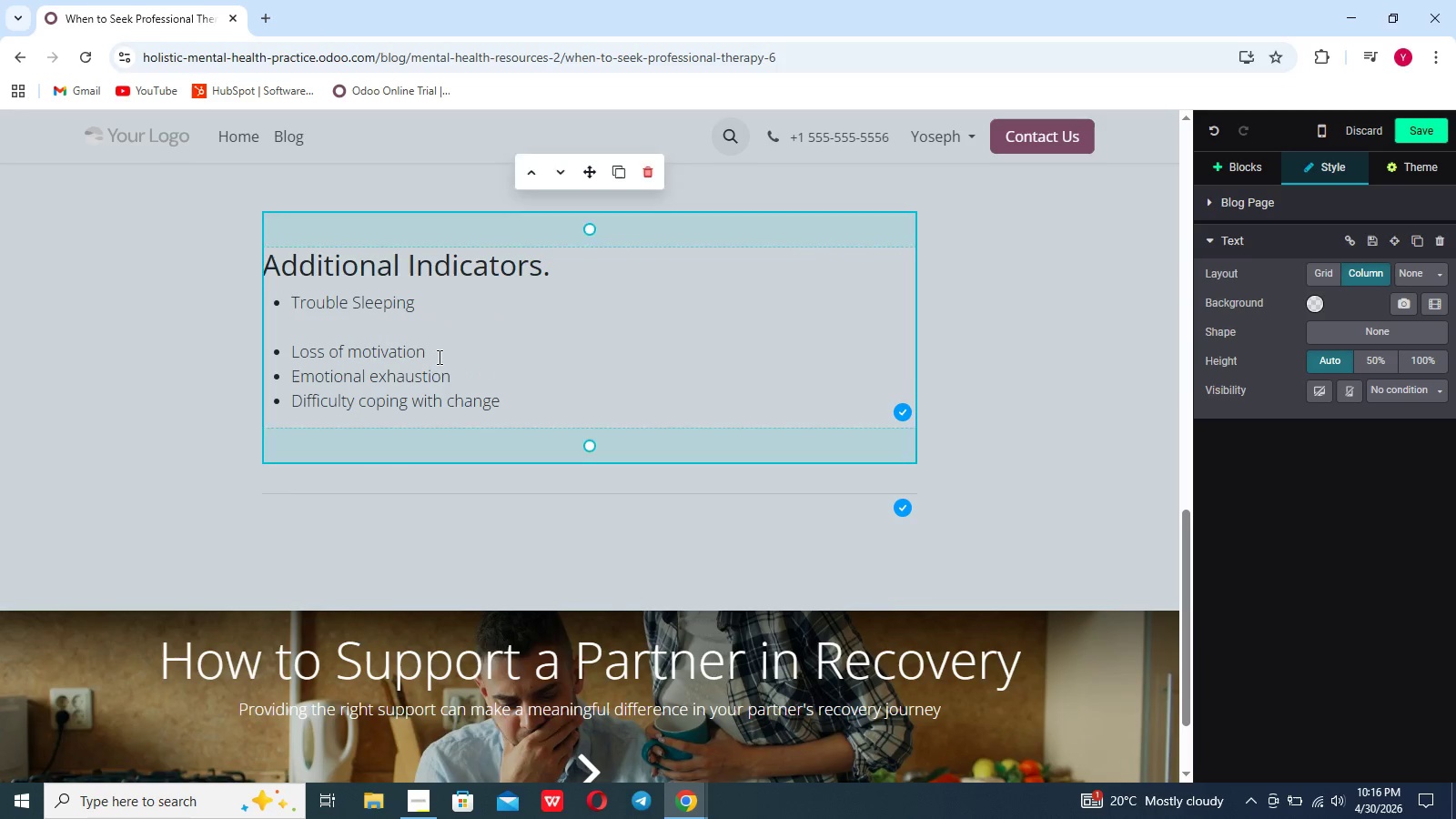 
key(Shift+Enter)
 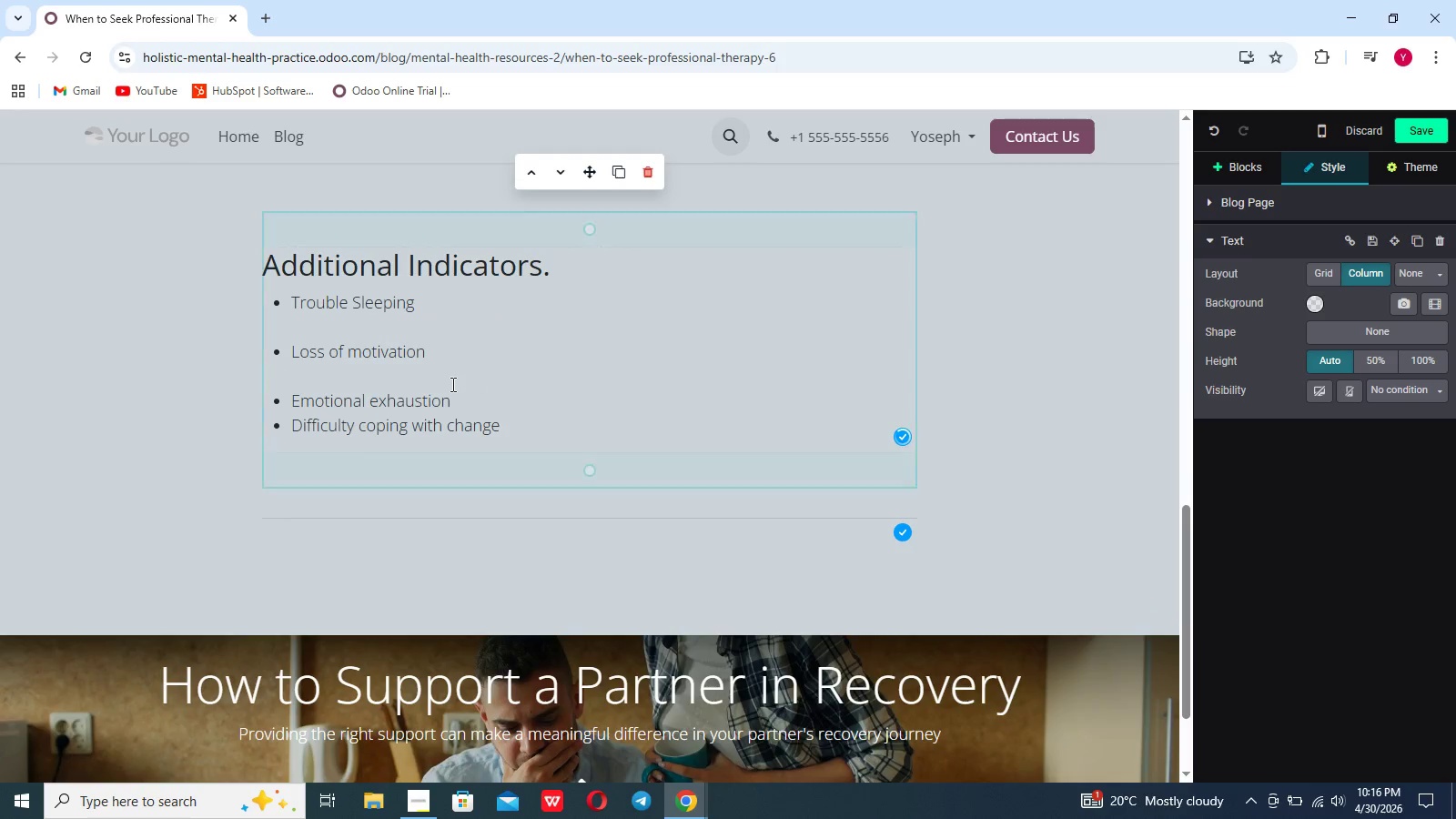 
left_click([452, 387])
 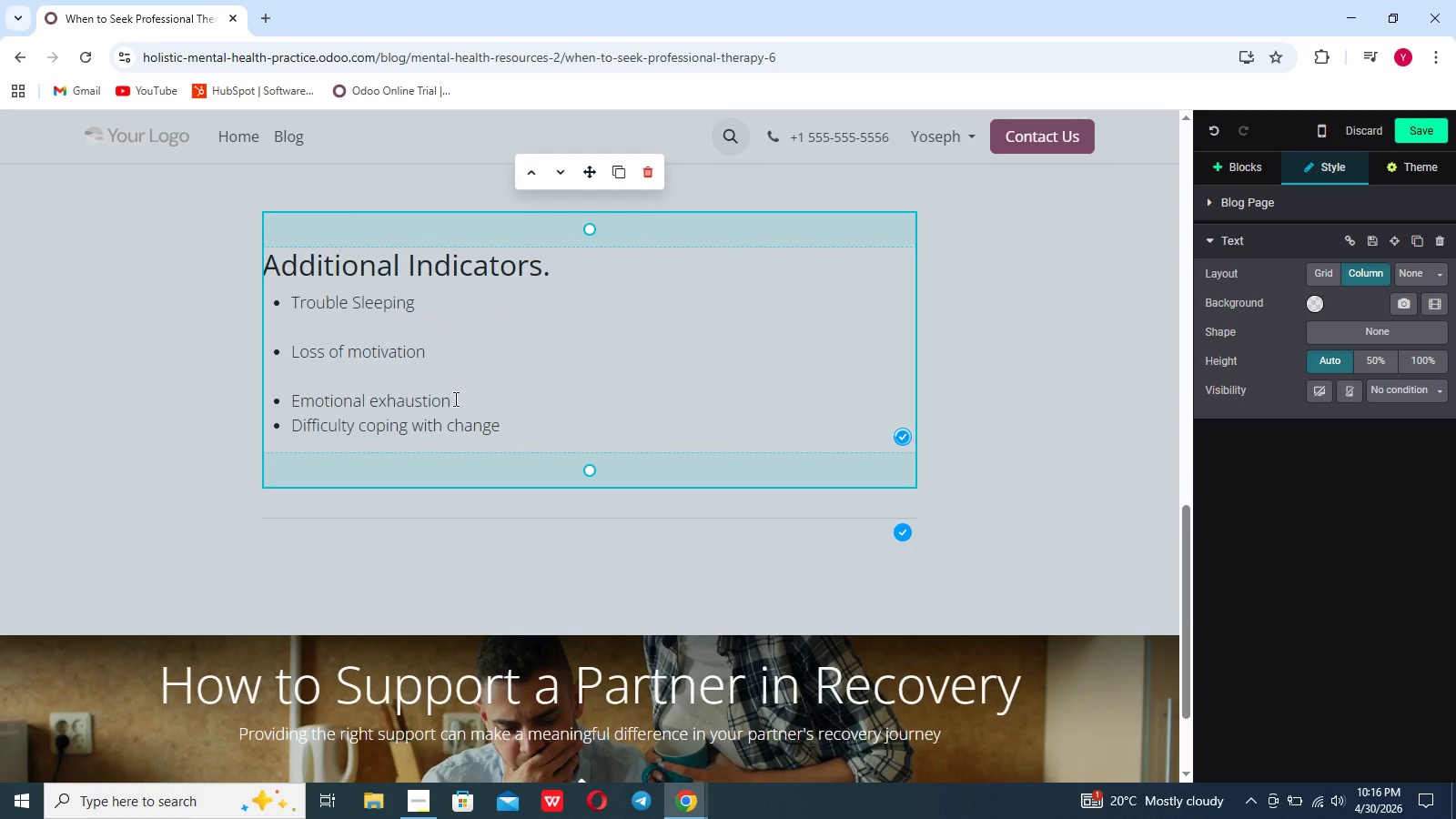 
left_click([454, 399])
 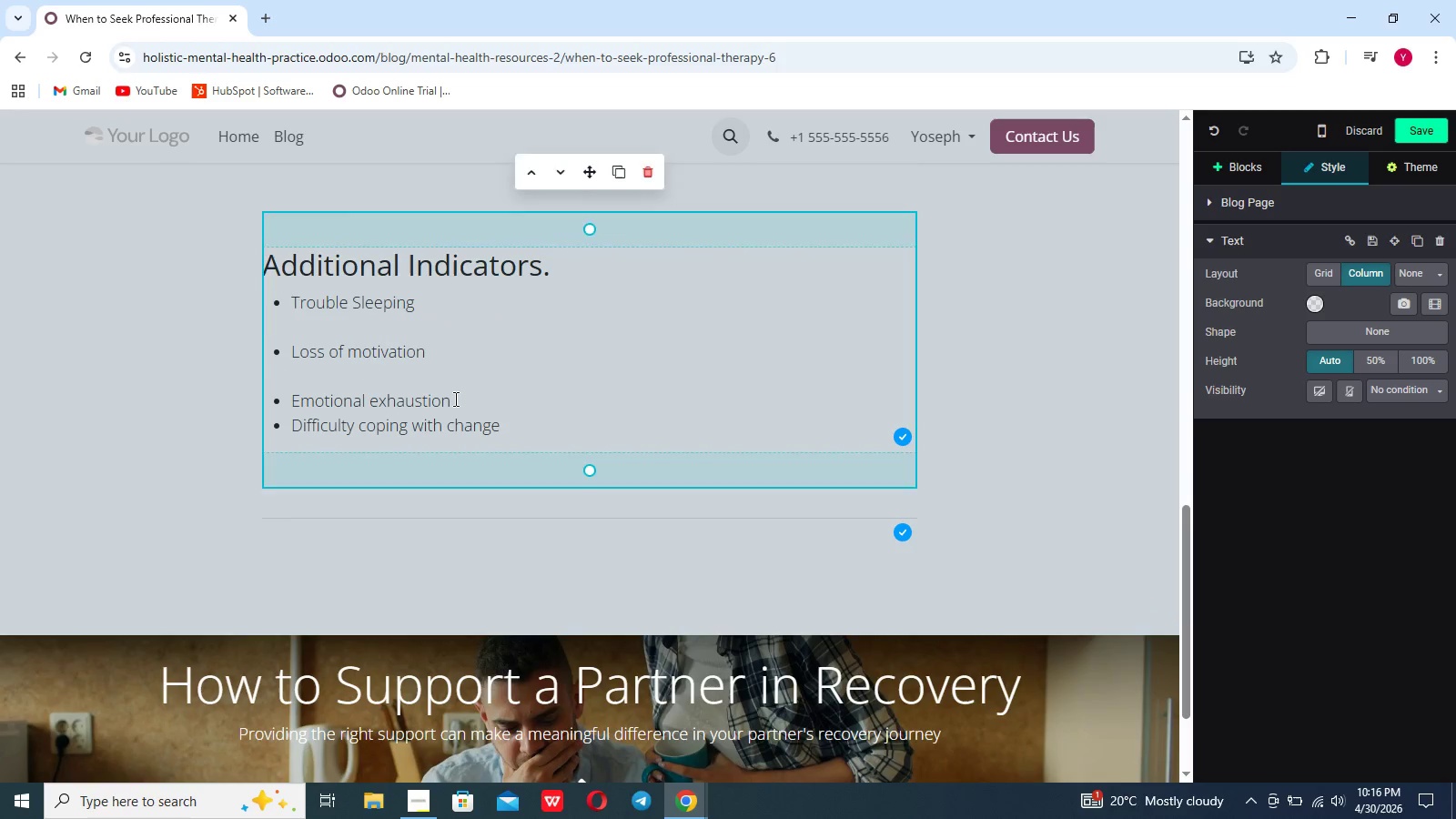 
key(Shift+Enter)
 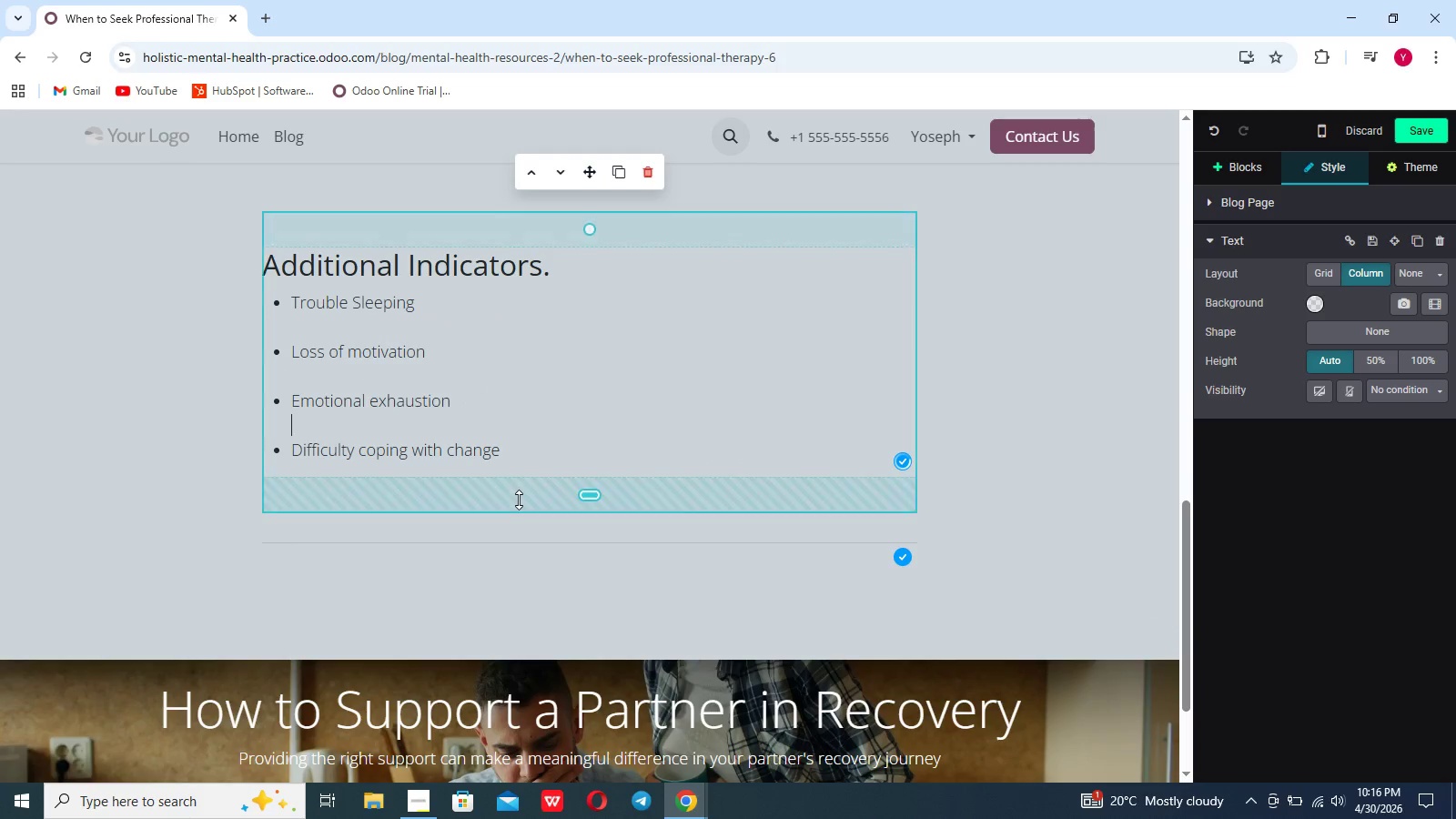 
scroll: coordinate [519, 500], scroll_direction: down, amount: 7.0
 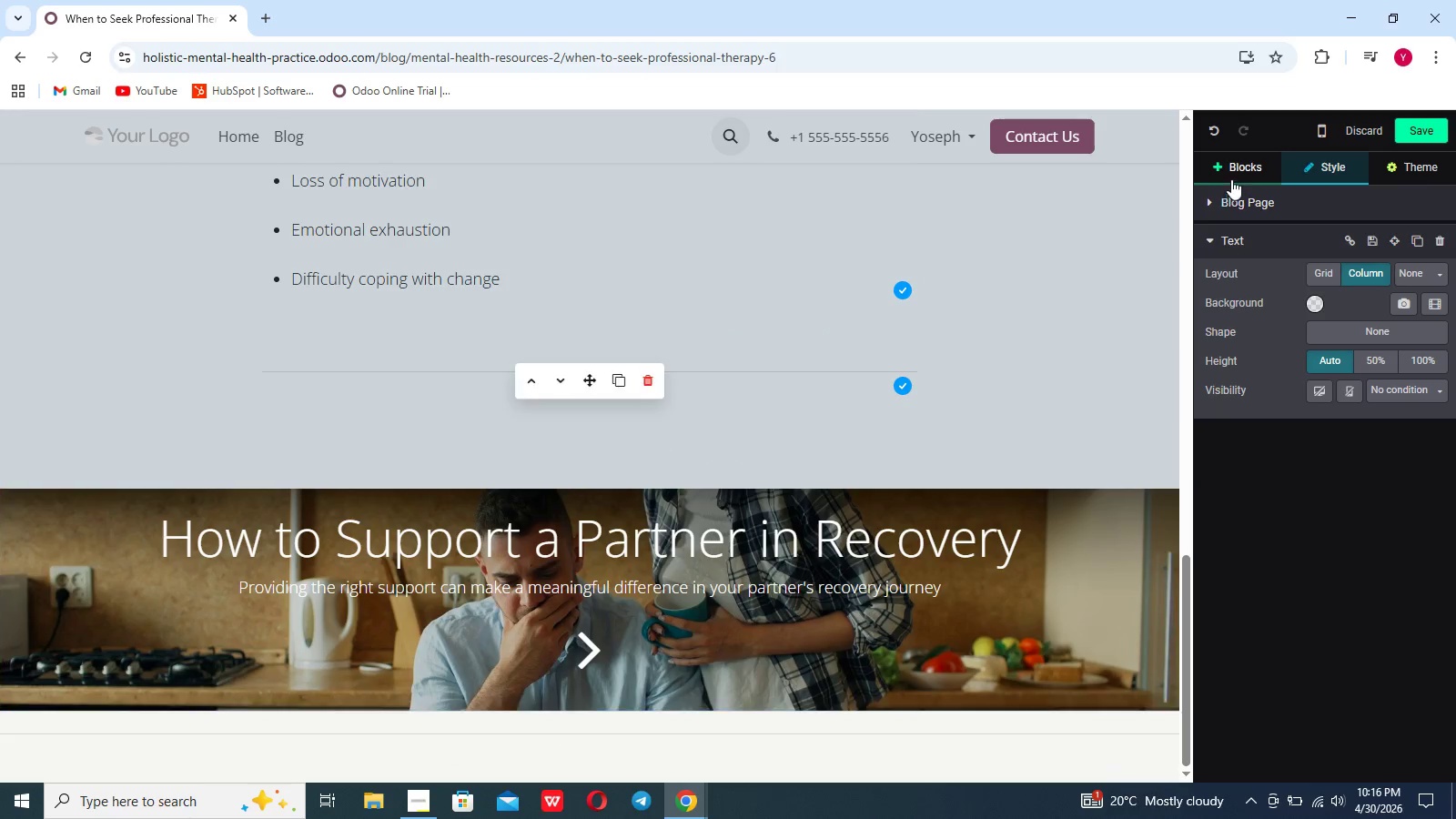 
left_click([1237, 171])
 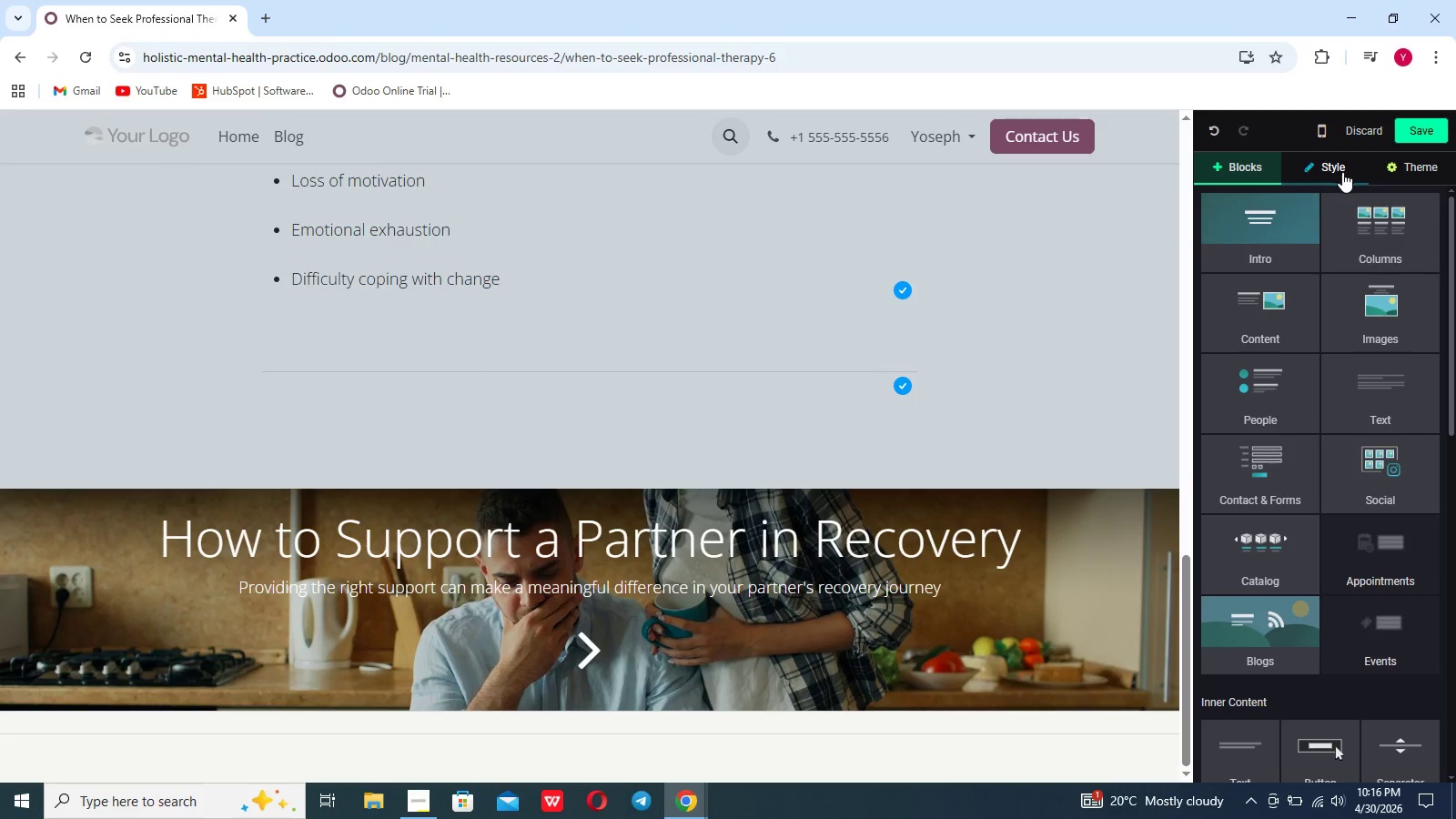 
wait(7.27)
 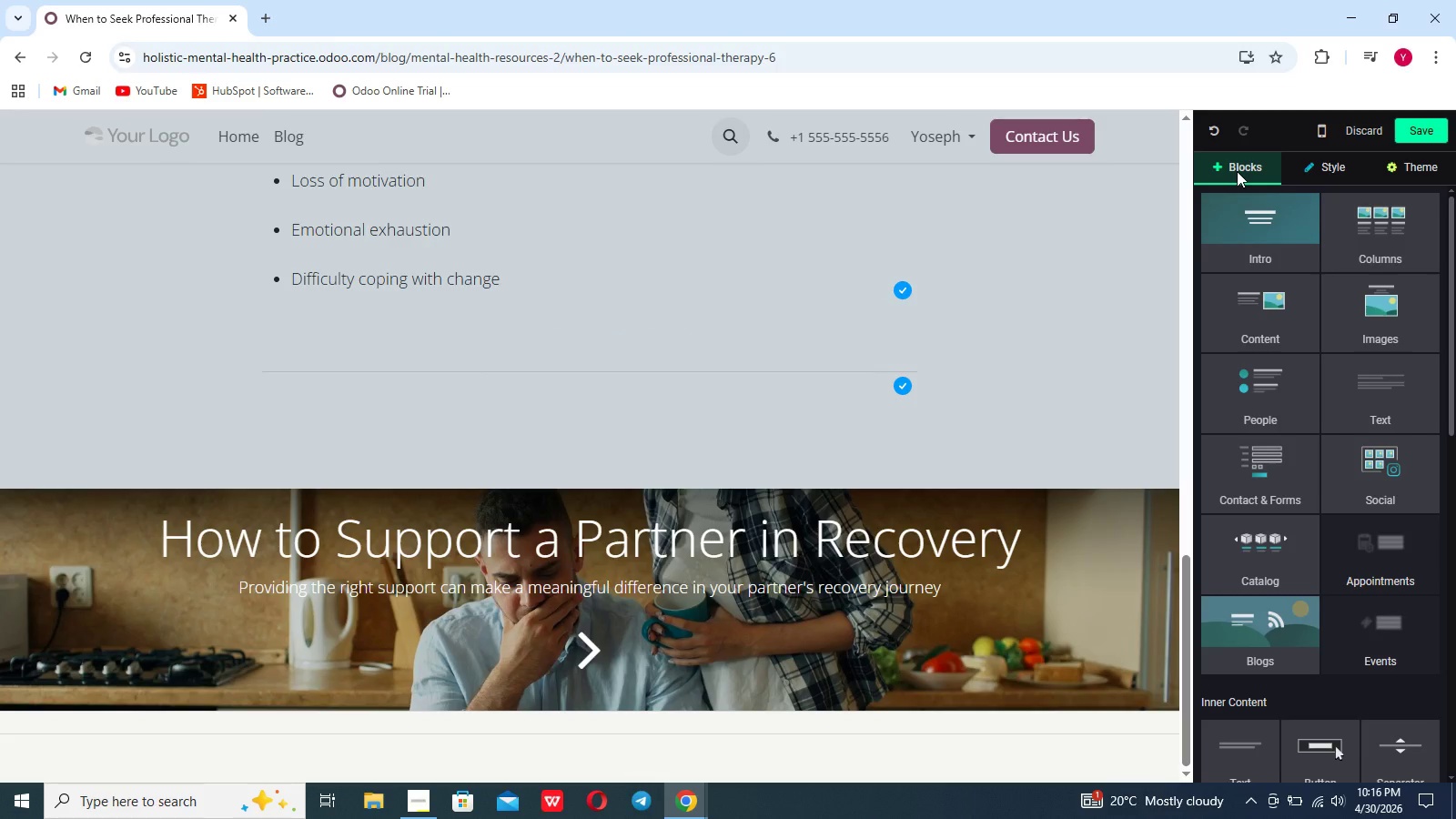 
left_click([1381, 373])
 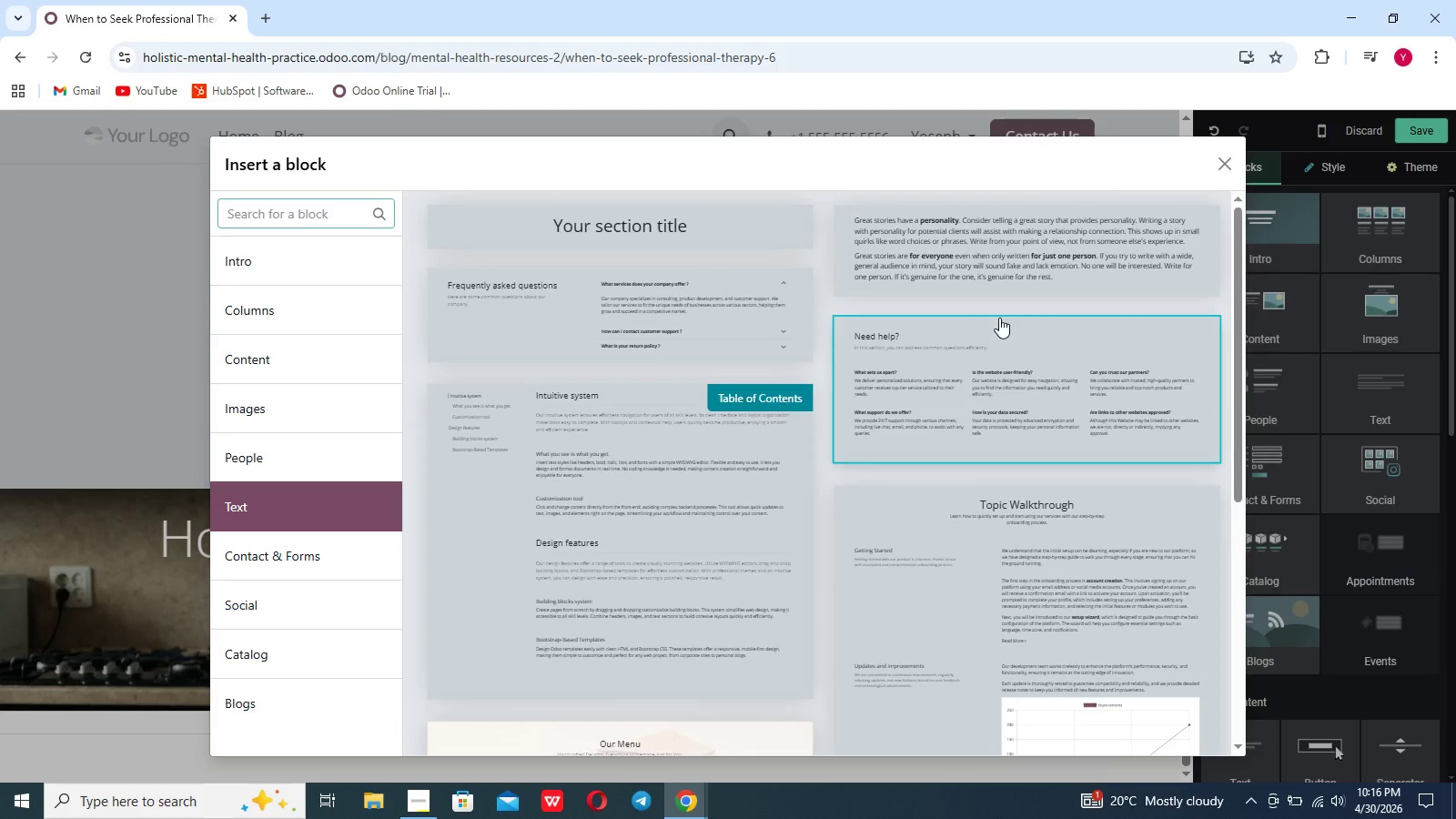 
left_click([990, 269])
 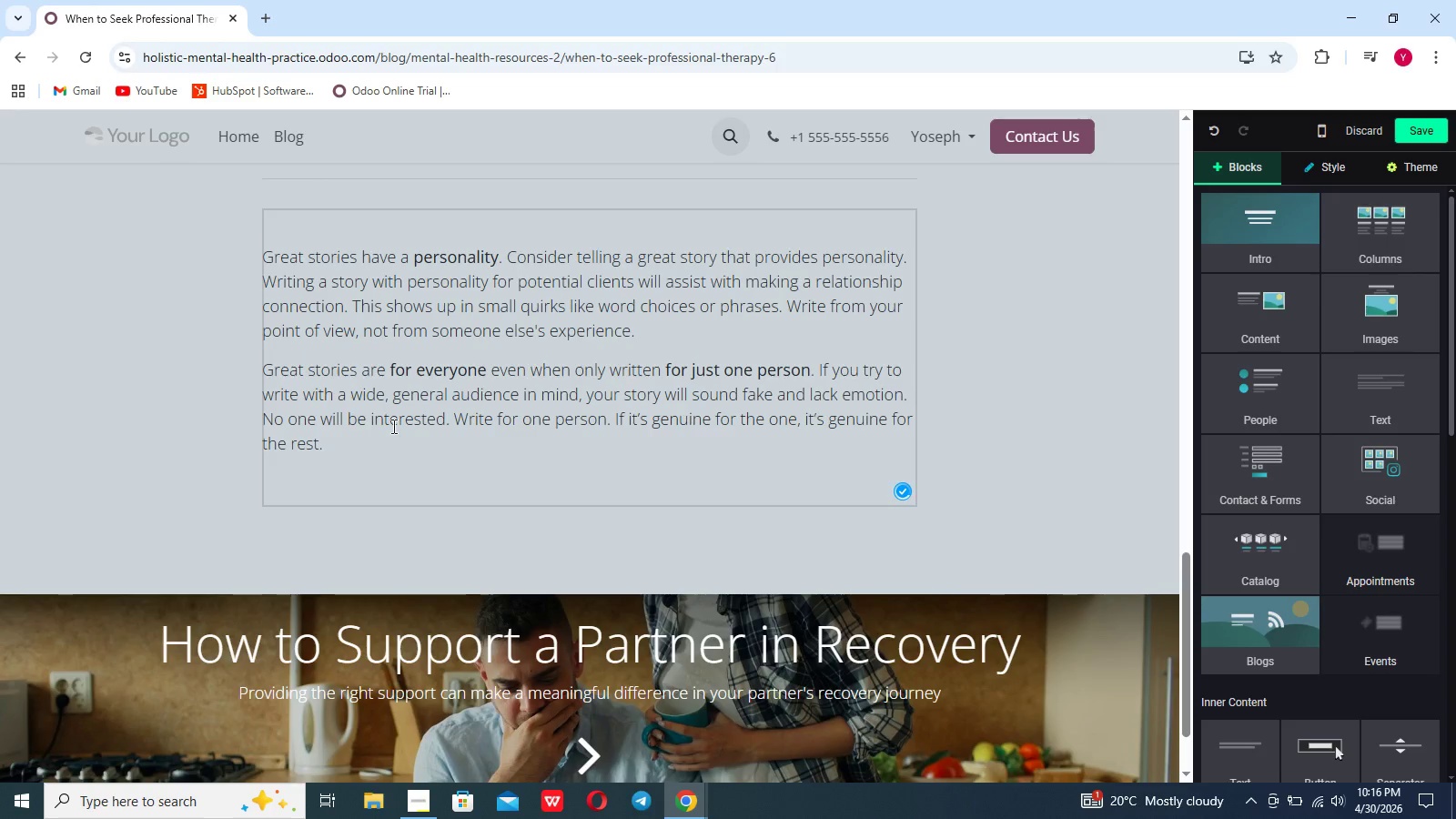 
left_click_drag(start_coordinate=[341, 456], to_coordinate=[235, 261])
 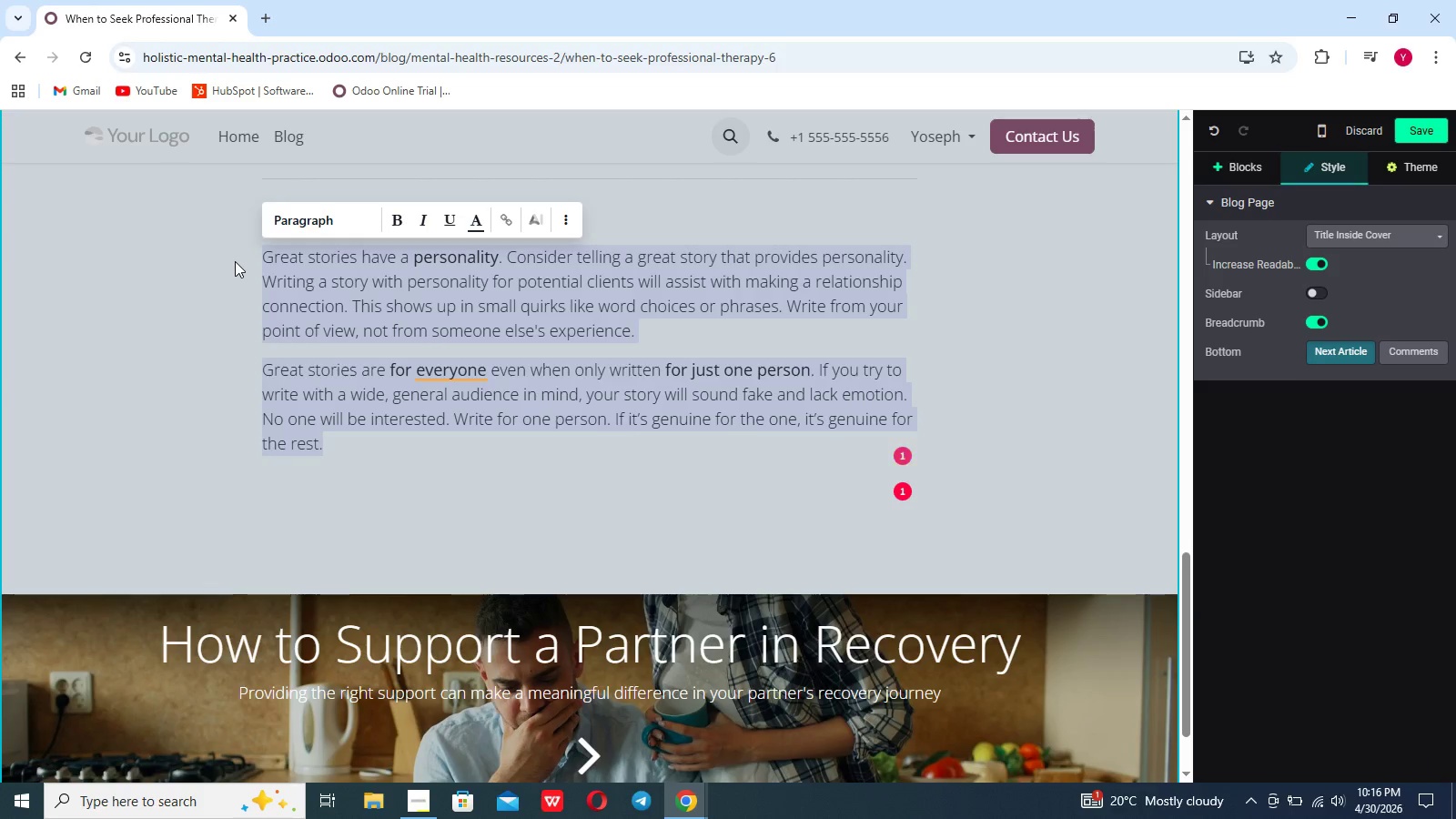 
key(Backspace)
 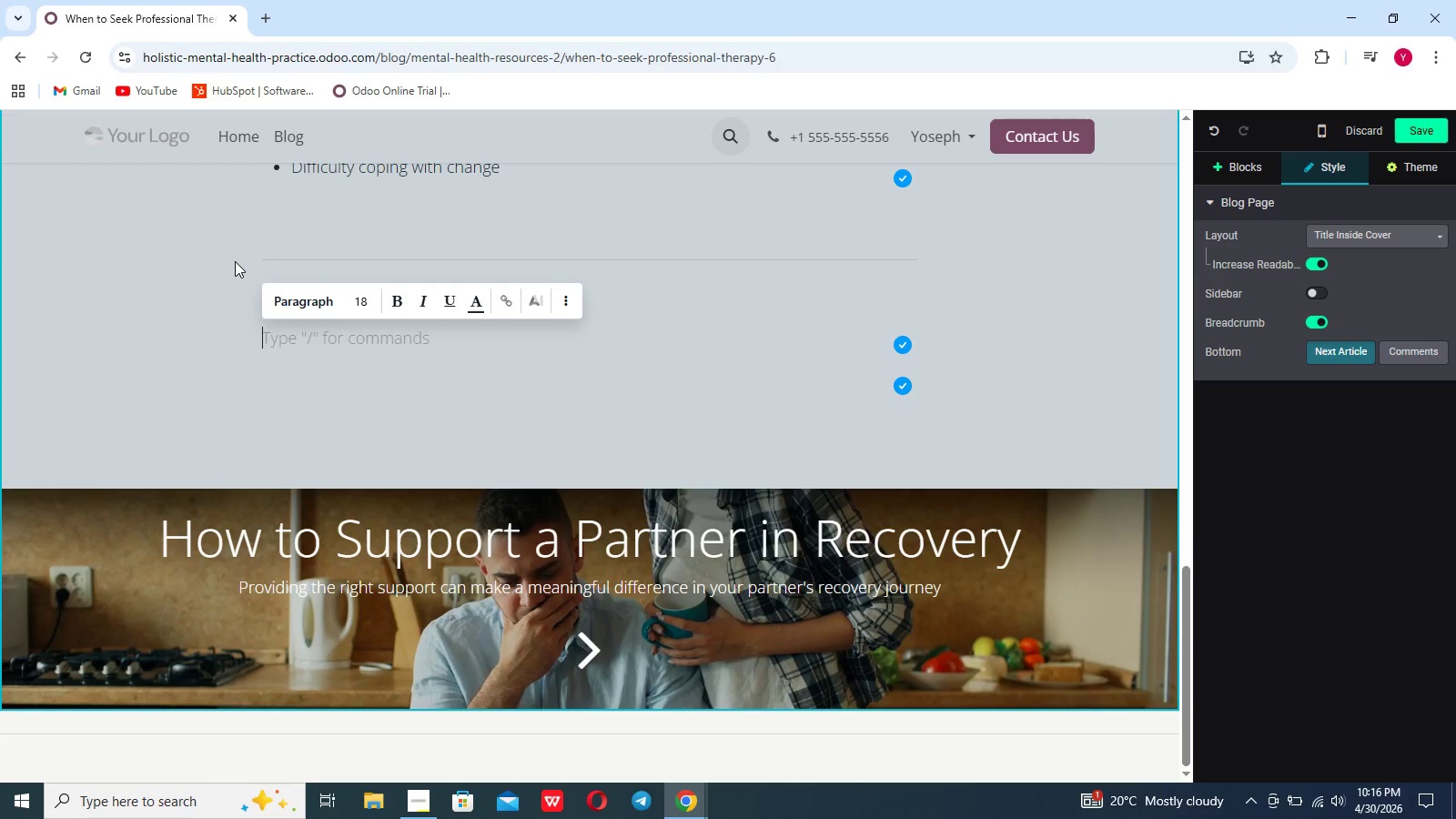 
key(Slash)
 